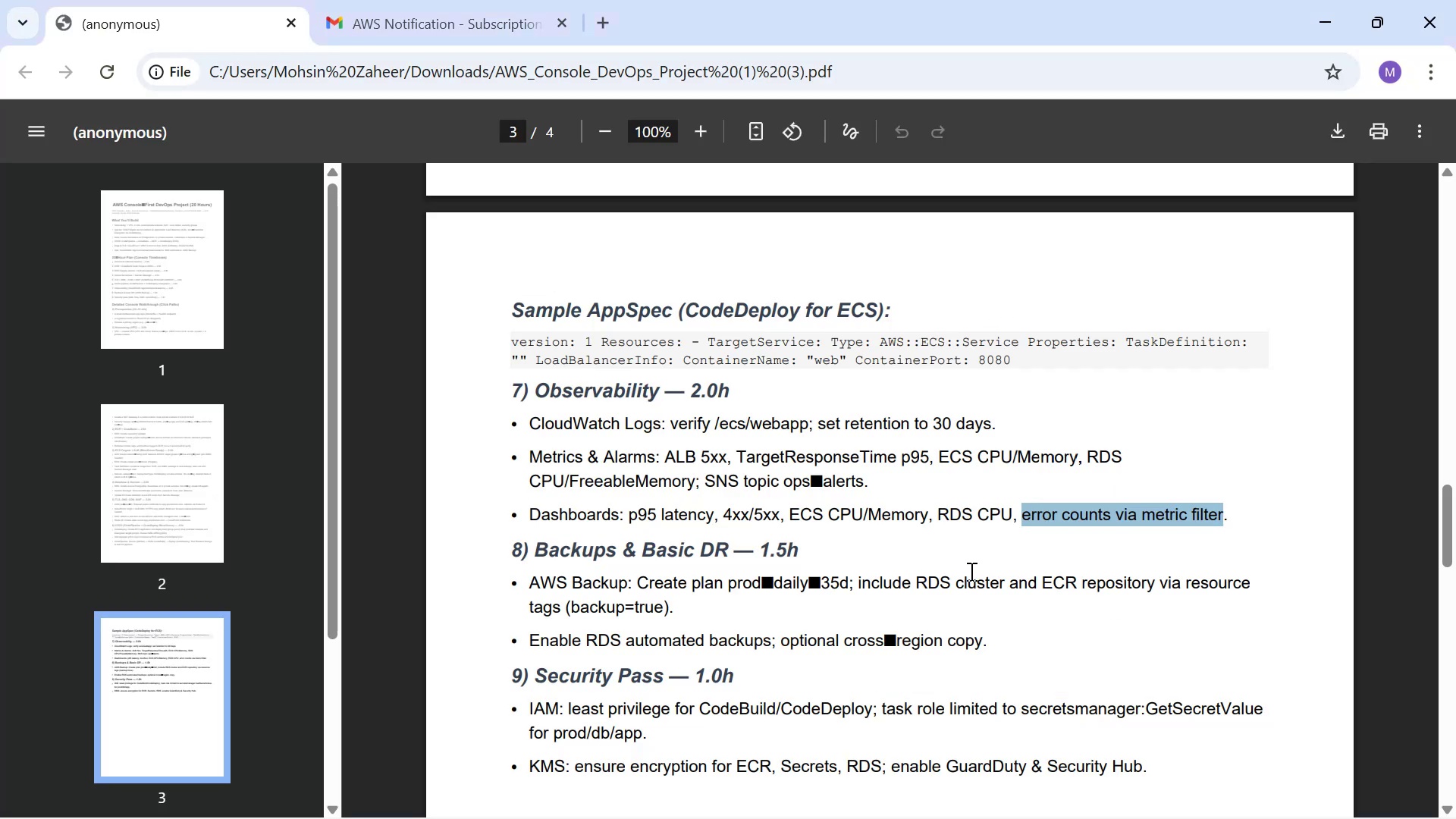 
left_click_drag(start_coordinate=[934, 514], to_coordinate=[1006, 510])
 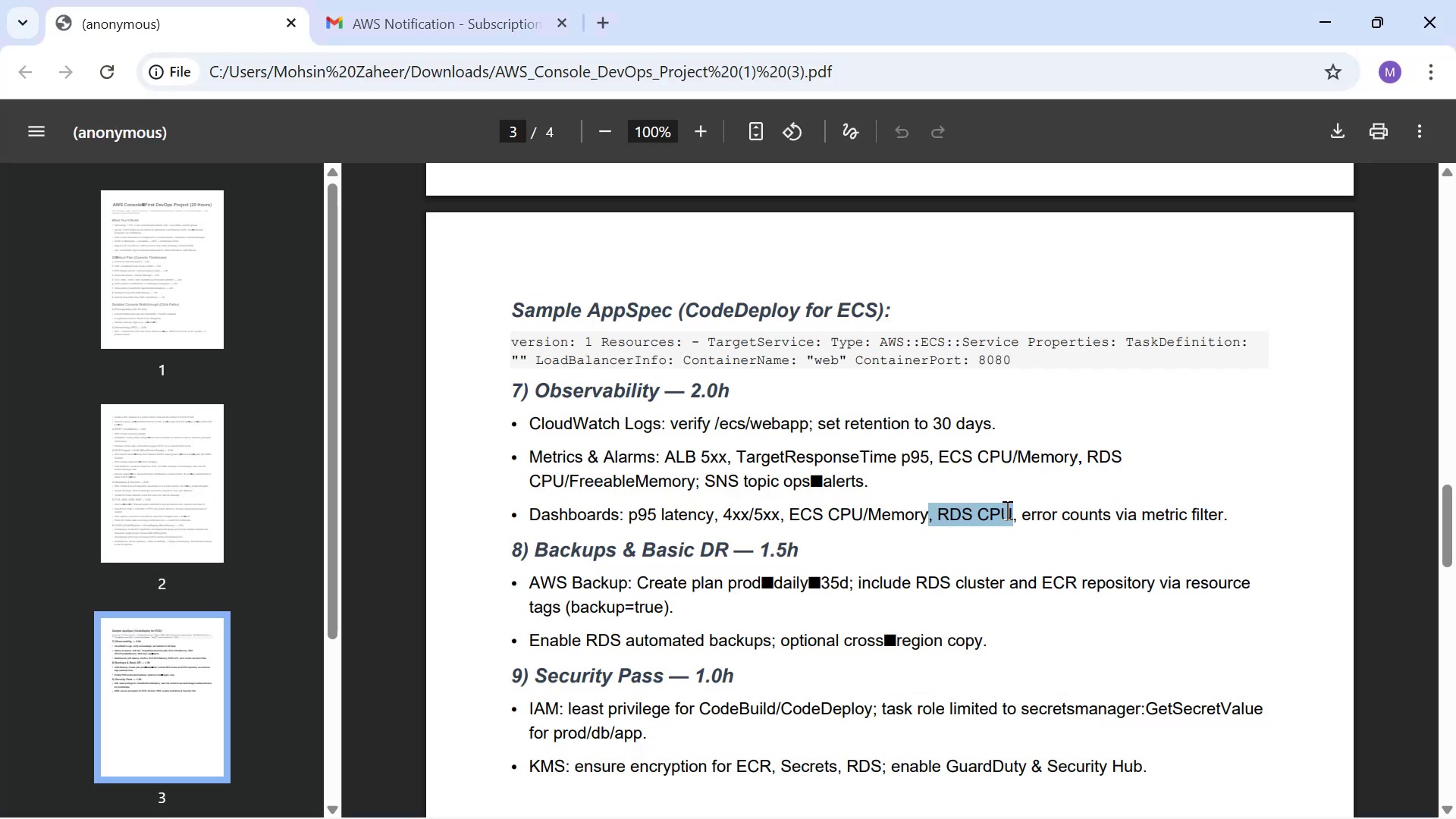 
key(Control+C)
 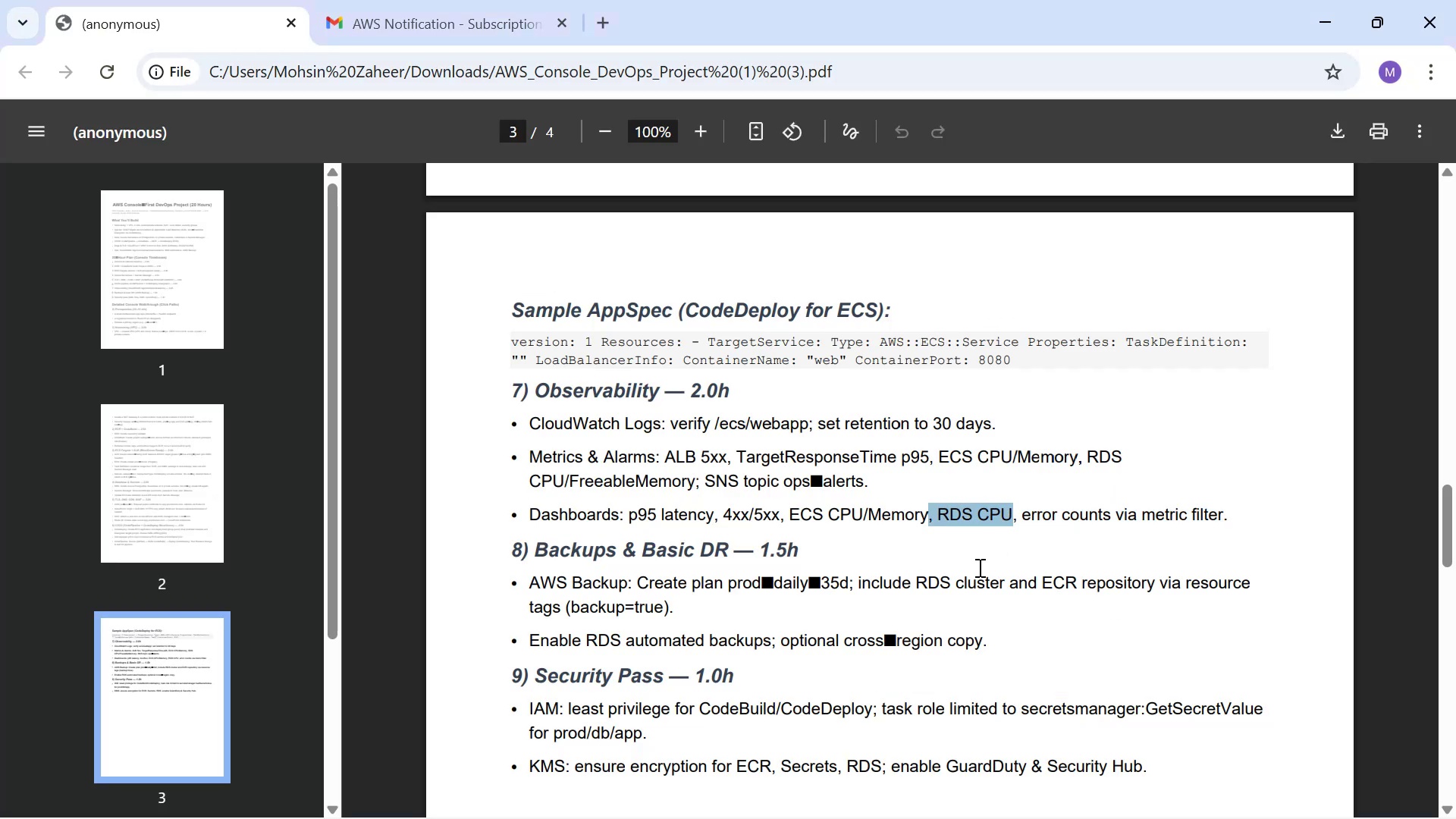 
key(Control+C)
 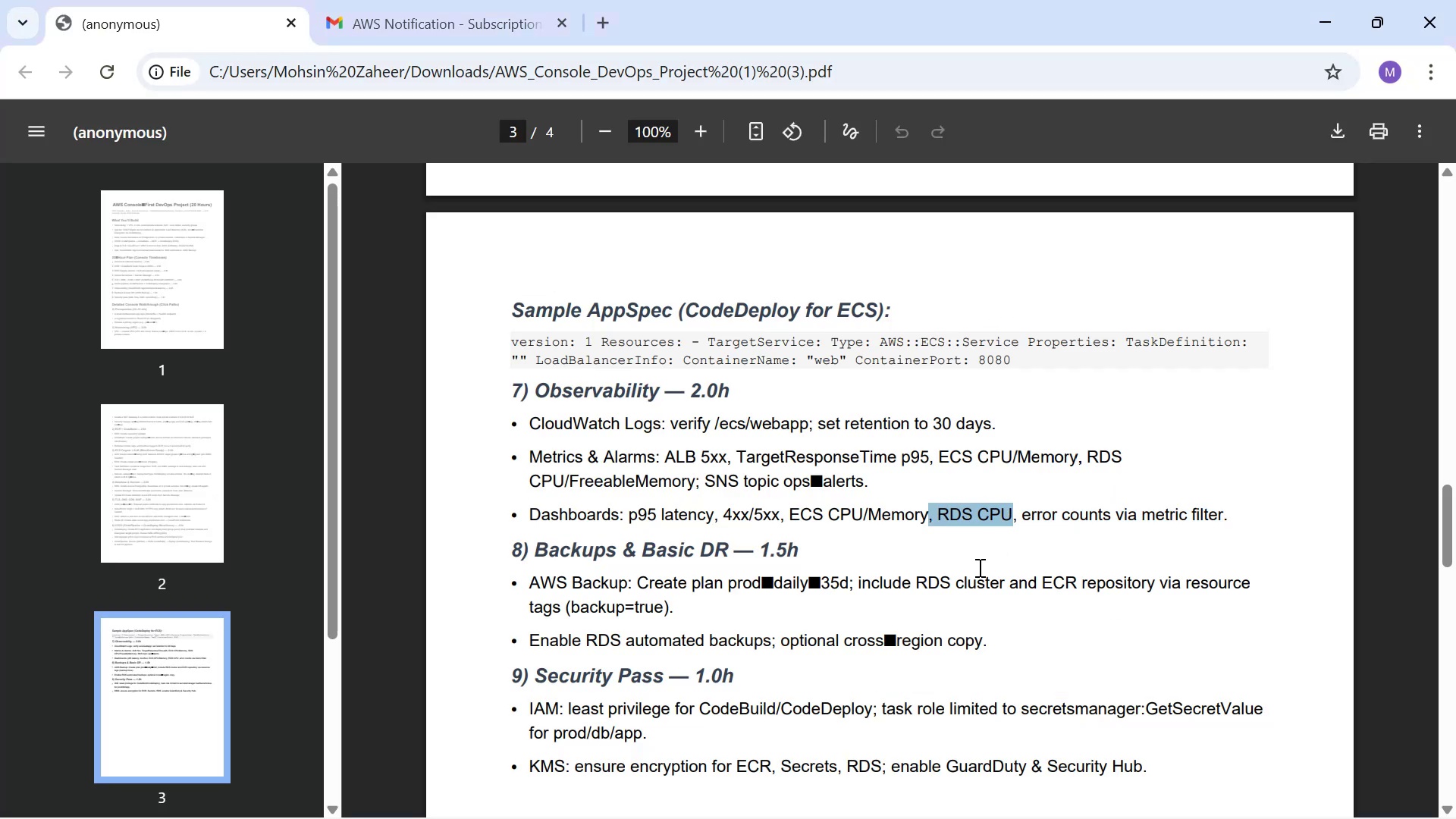 
key(Control+C)
 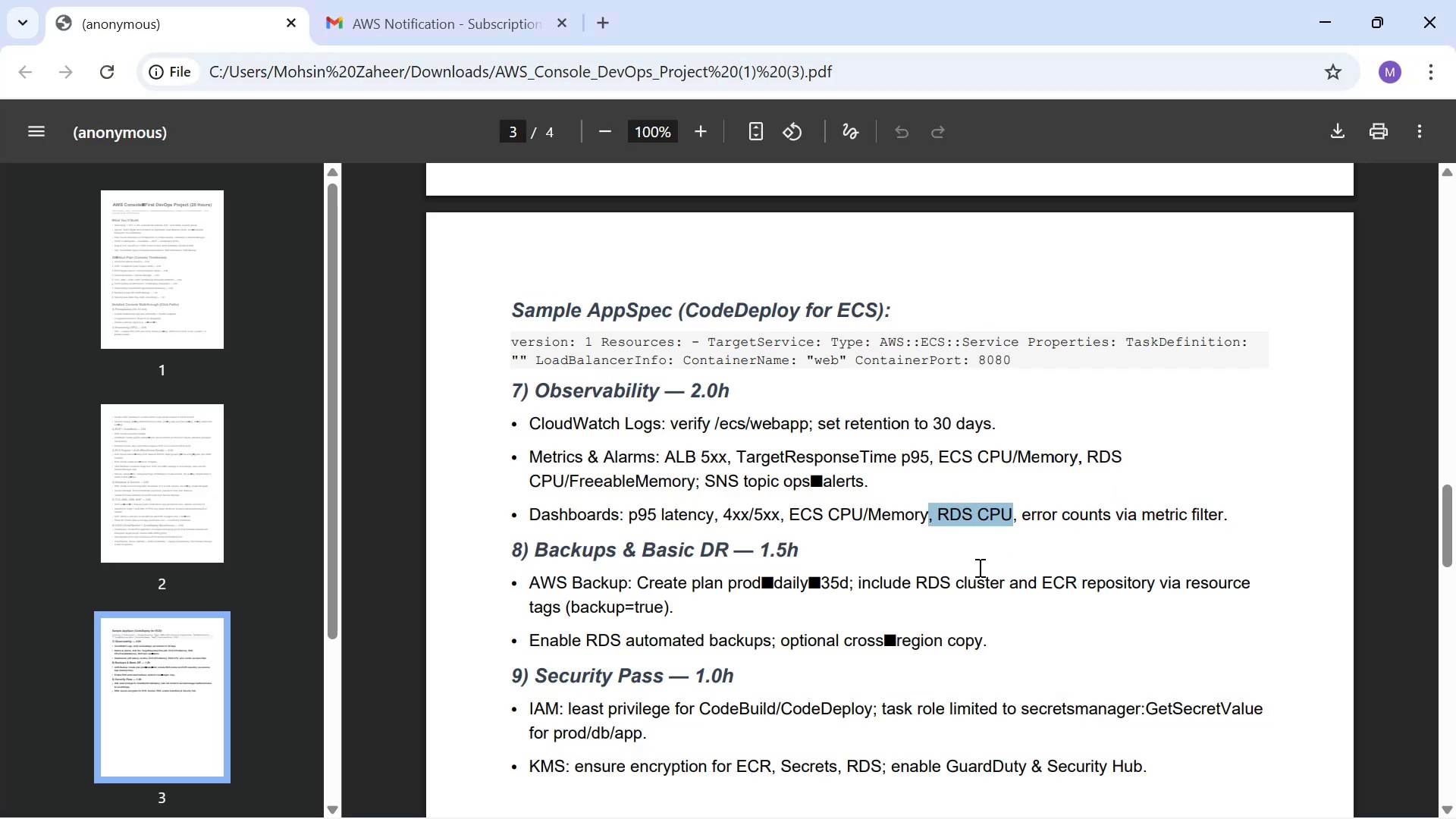 
key(Control+C)
 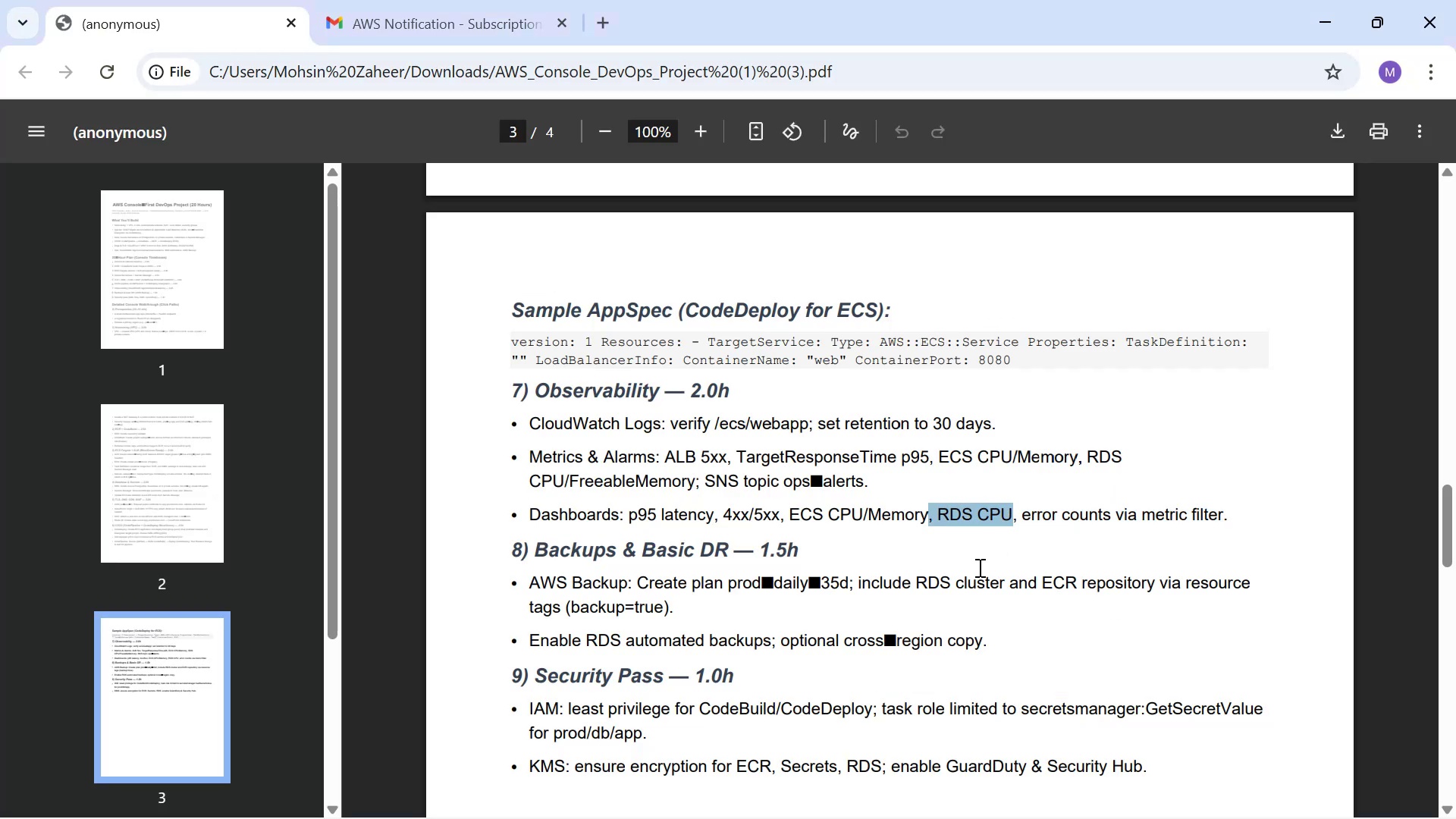 
key(Control+C)
 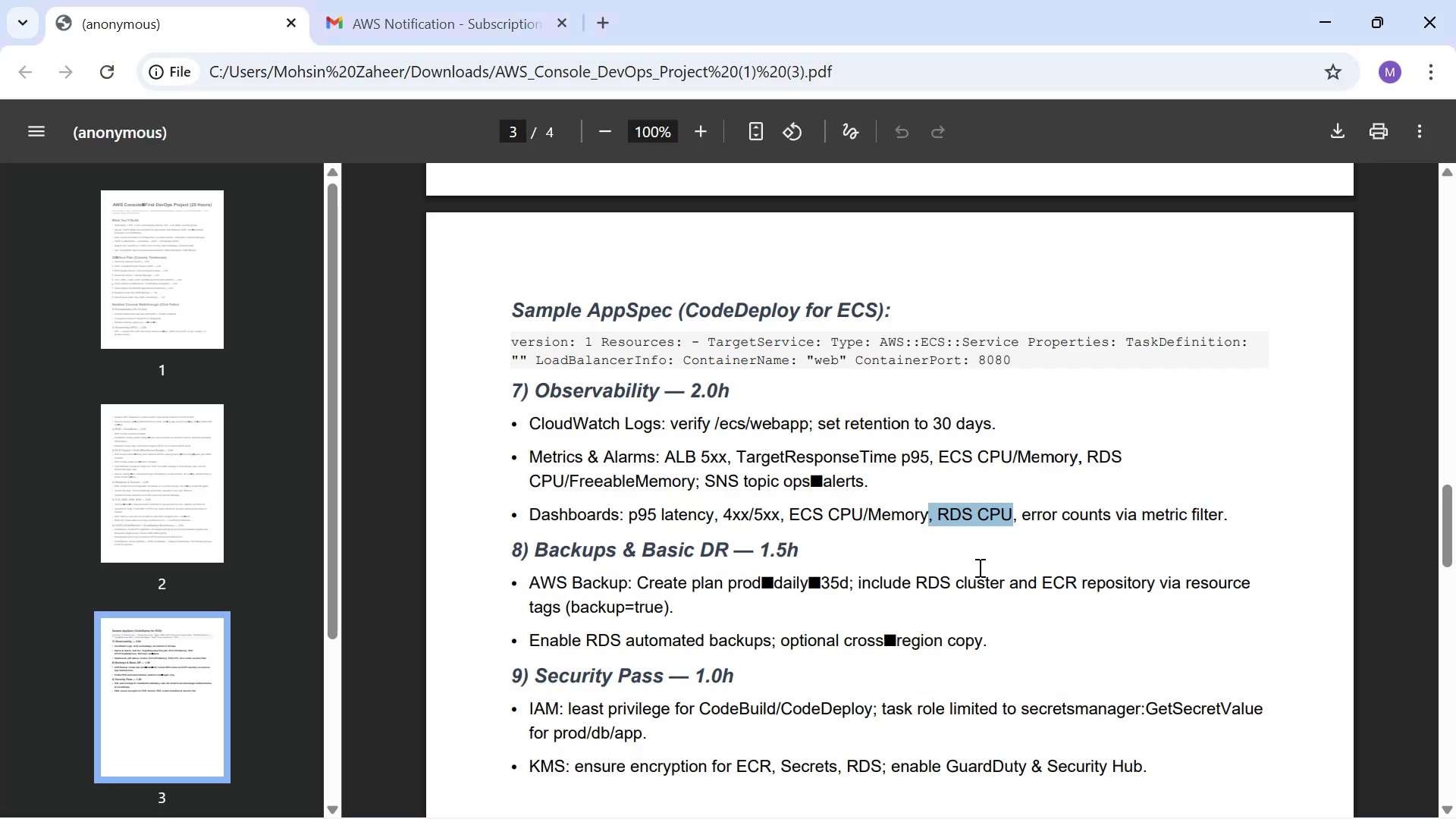 
key(Control+C)
 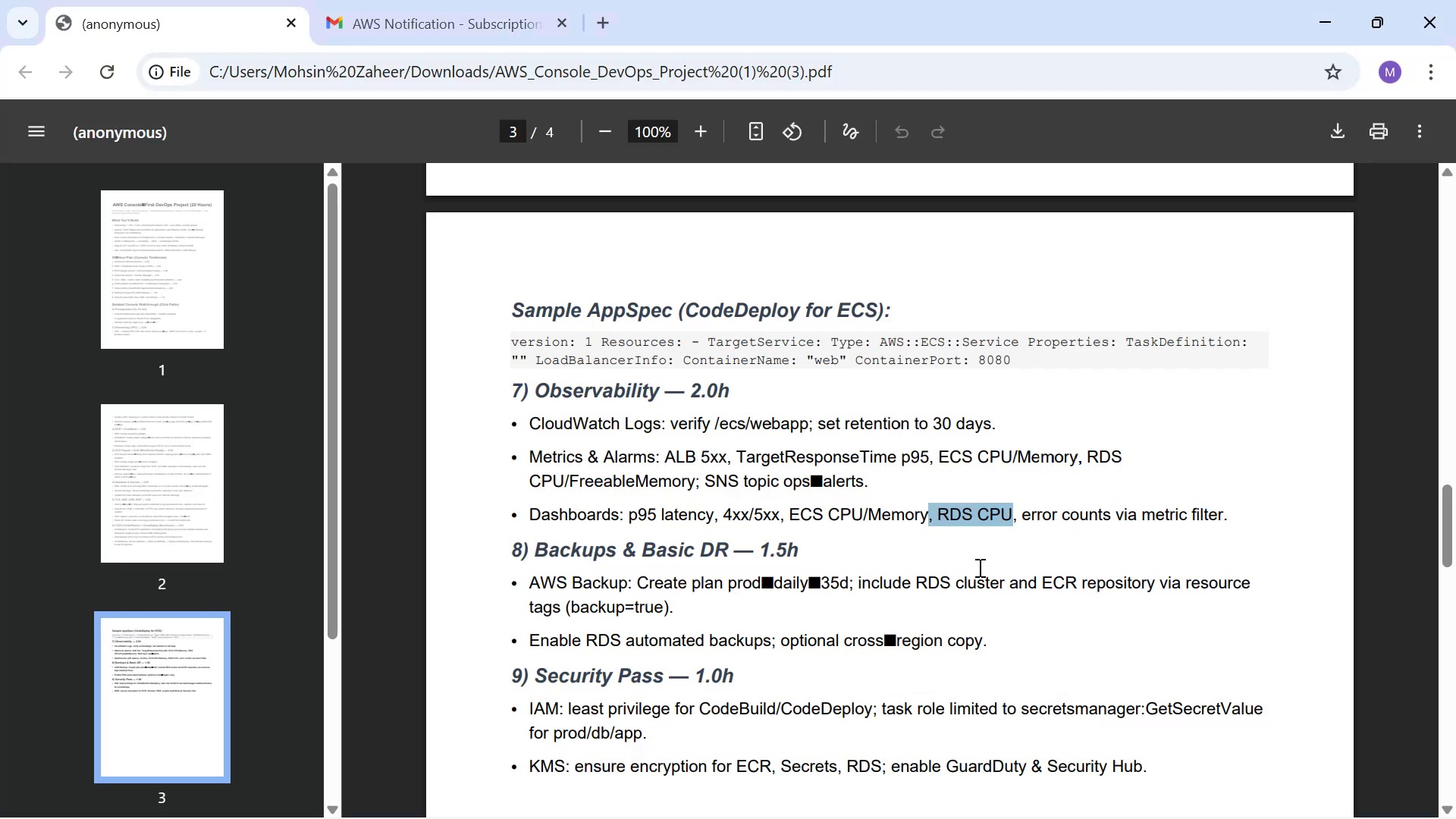 
key(Alt+AltLeft)
 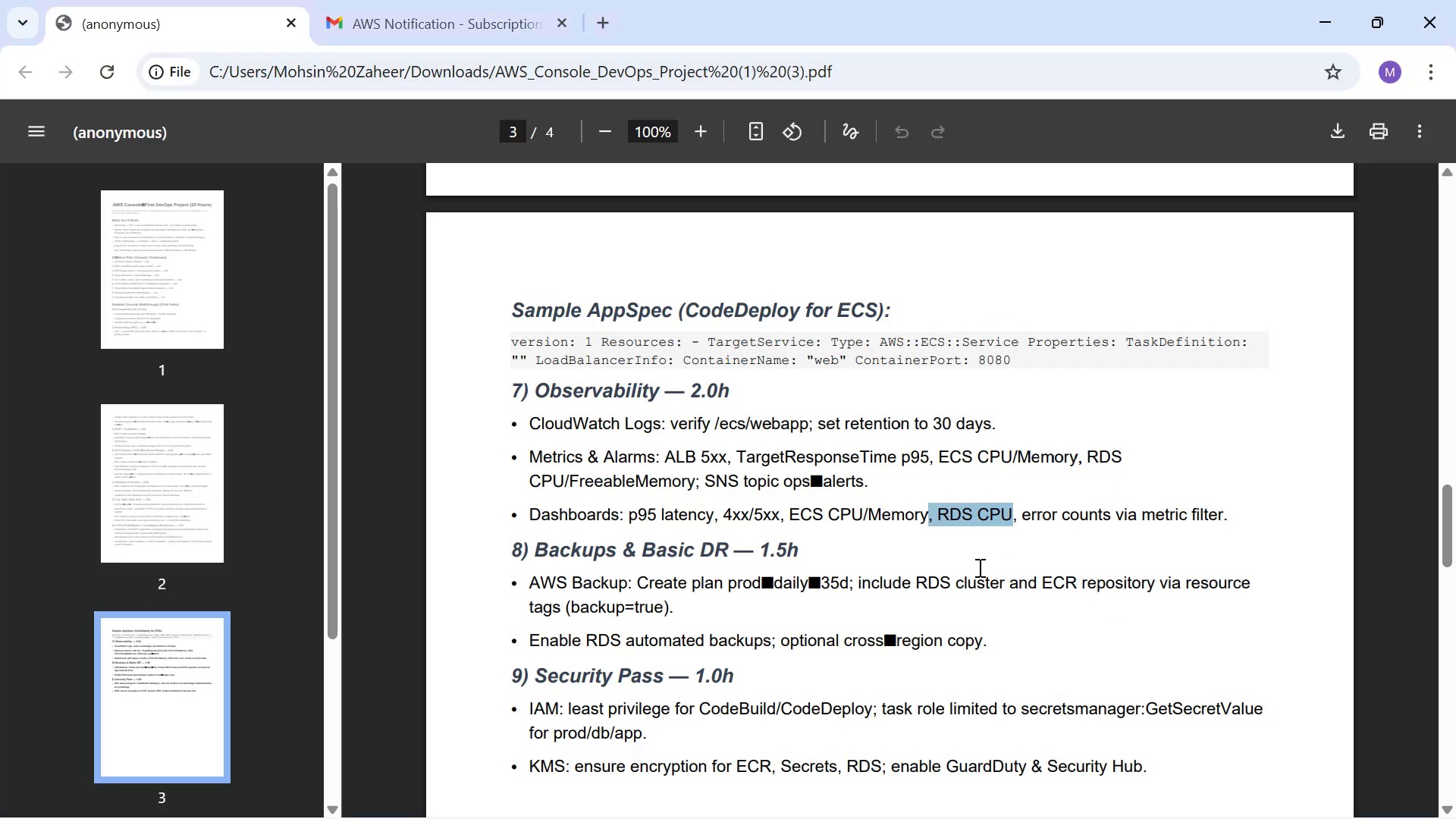 
key(Alt+Tab)
 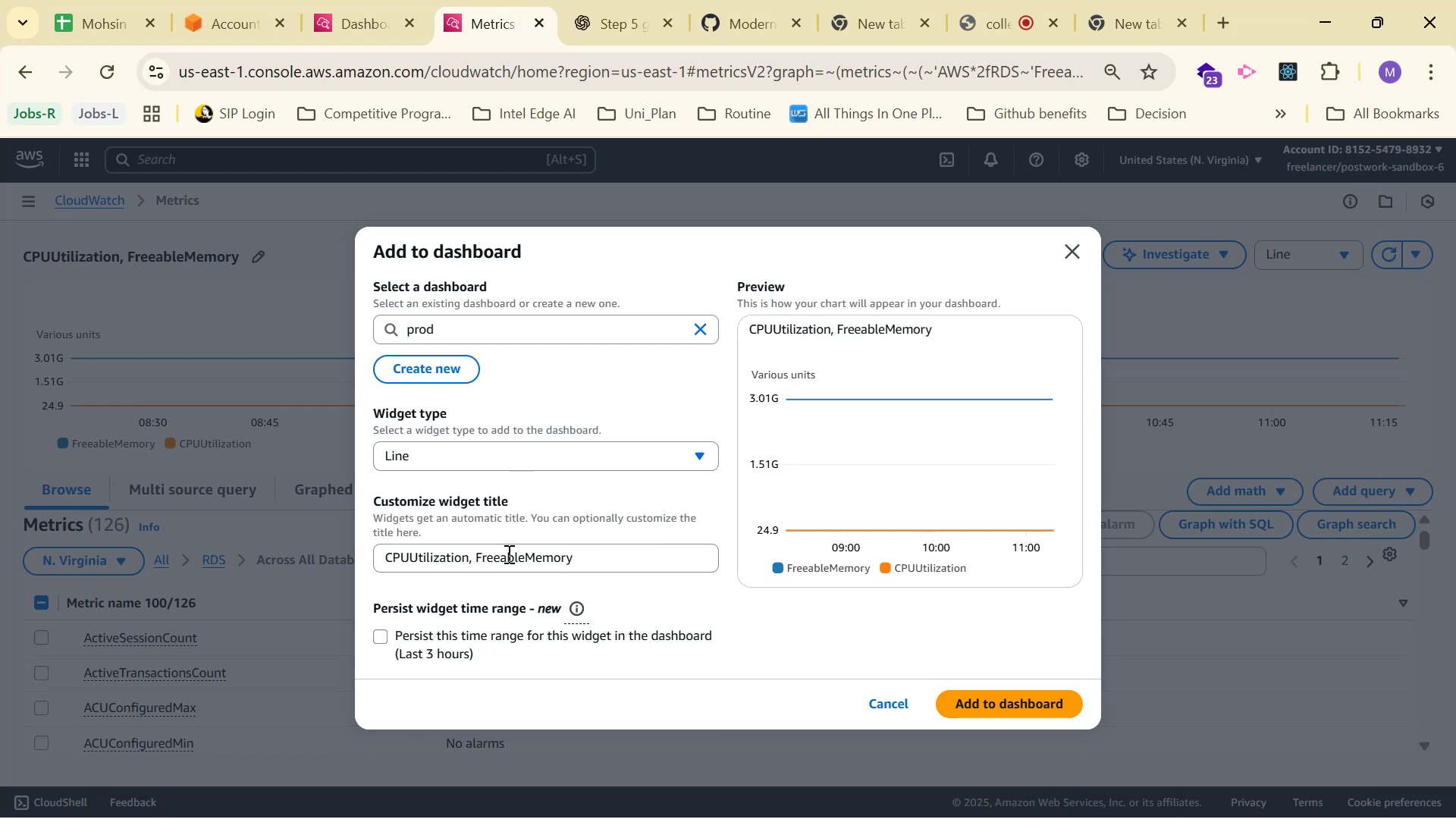 
key(Control+A)
 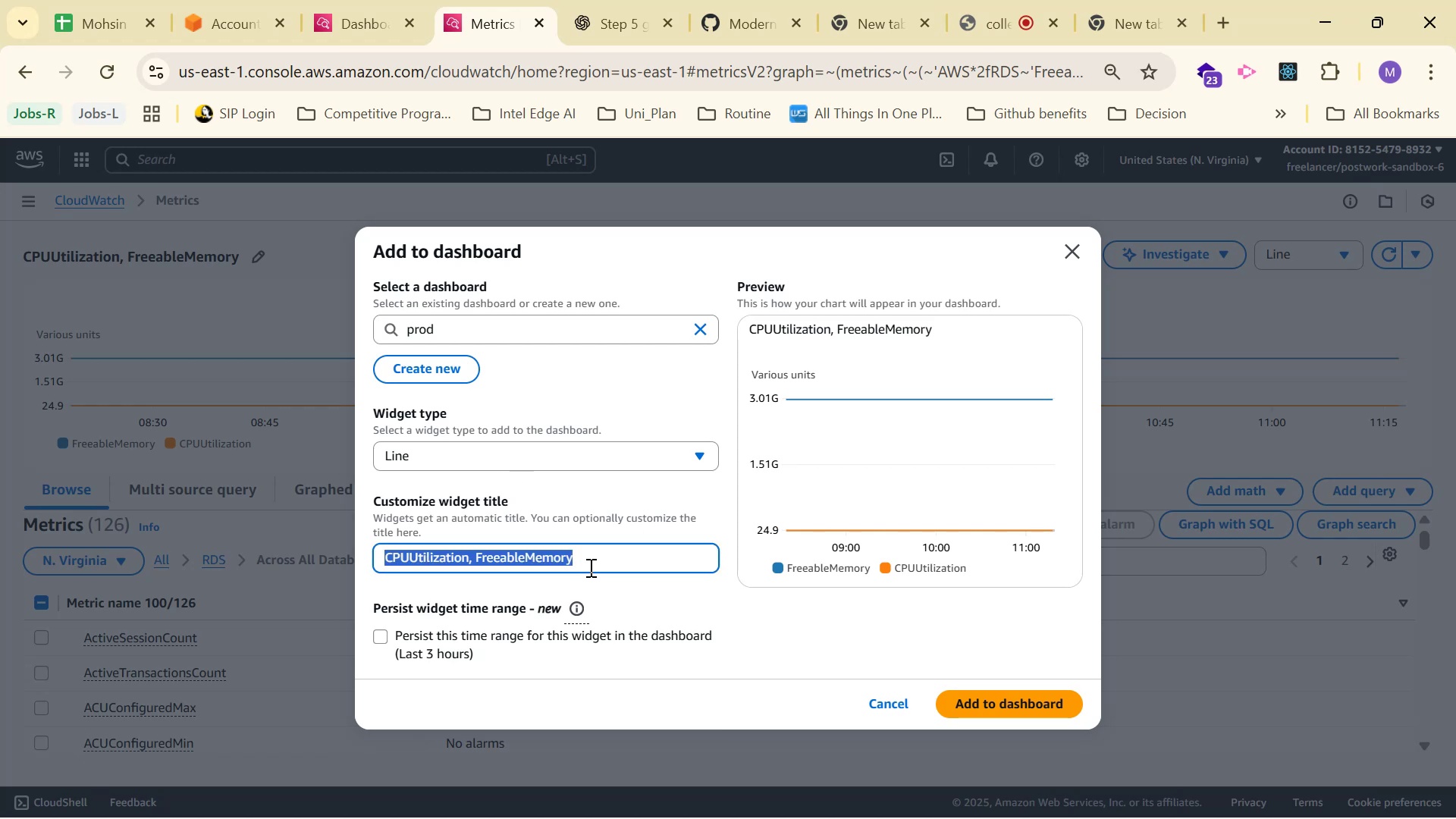 
key(Control+V)
 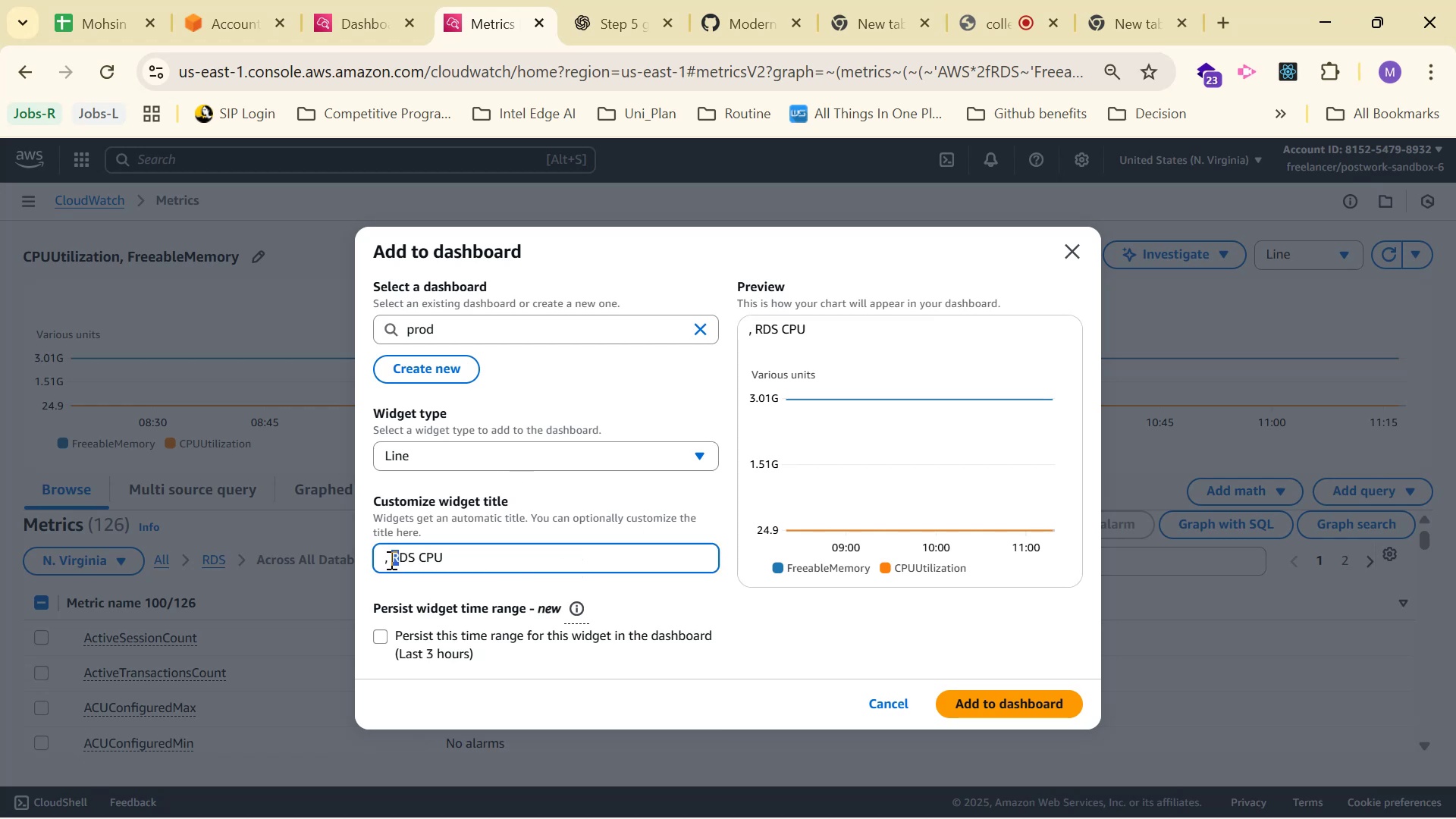 
key(ArrowLeft)
 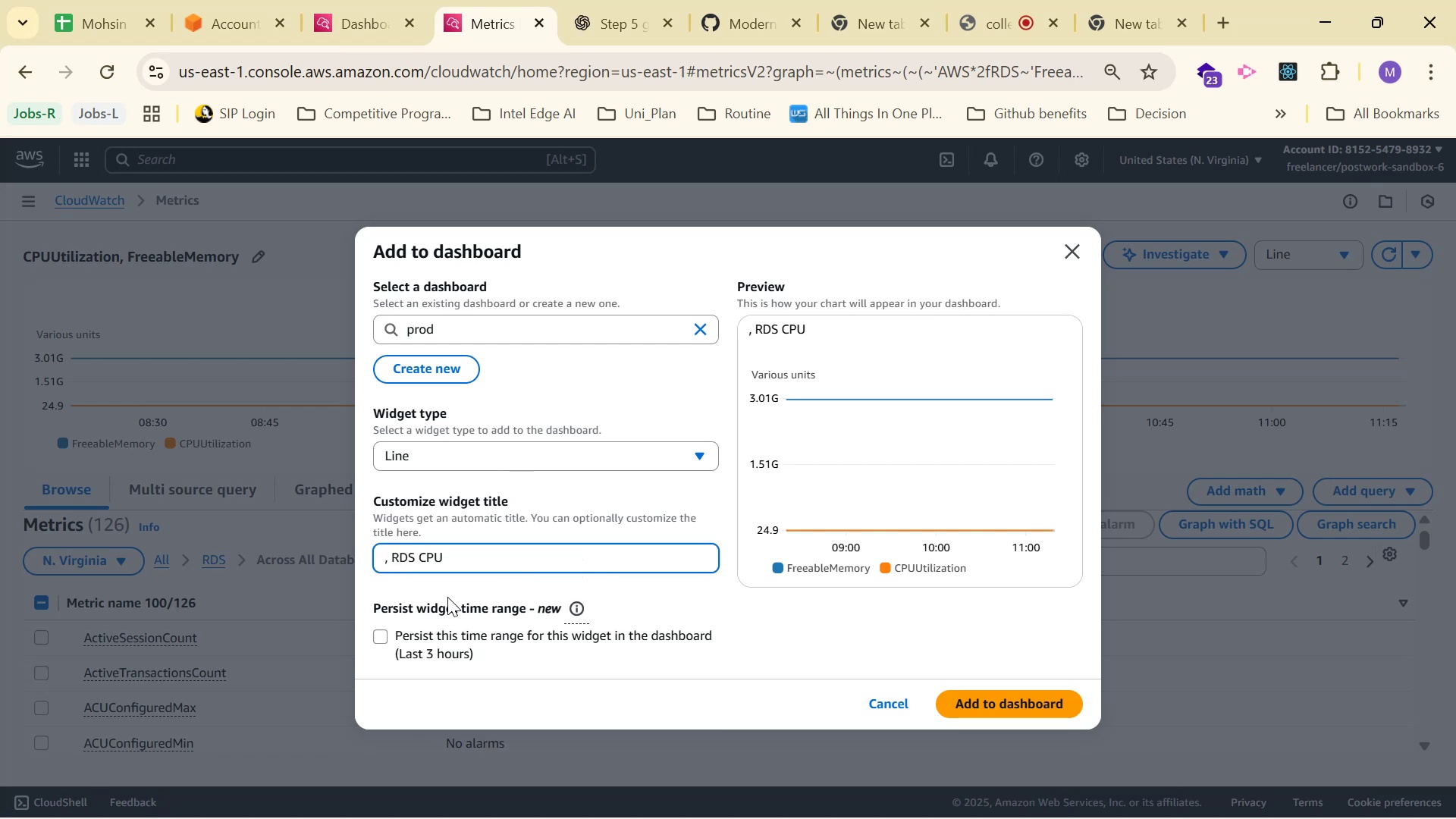 
key(Backspace)
 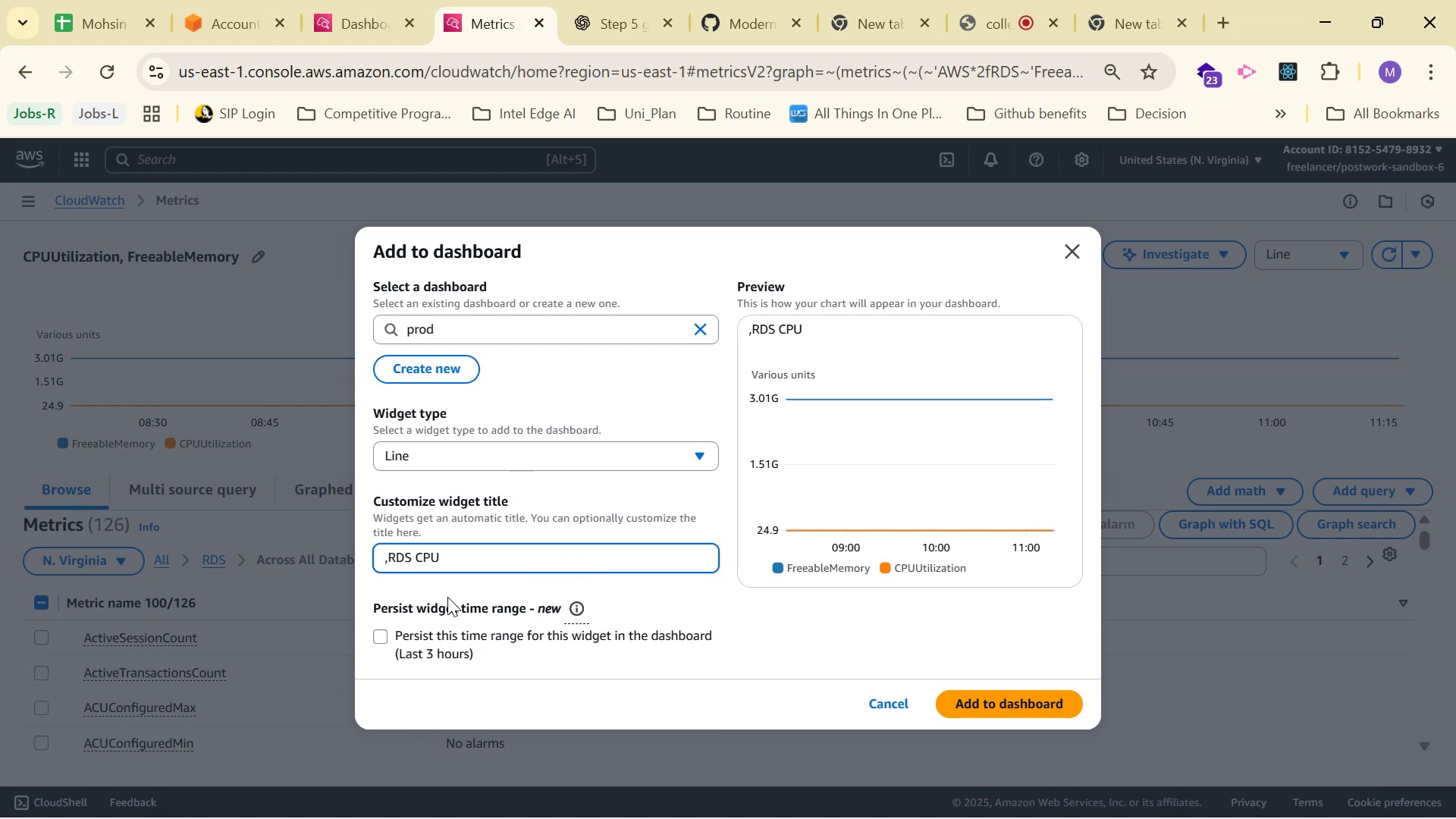 
key(Backspace)
 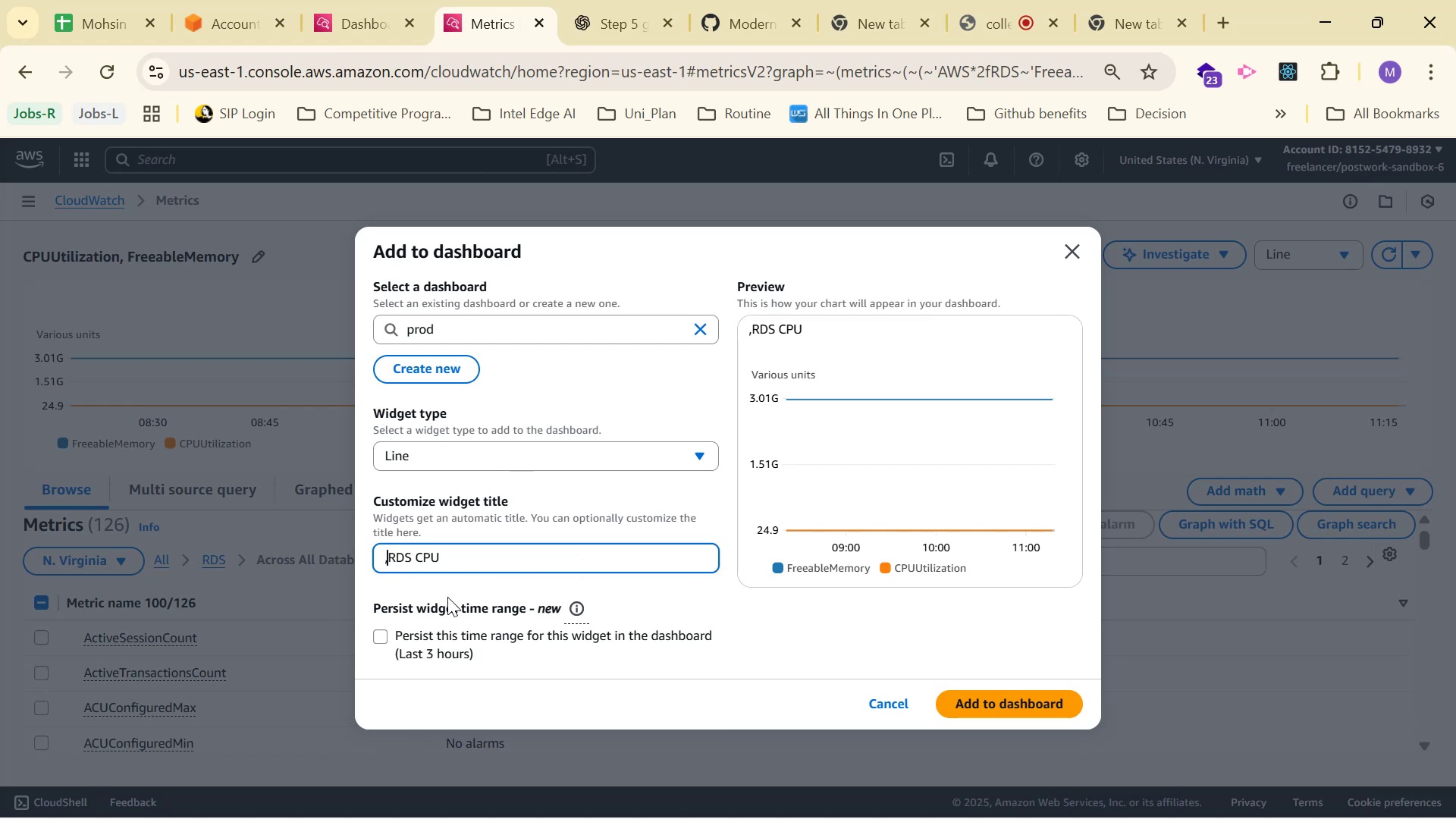 
key(Backspace)
 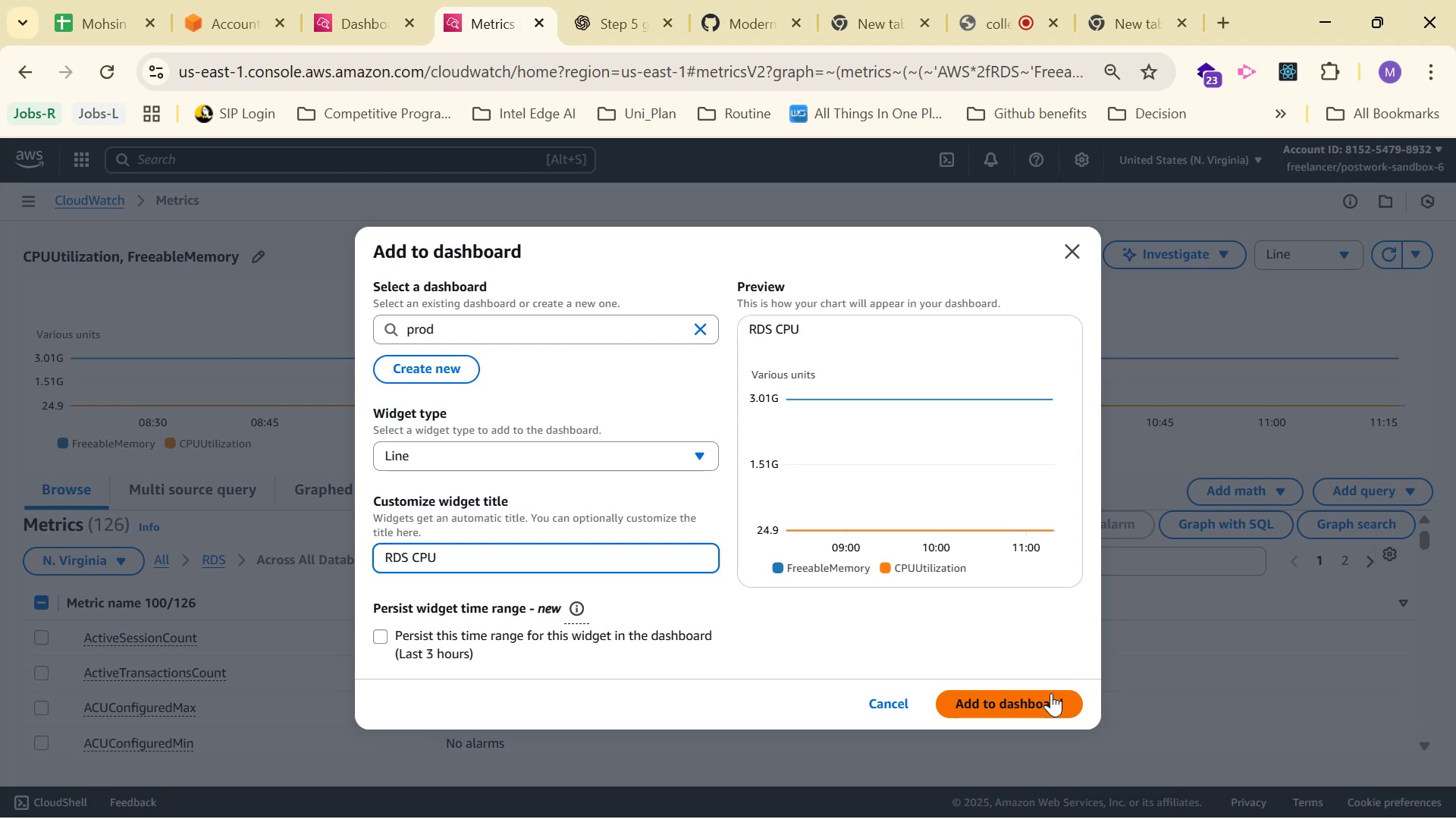 
wait(6.19)
 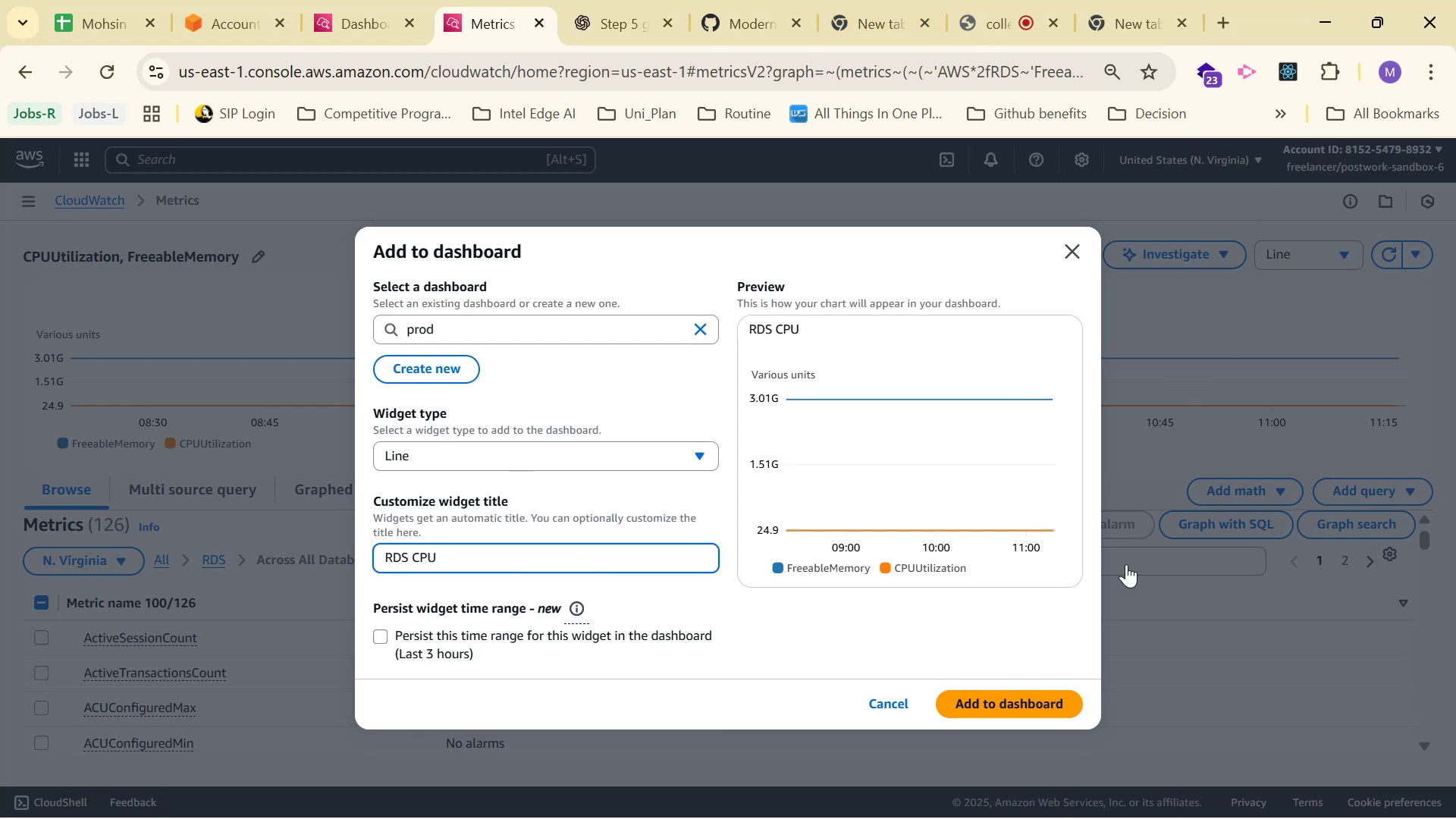 
left_click([1051, 694])
 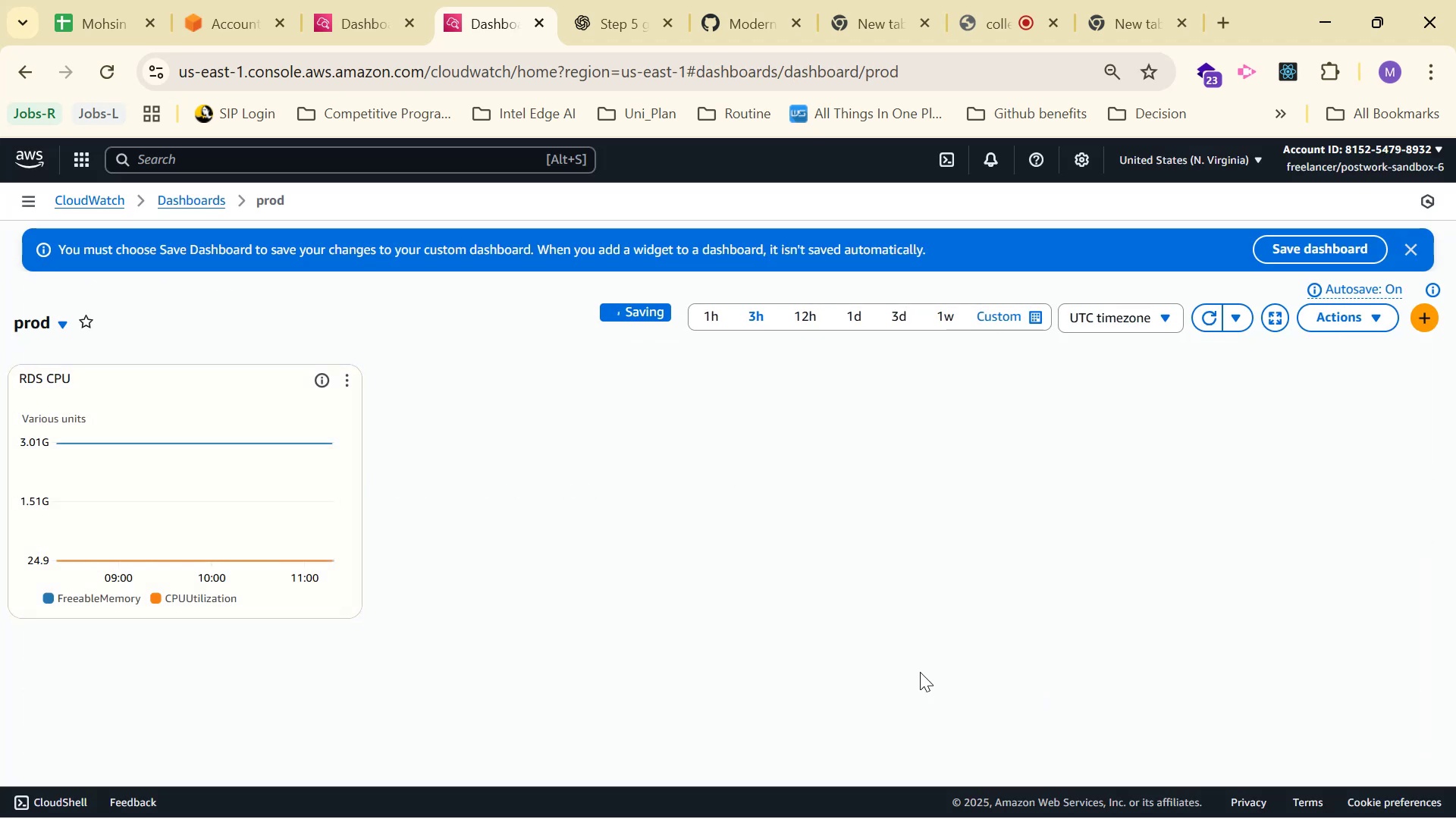 
wait(6.27)
 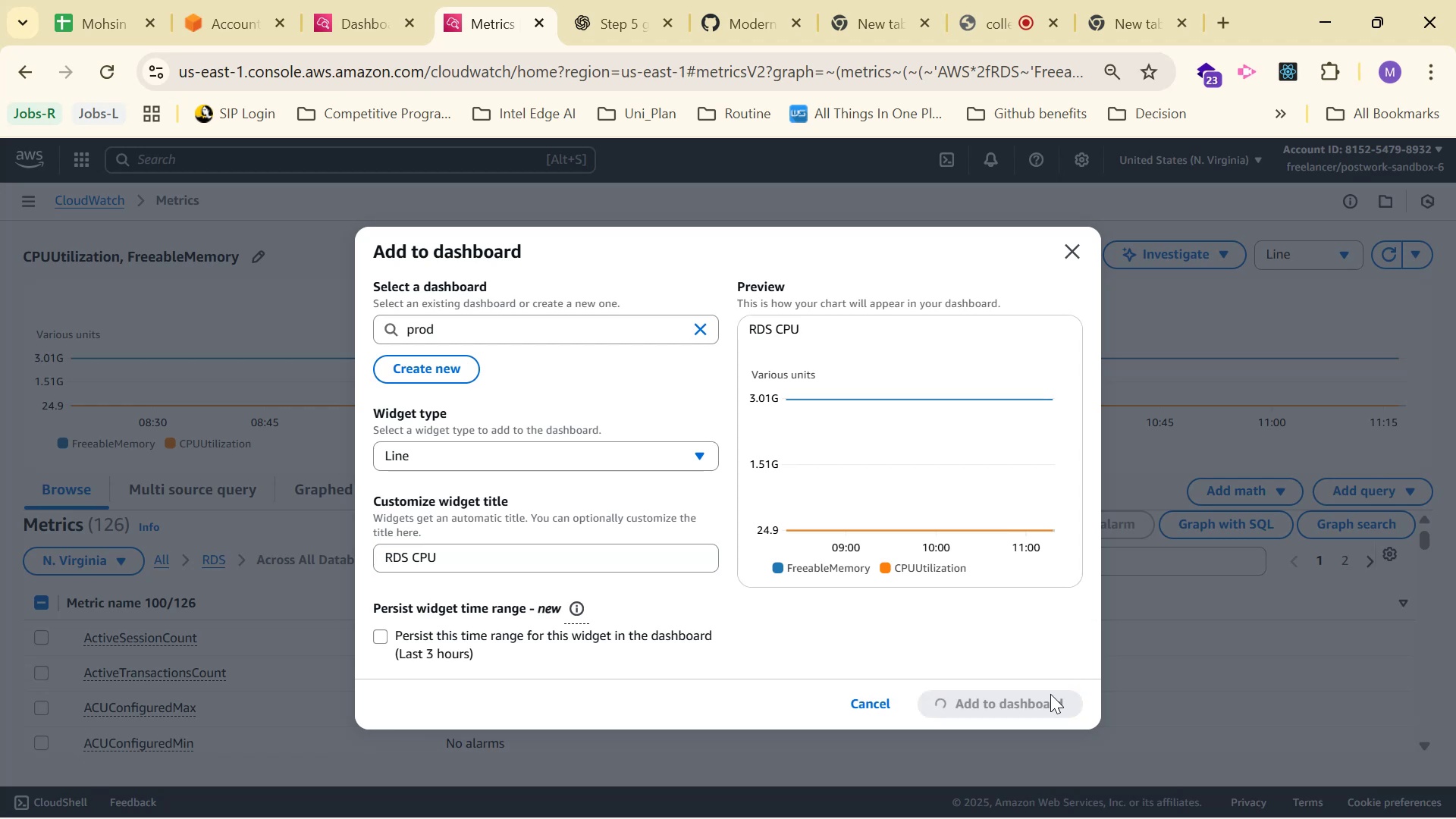 
left_click([371, 9])
 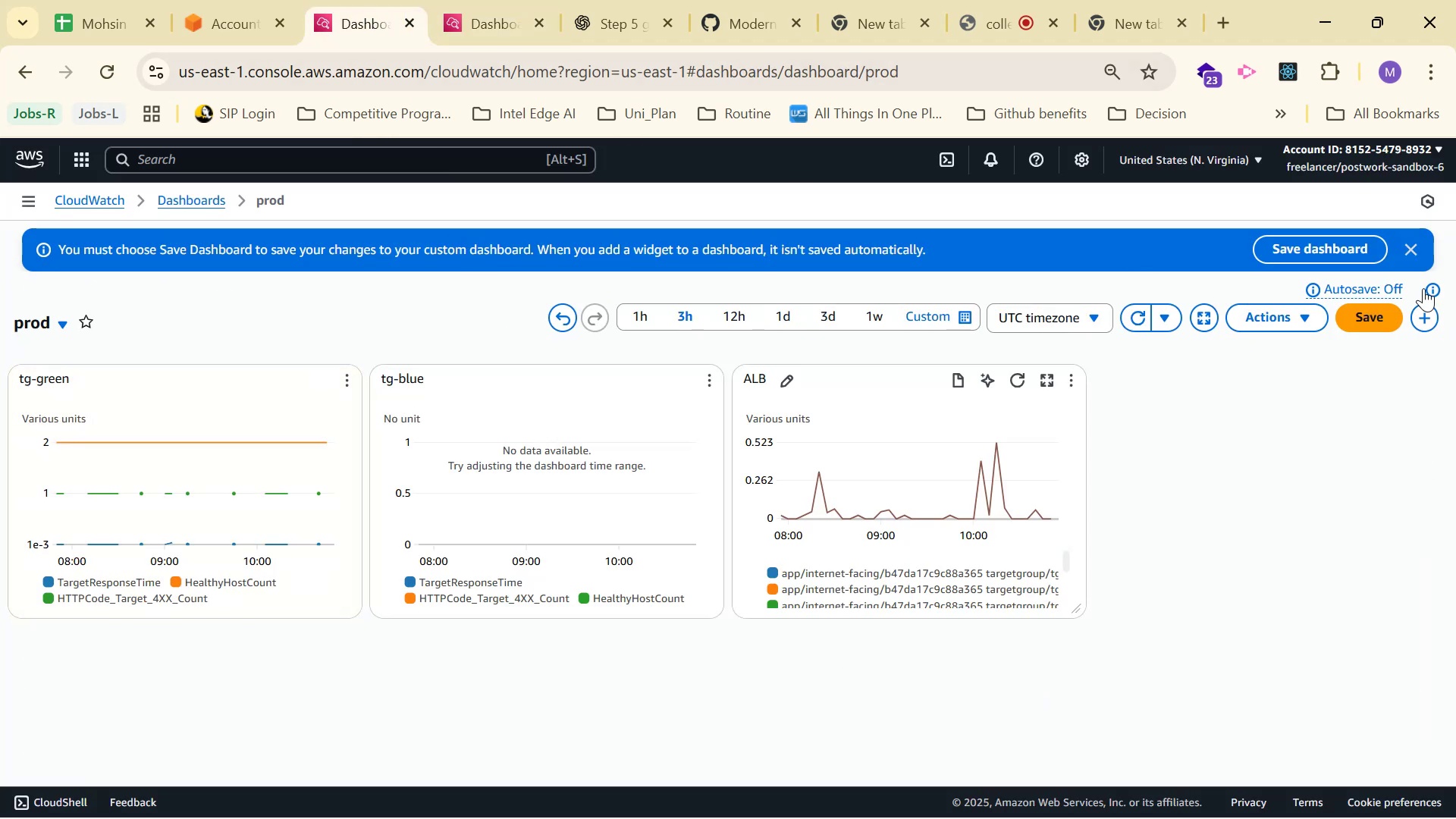 
left_click([1376, 280])
 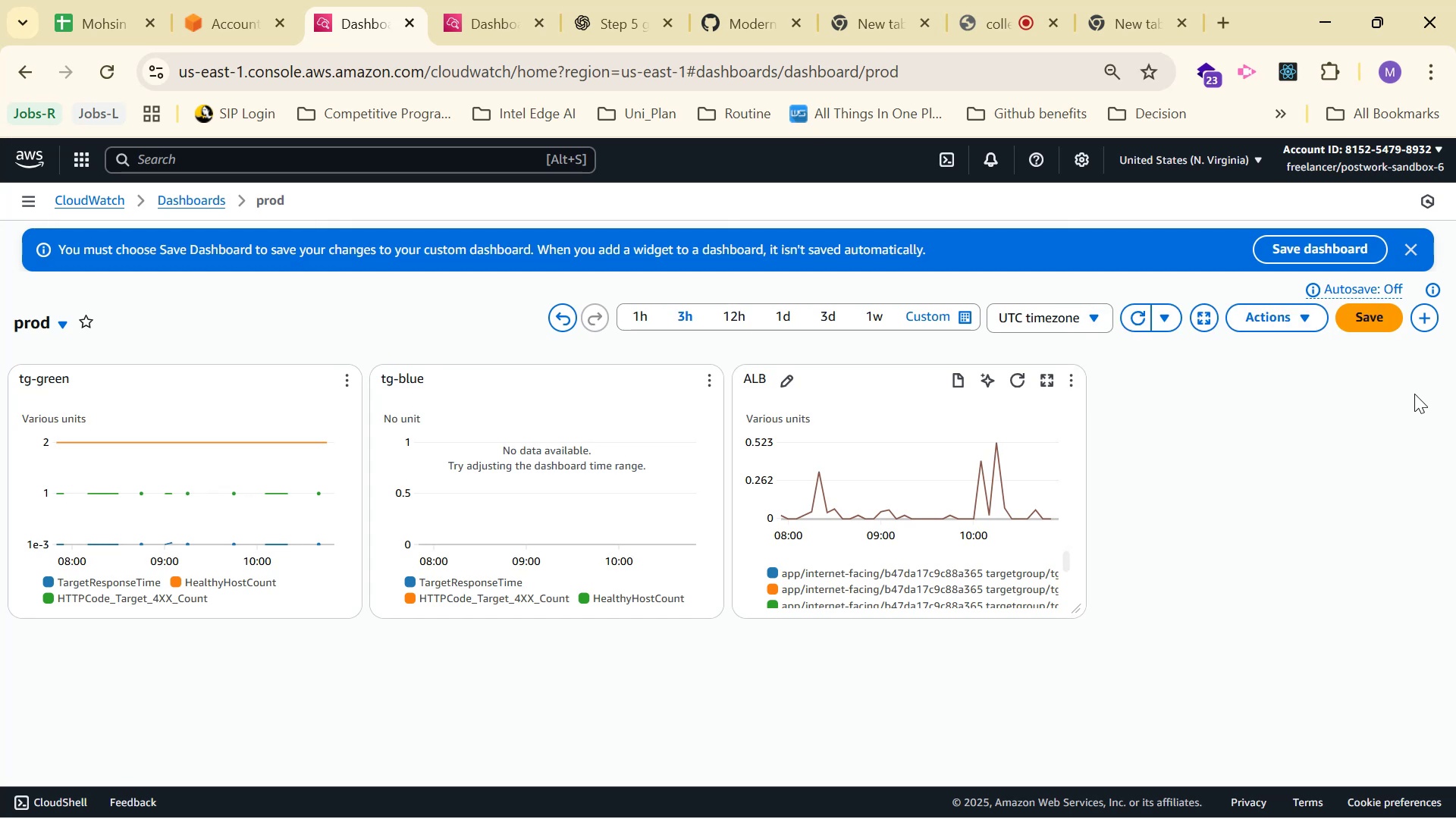 
double_click([1391, 321])
 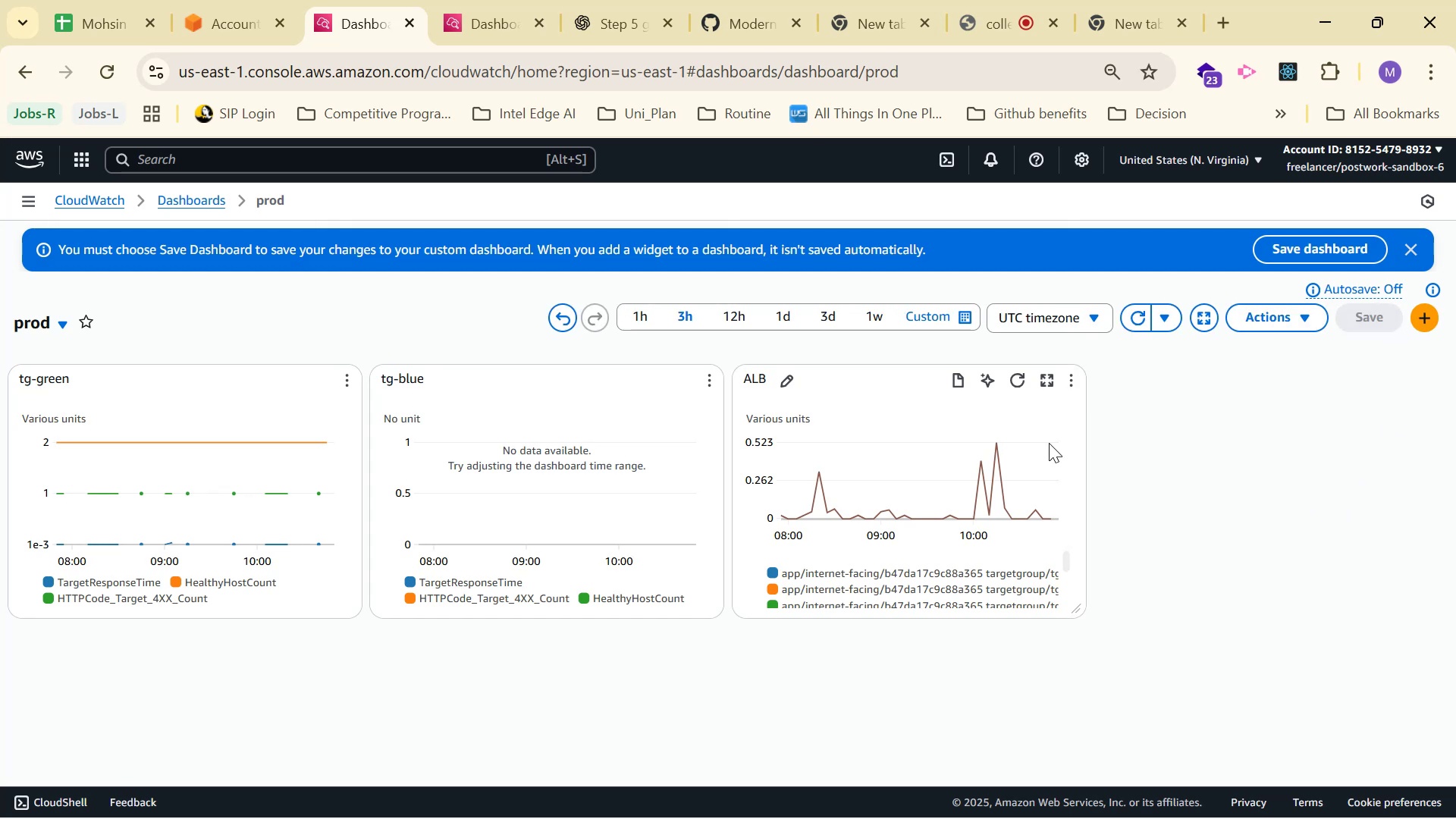 
left_click([442, 0])
 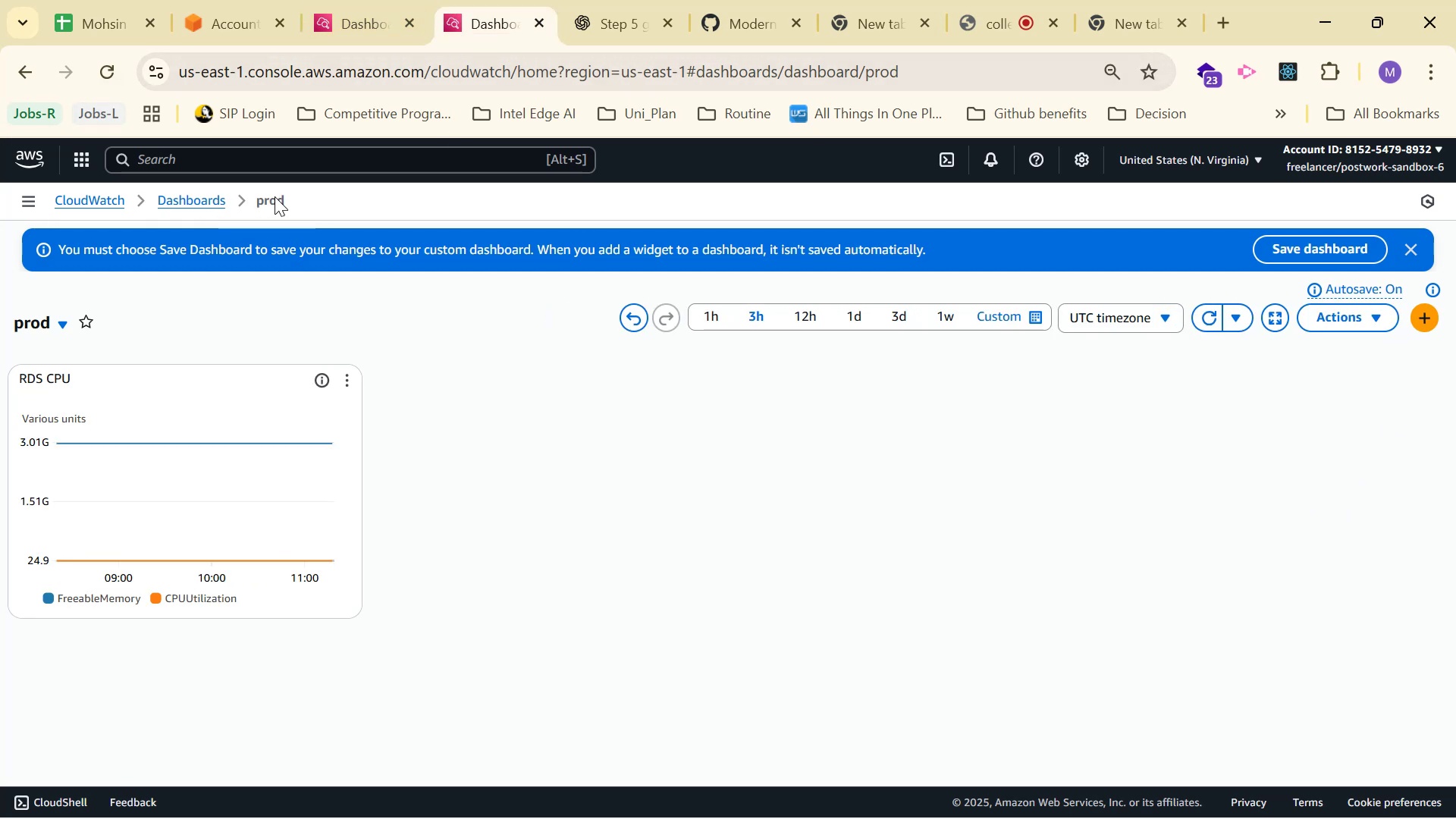 
left_click([190, 203])
 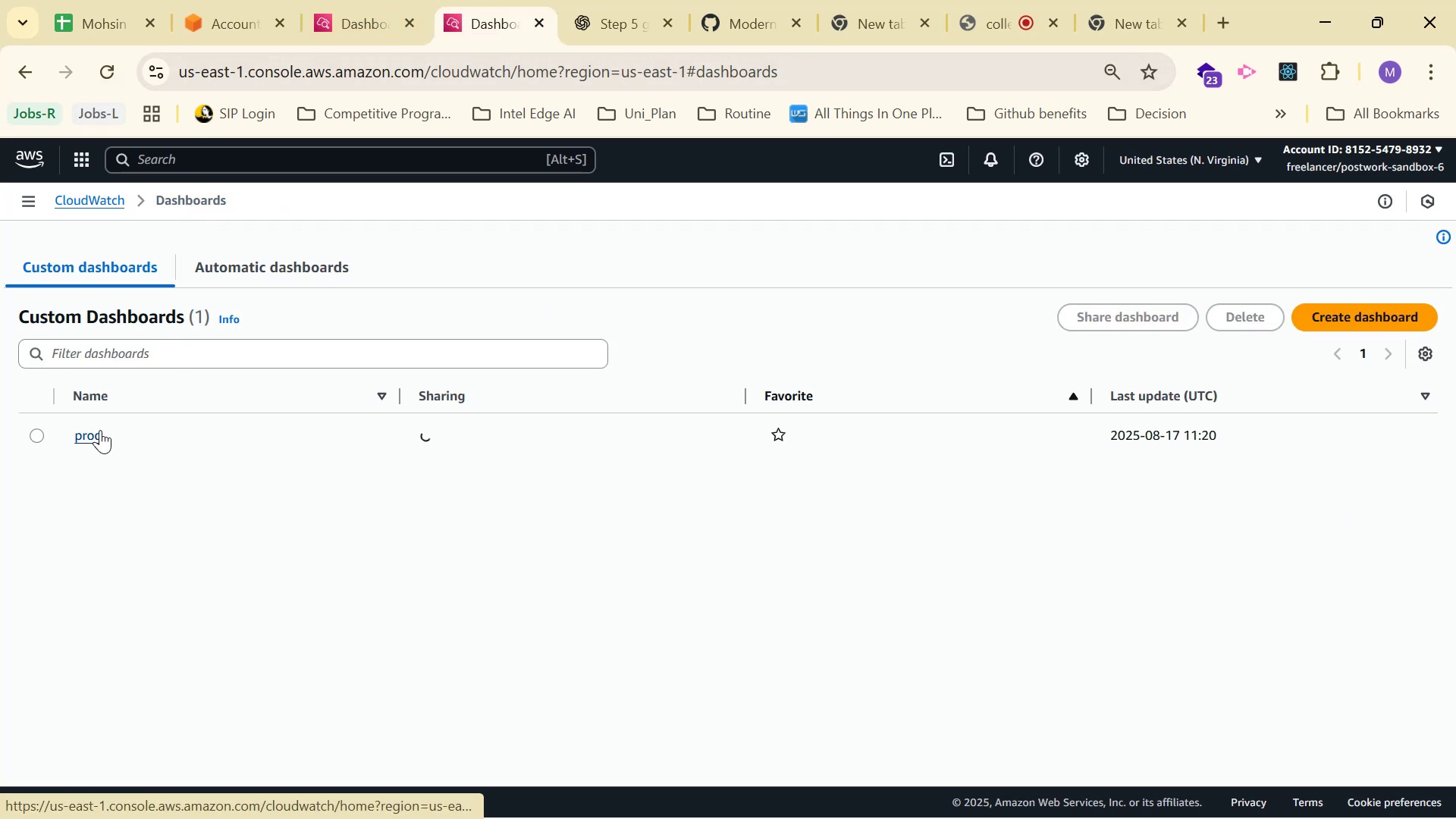 
left_click([100, 430])
 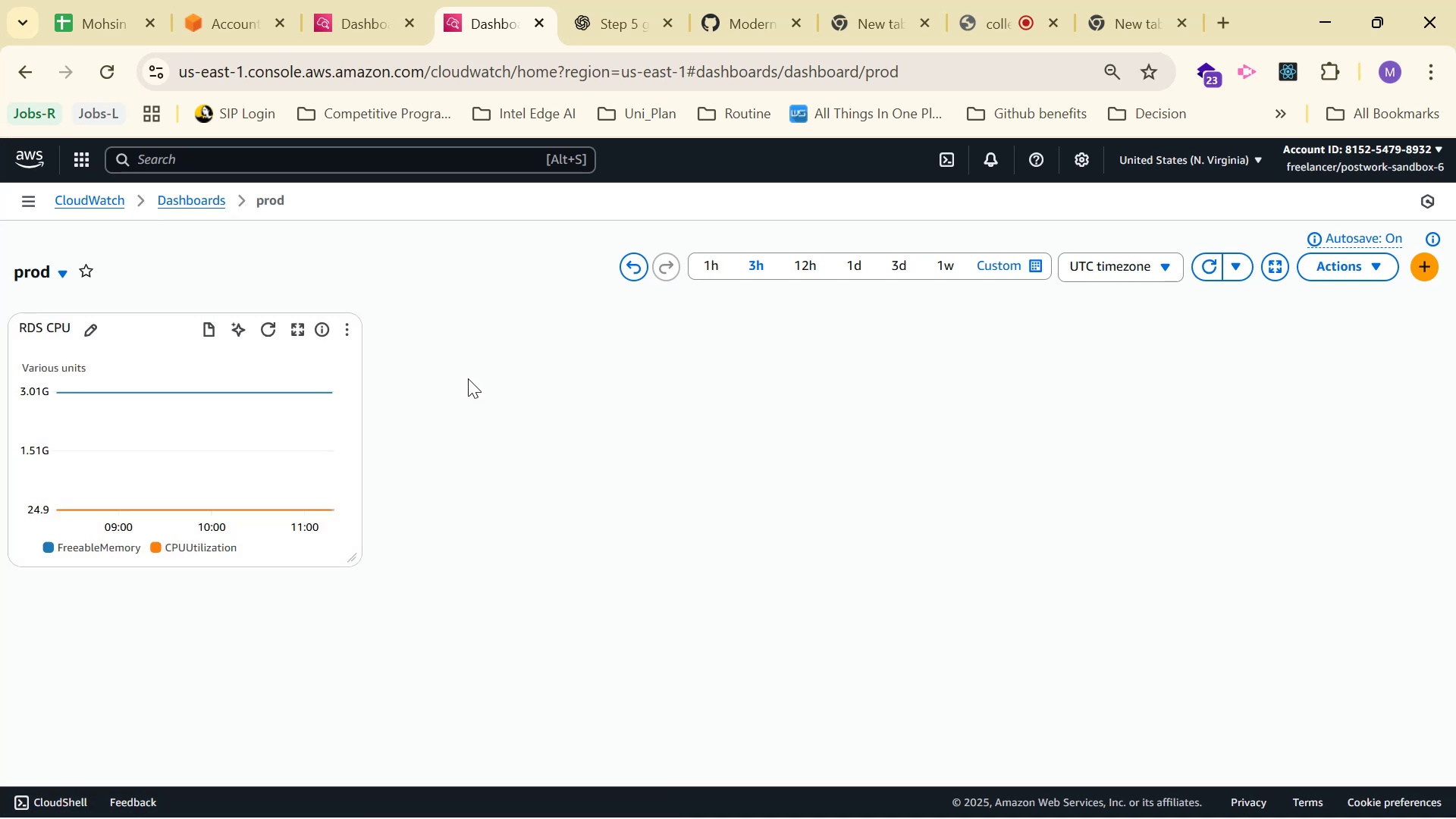 
left_click([532, 23])
 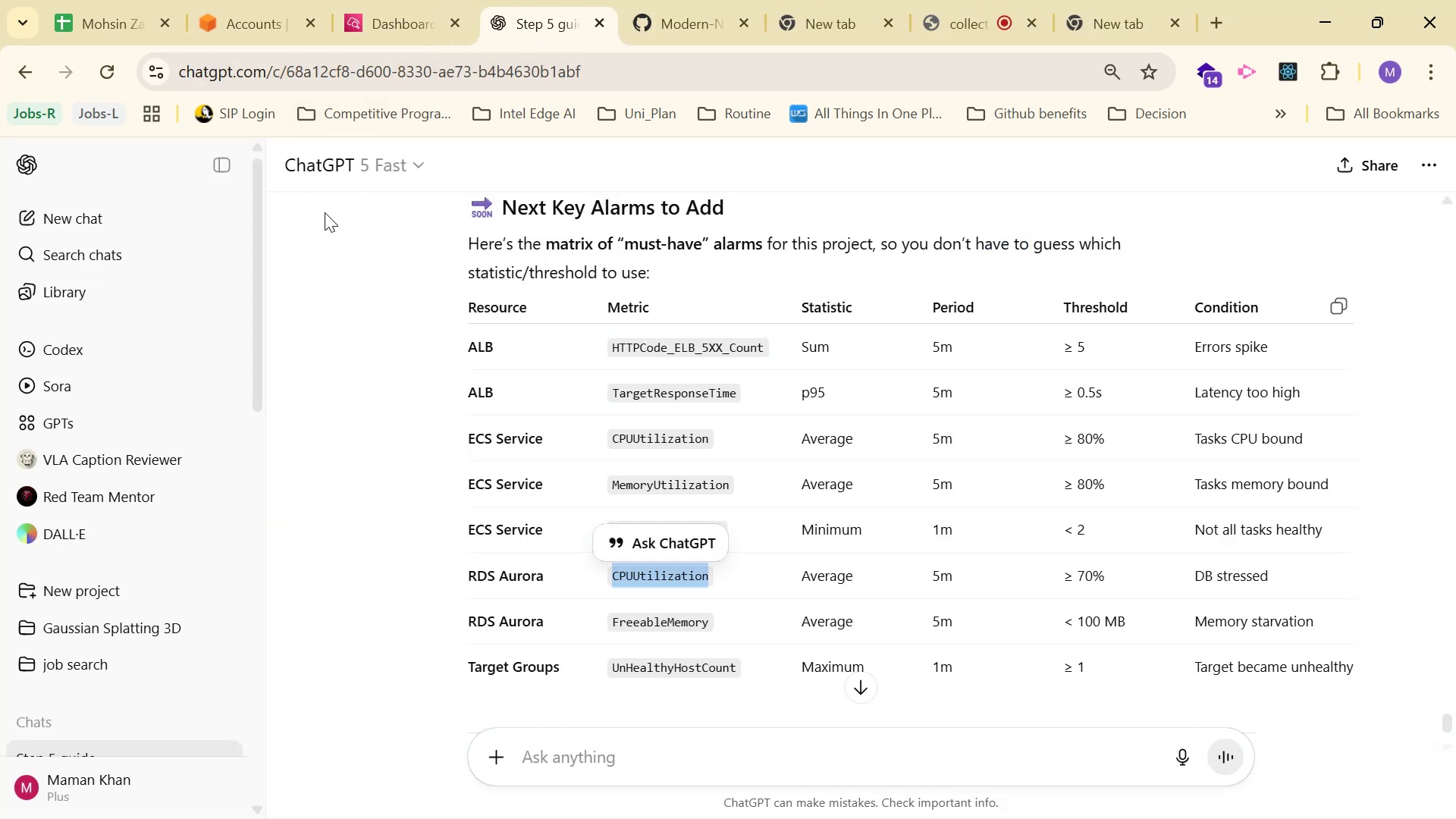 
left_click([412, 0])
 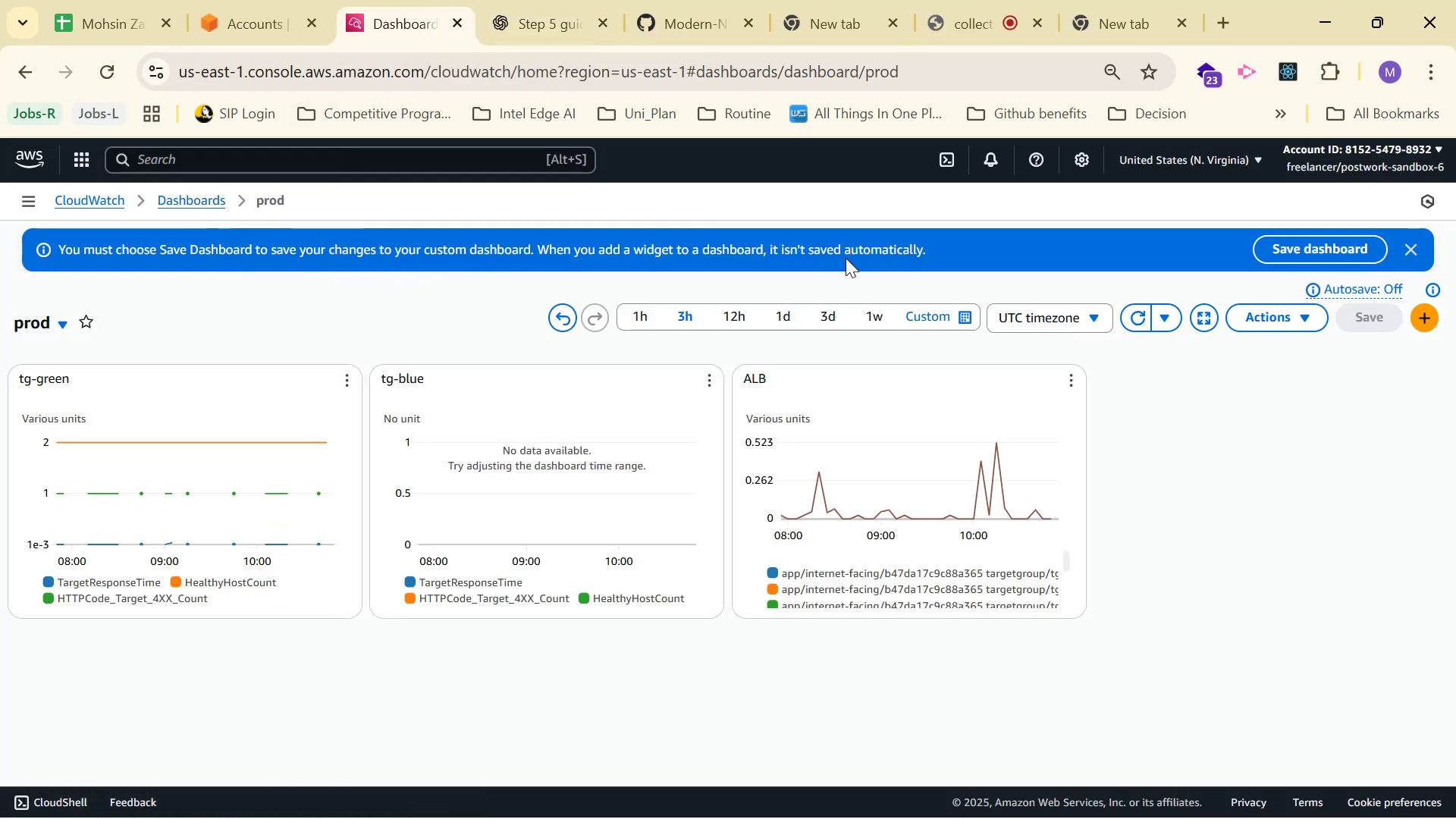 
wait(5.62)
 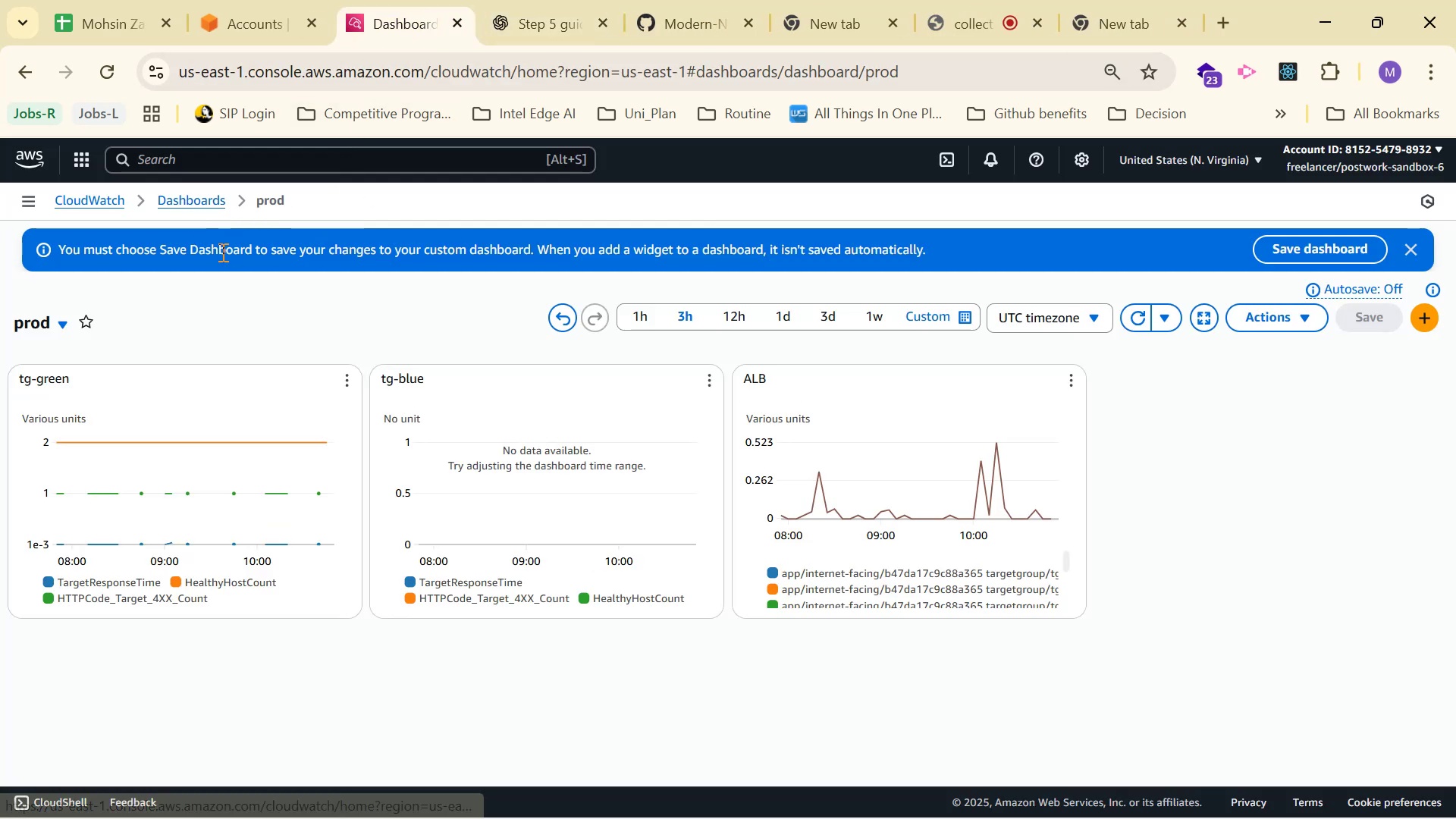 
left_click([1291, 248])
 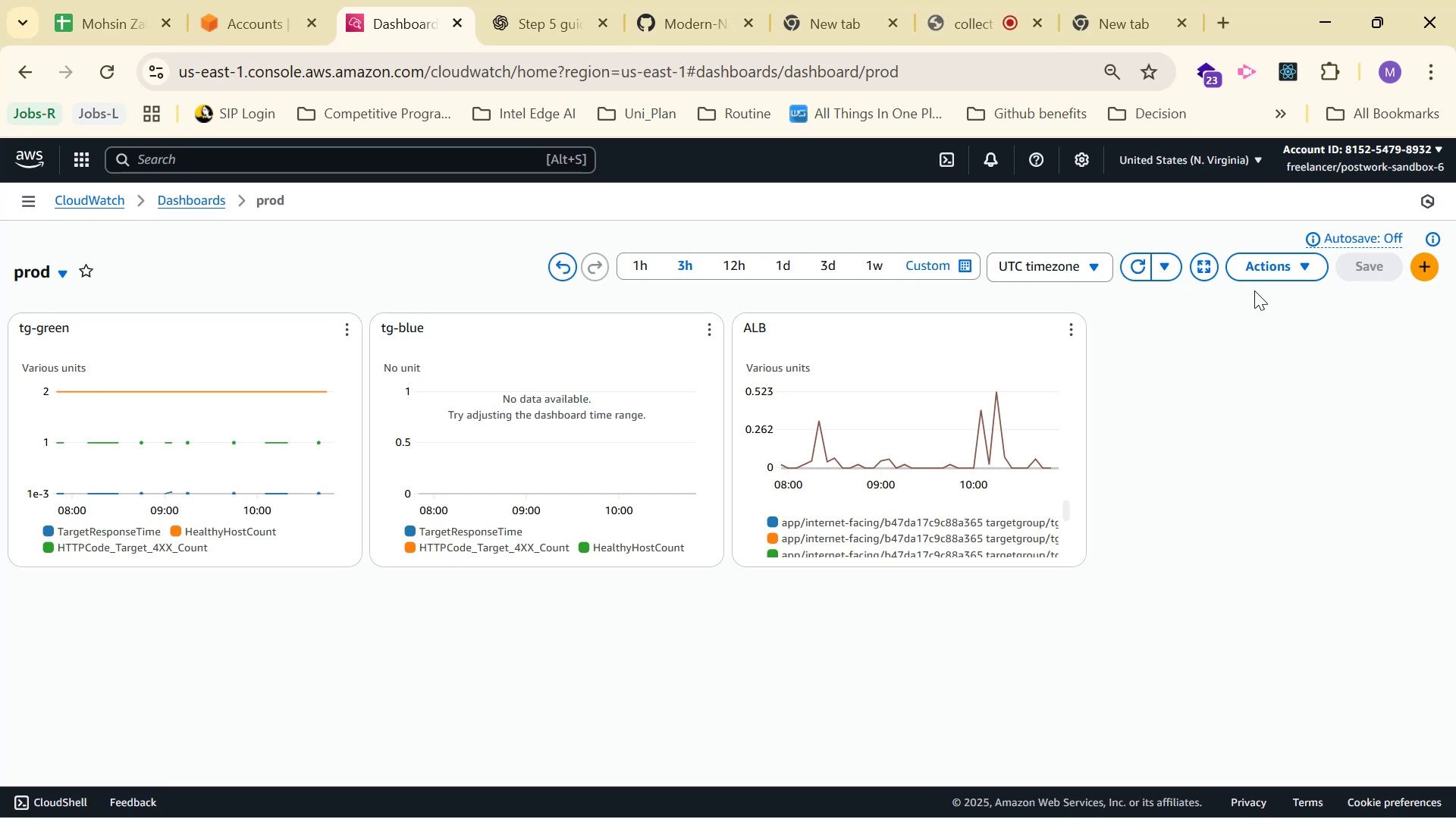 
left_click([1355, 231])
 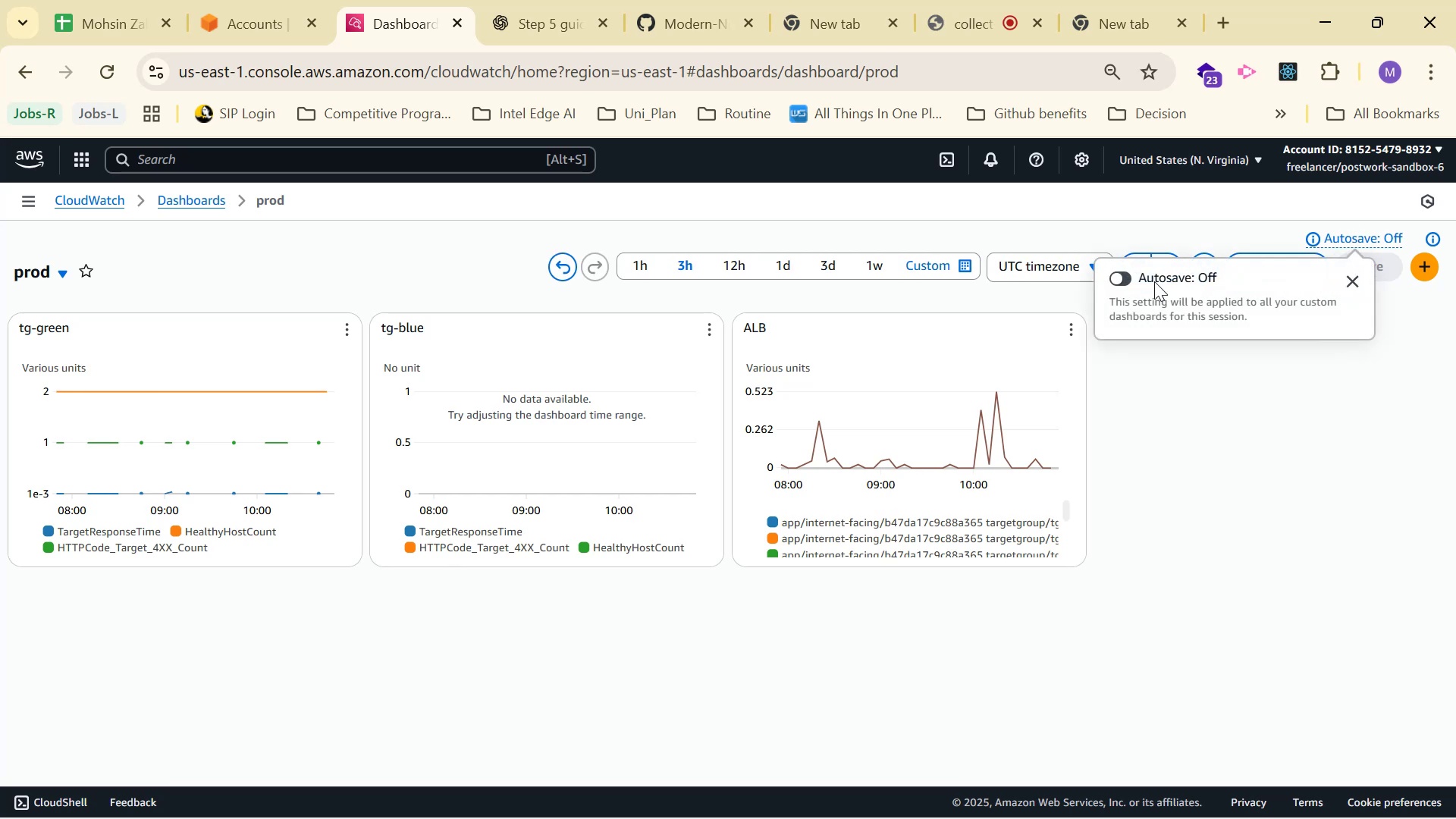 
left_click([1126, 279])
 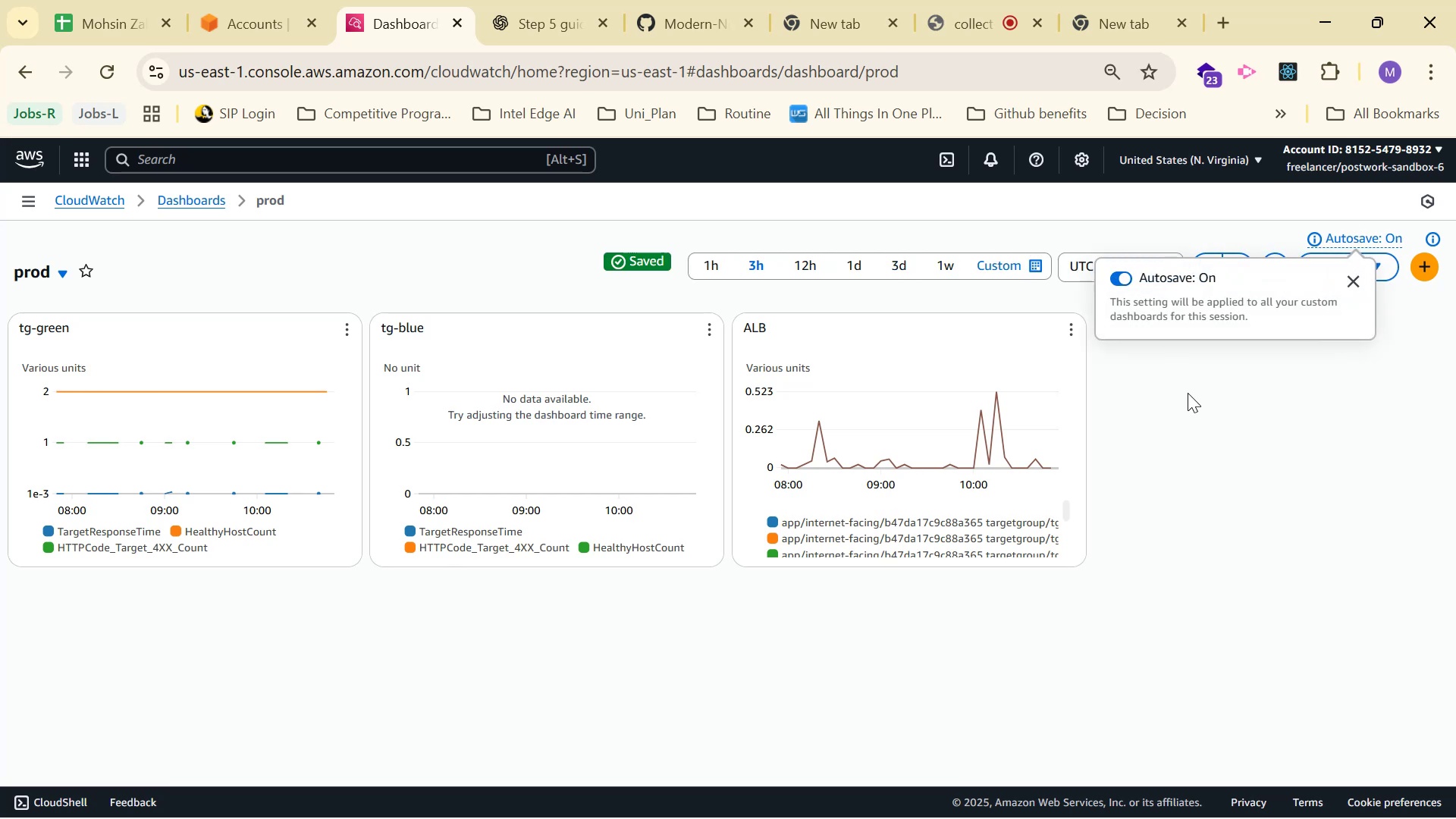 
left_click([1190, 430])
 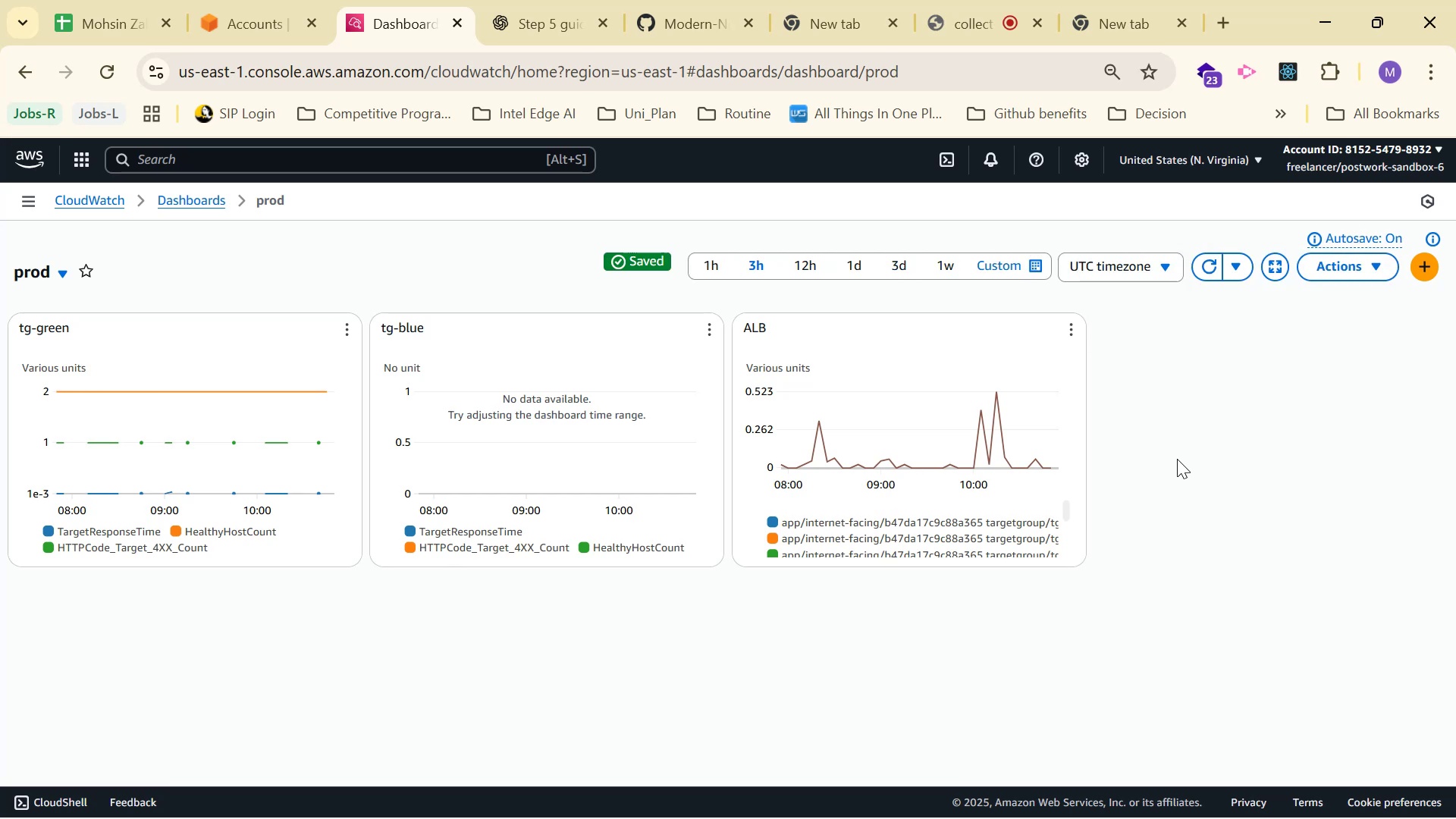 
scroll: coordinate [1116, 490], scroll_direction: up, amount: 3.0
 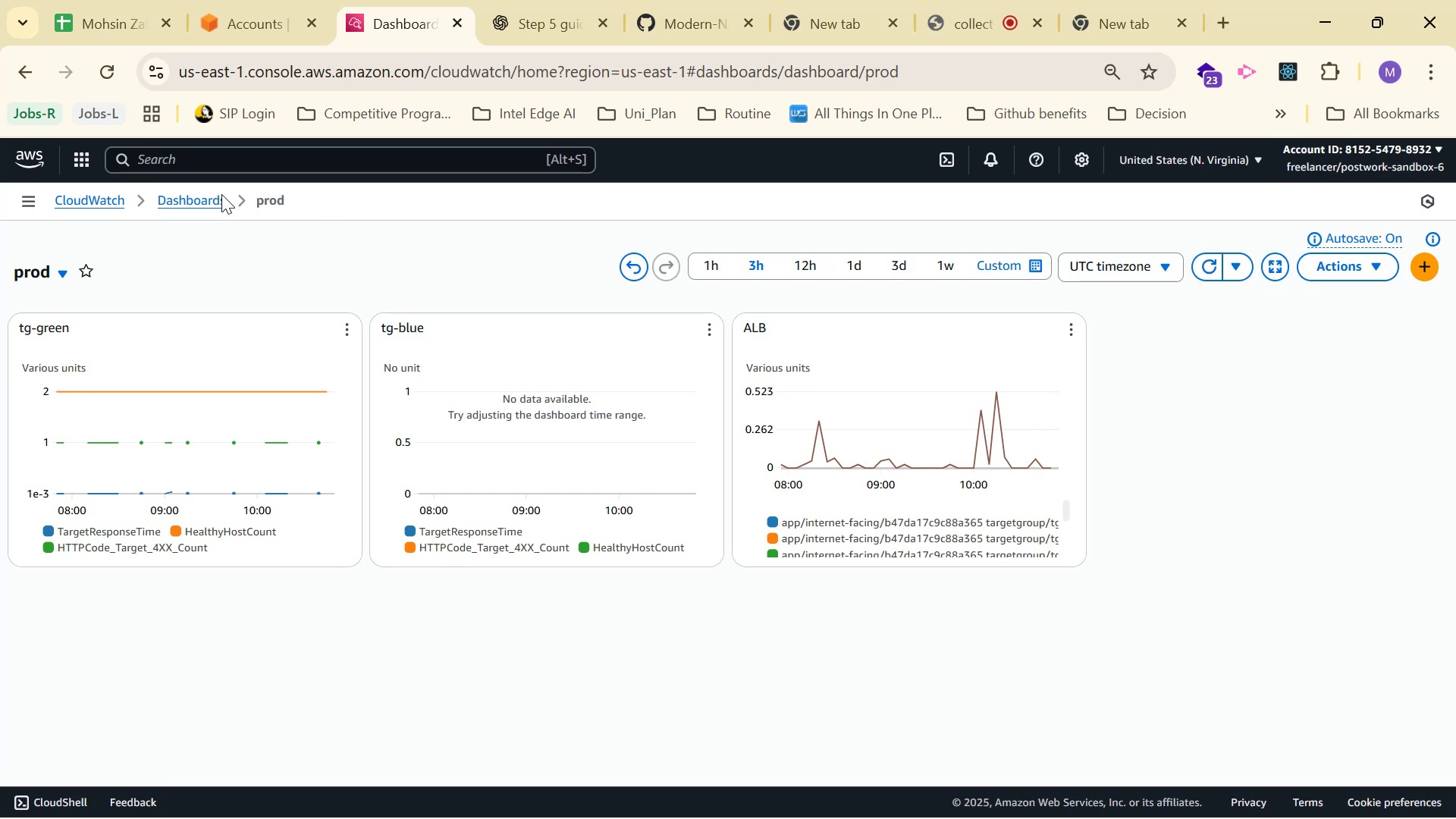 
left_click([186, 191])
 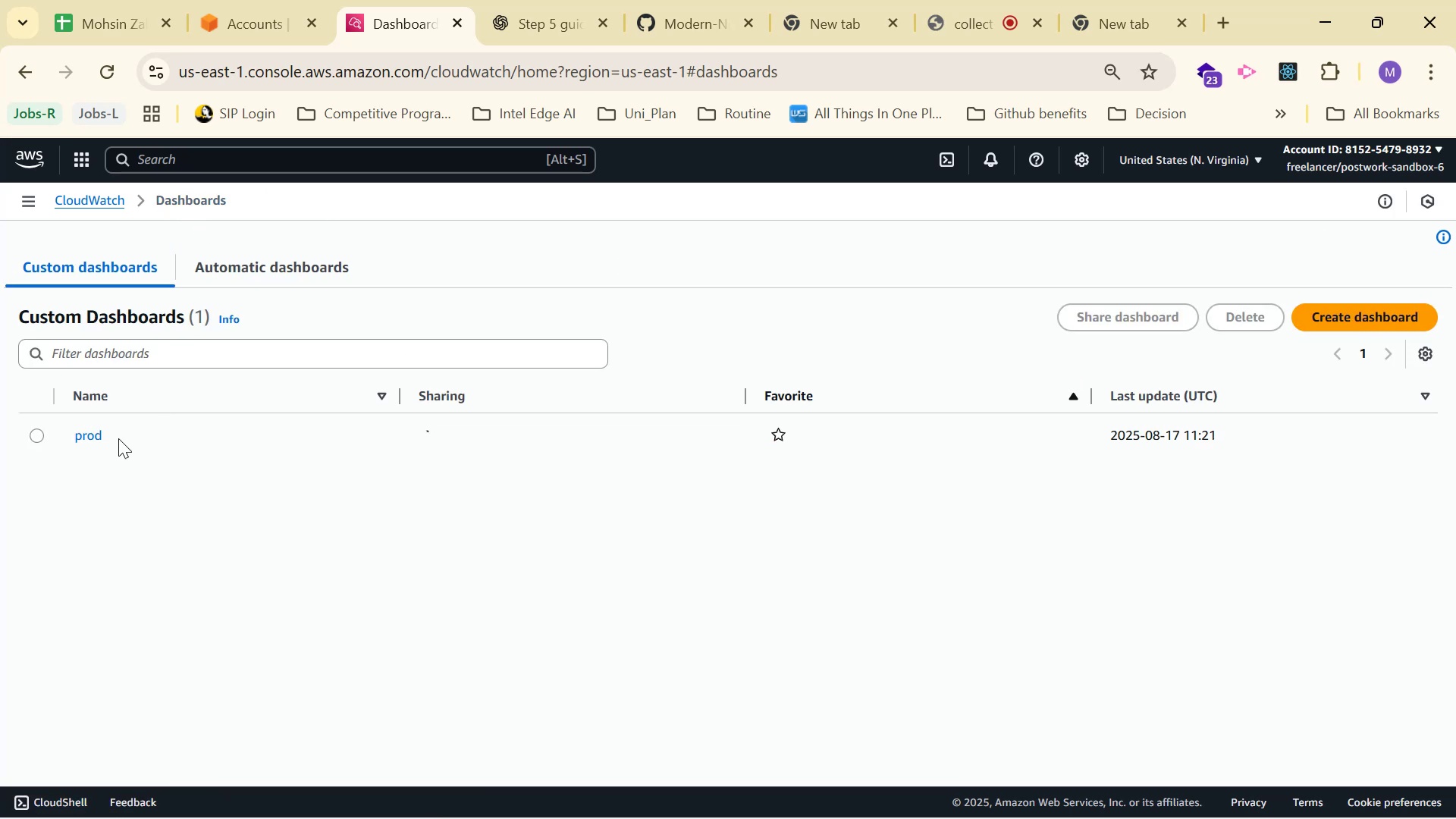 
mouse_move([126, 424])
 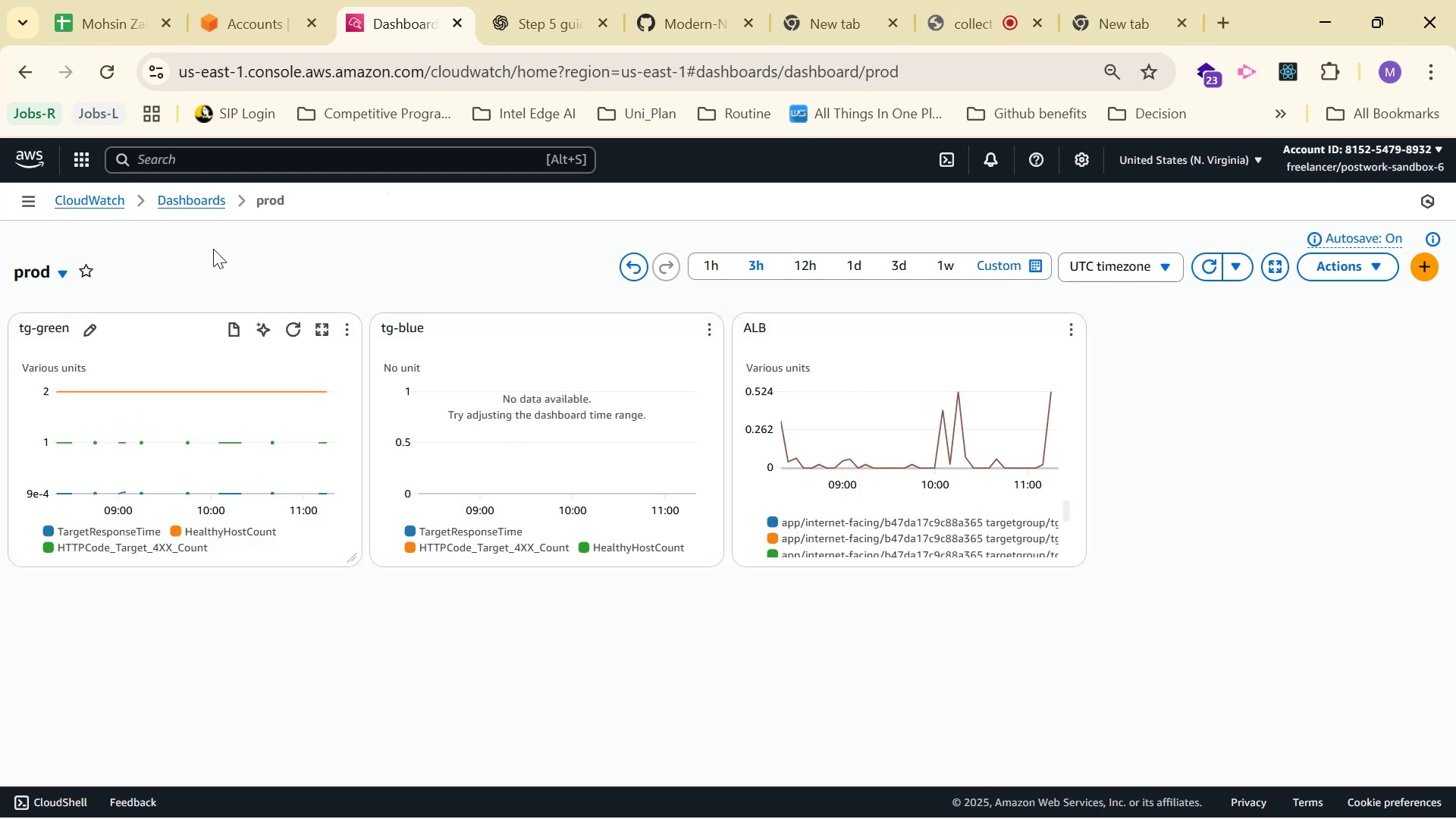 
left_click([202, 196])
 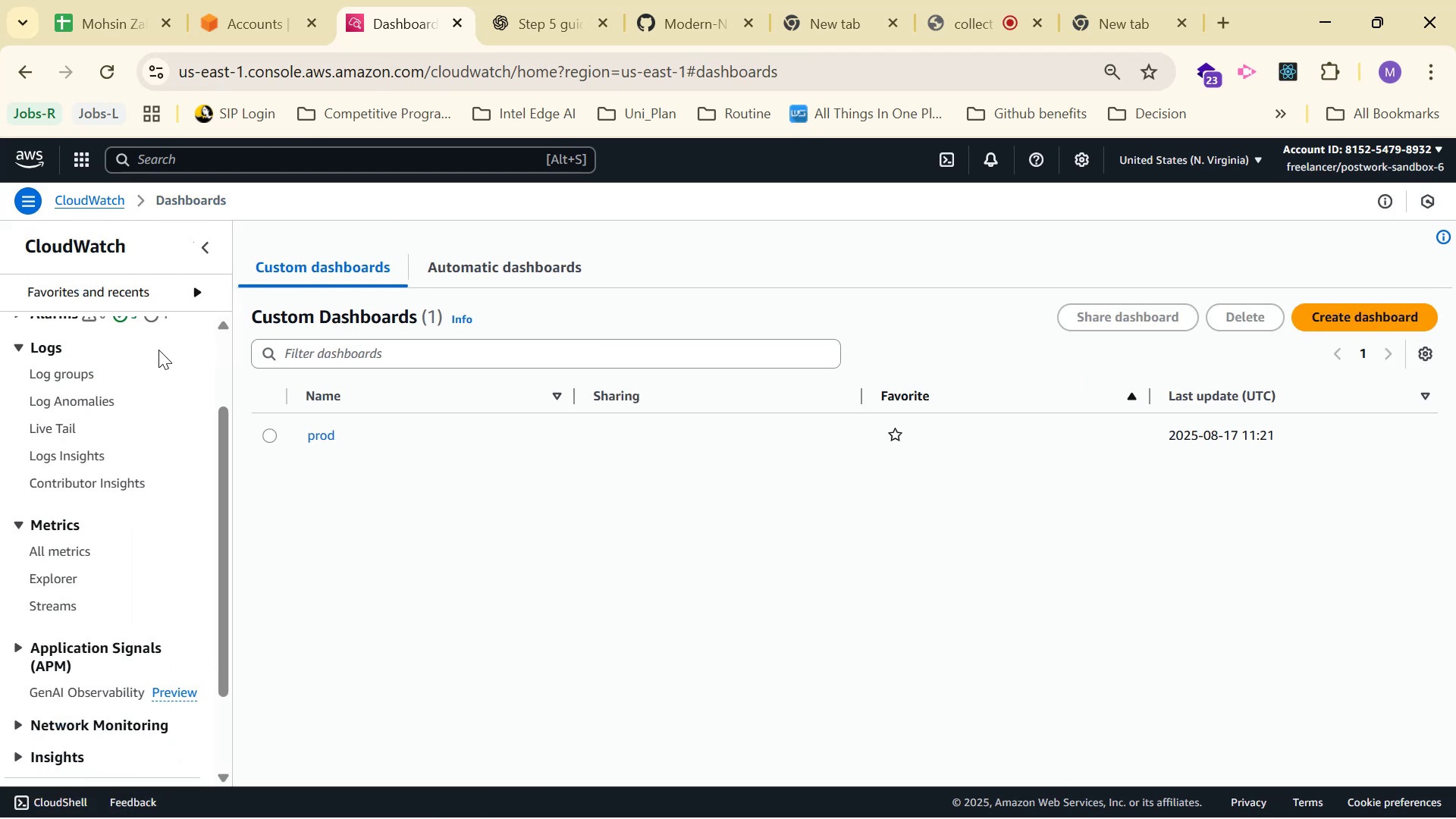 
left_click([36, 548])
 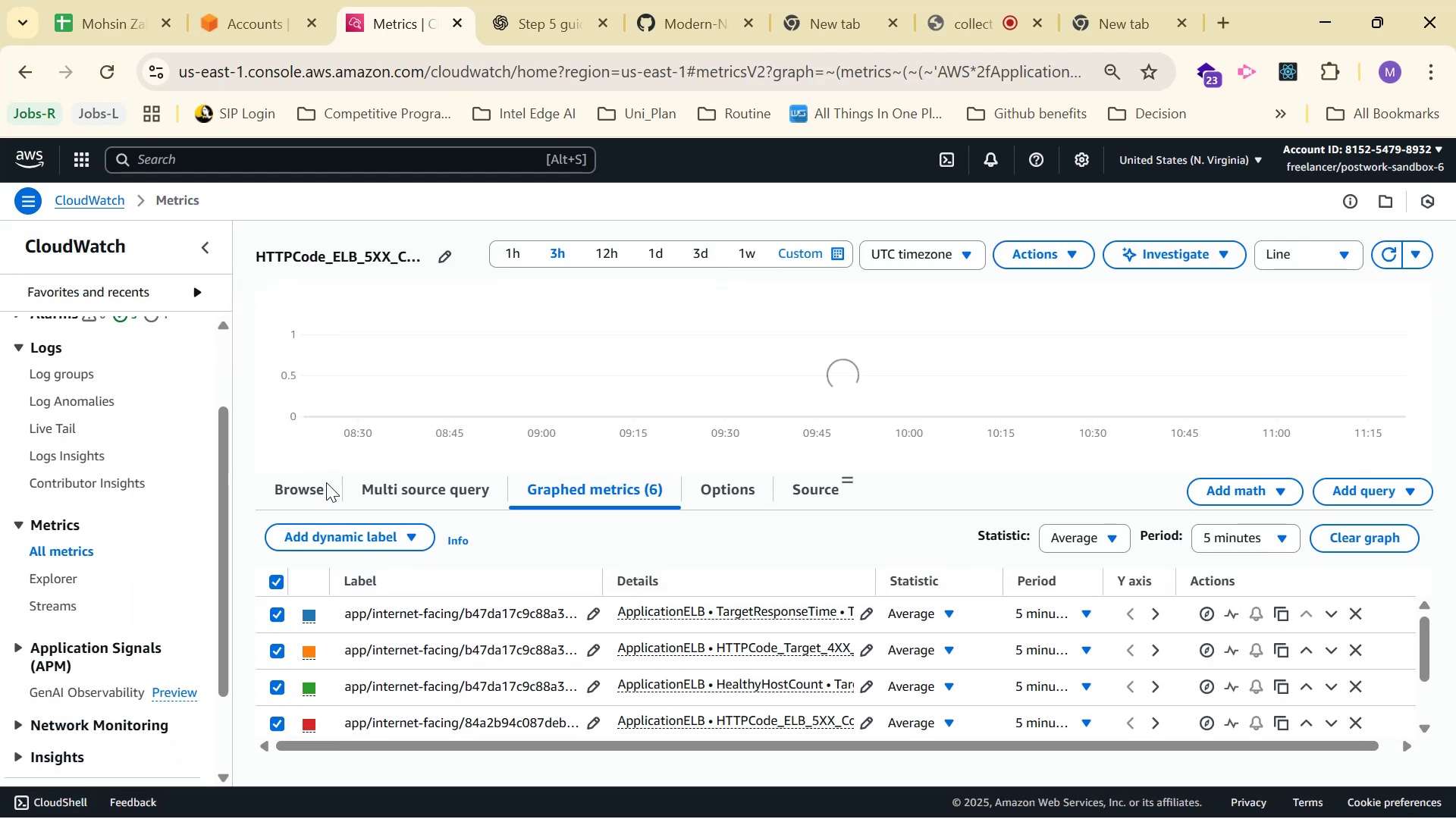 
scroll: coordinate [551, 687], scroll_direction: down, amount: 3.0
 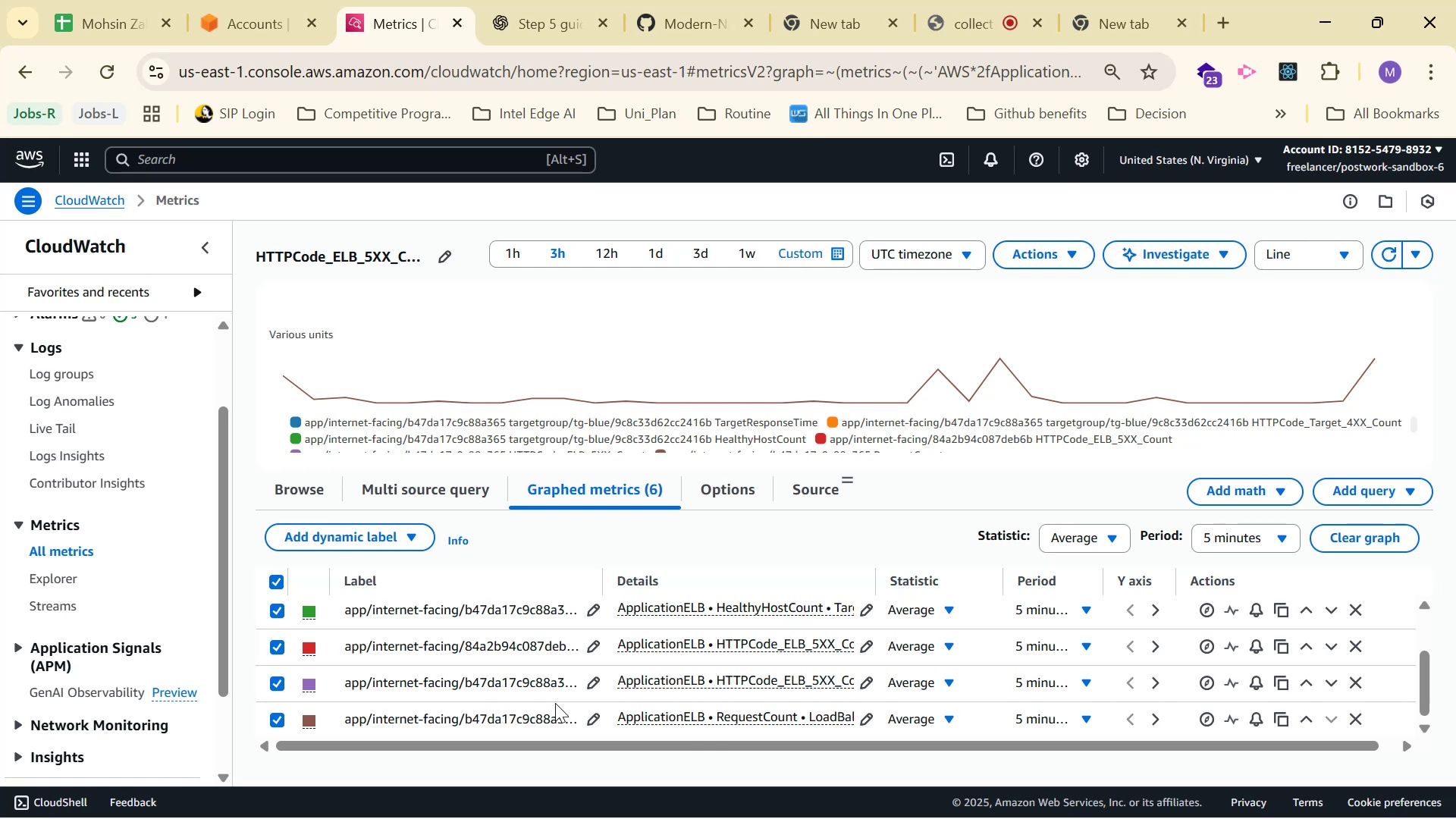 
scroll: coordinate [555, 703], scroll_direction: up, amount: 2.0
 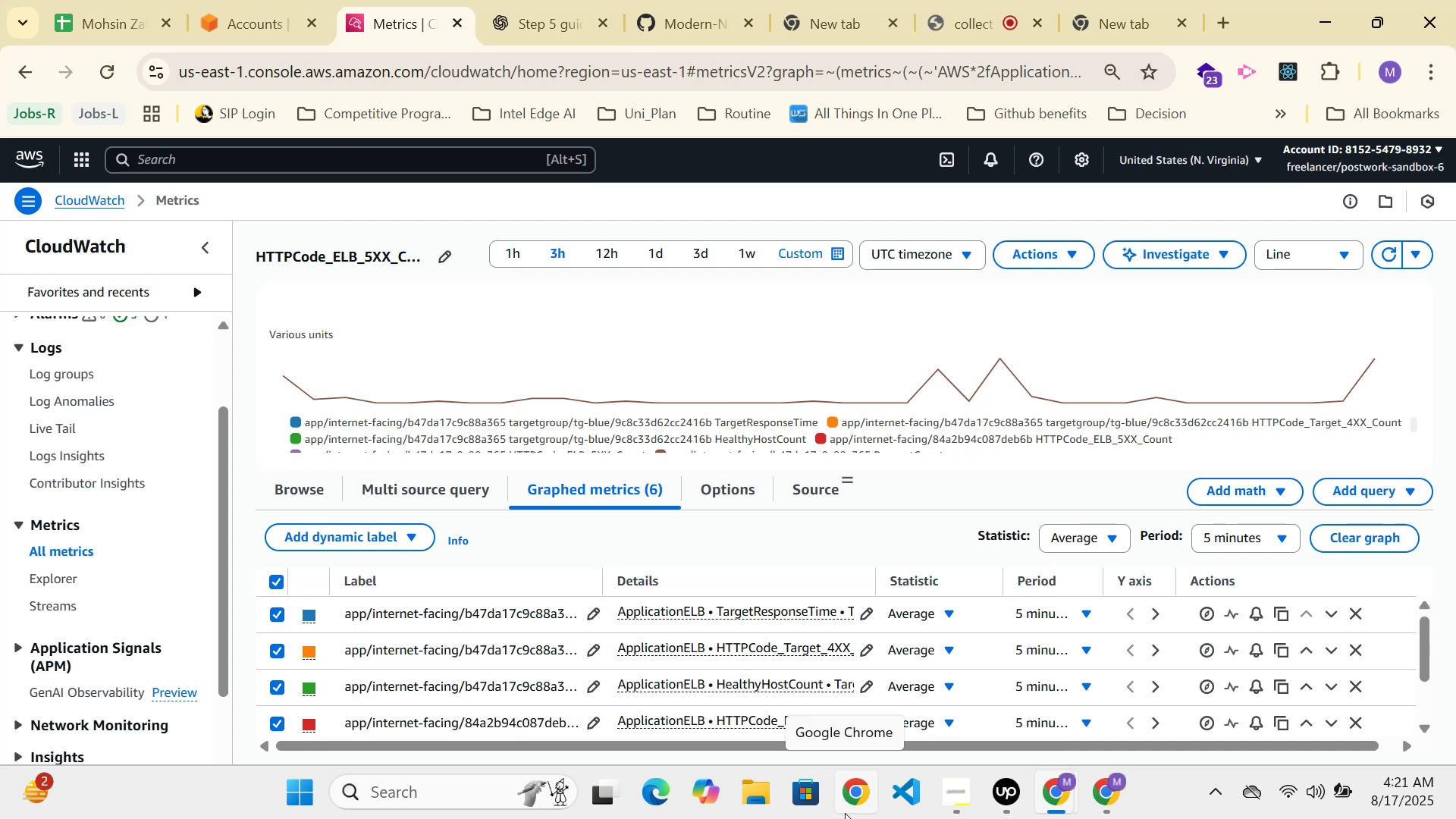 
wait(31.27)
 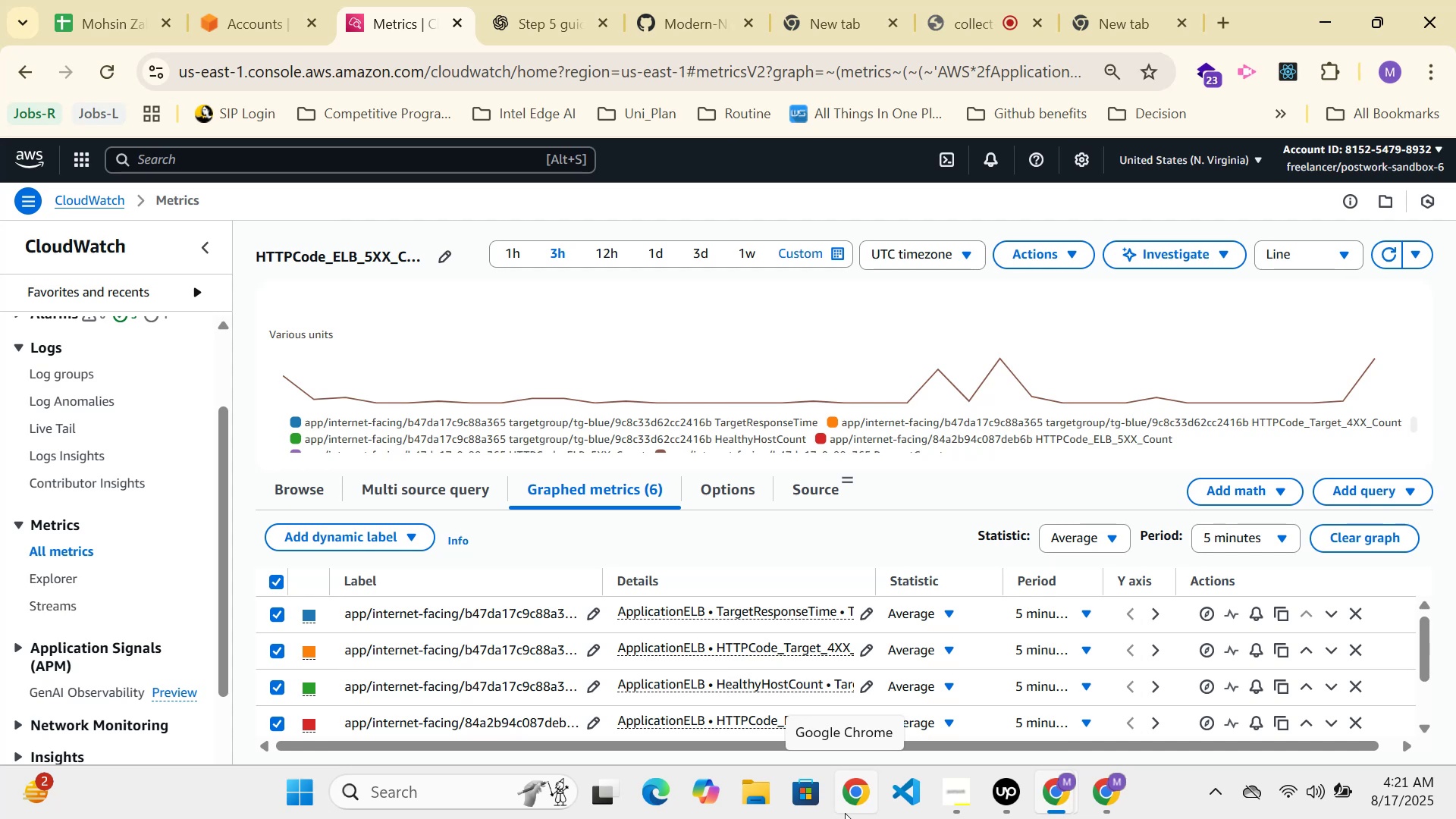 
left_click([1379, 17])
 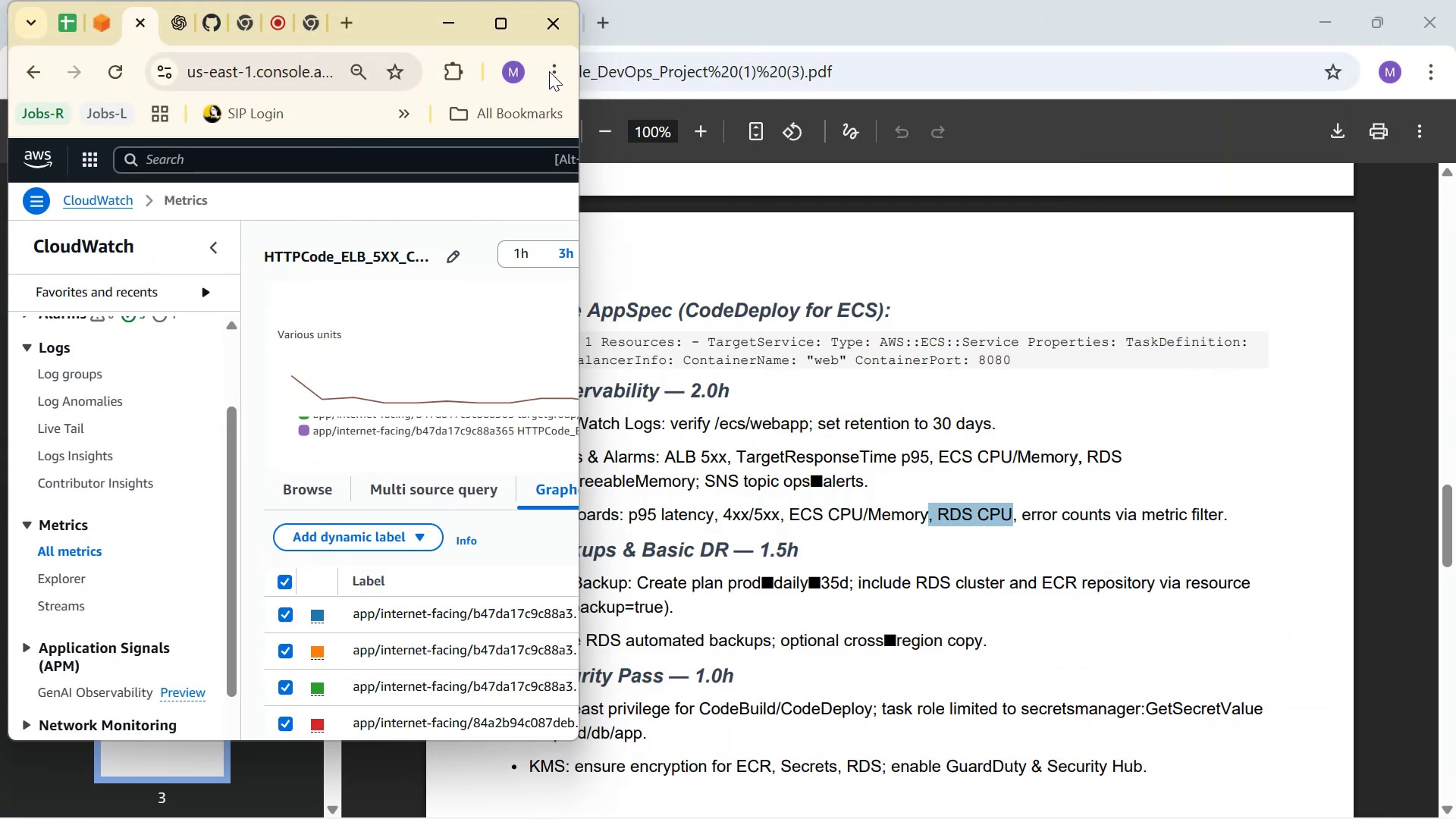 
left_click([497, 16])
 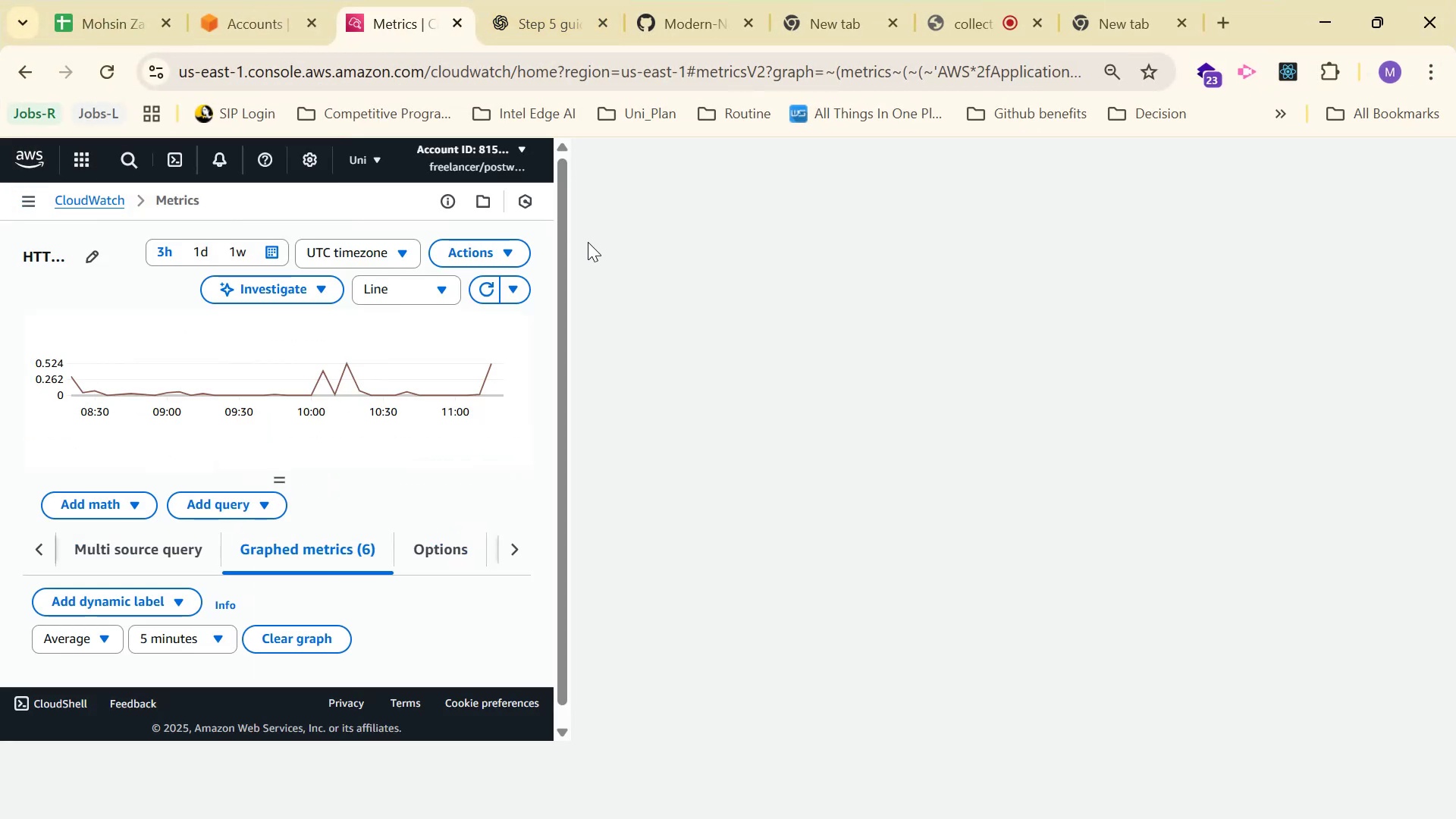 
scroll: coordinate [510, 340], scroll_direction: none, amount: 0.0
 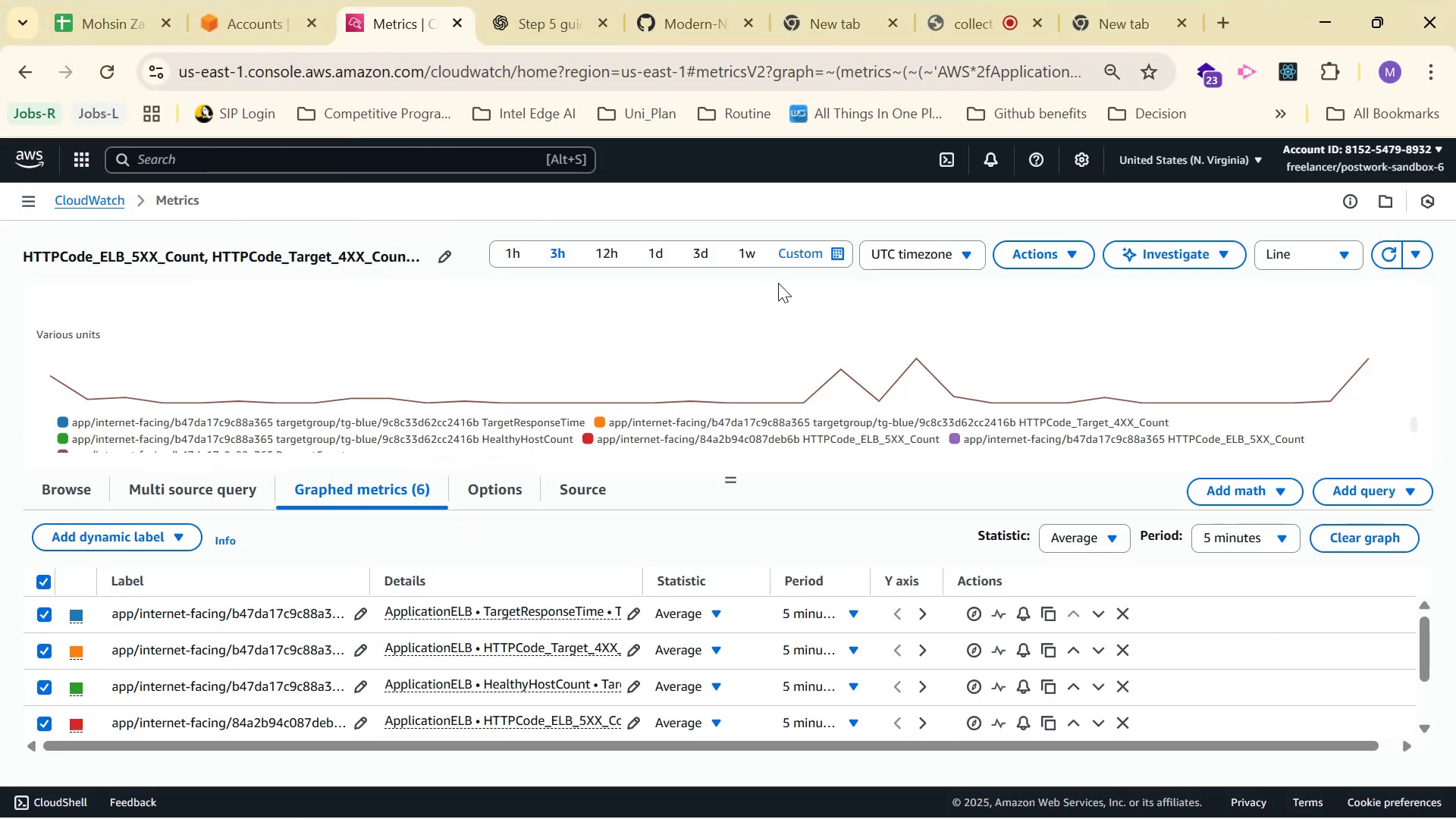 
scroll: coordinate [846, 662], scroll_direction: down, amount: 9.0
 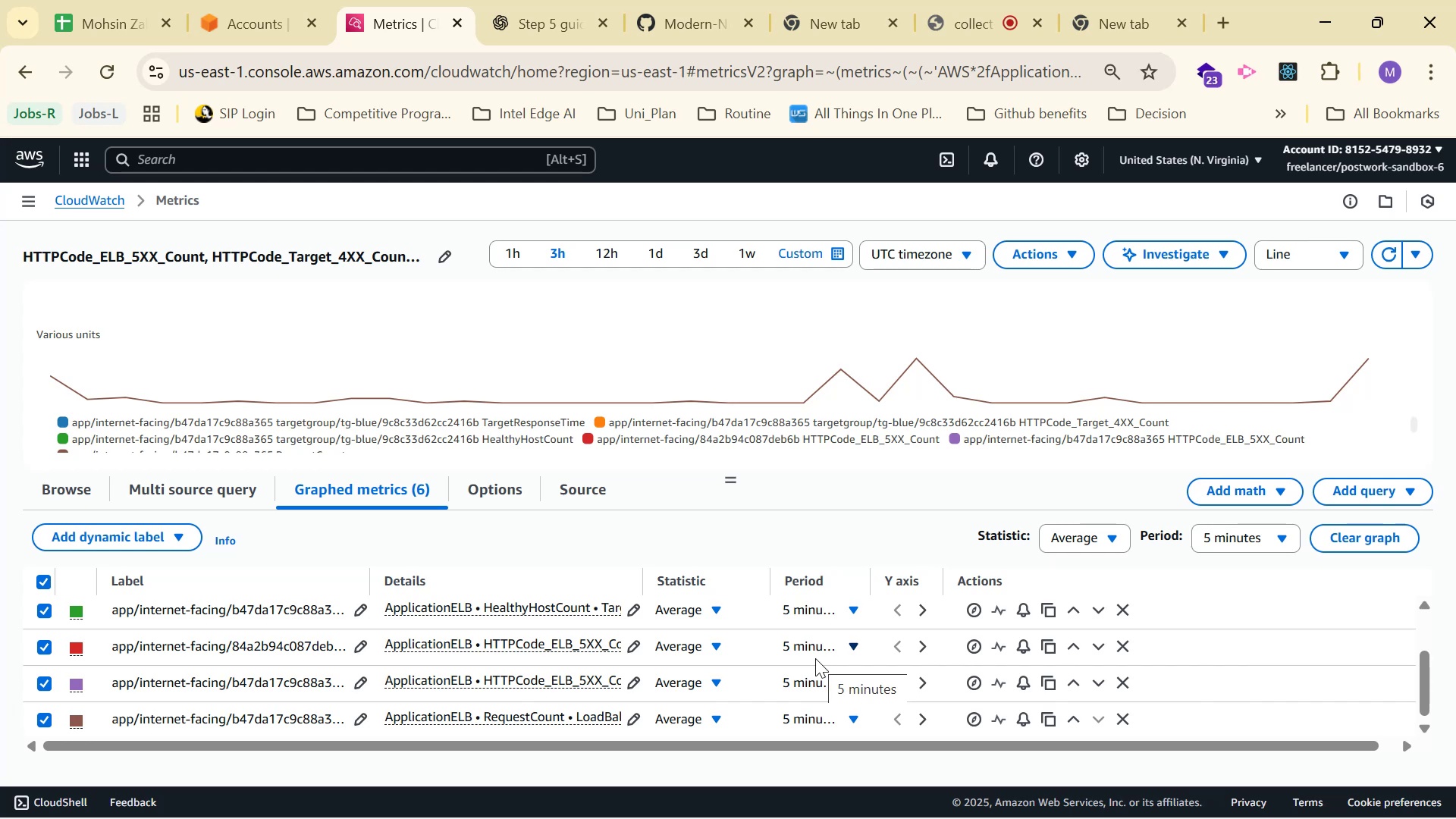 
key(Alt+Tab)
 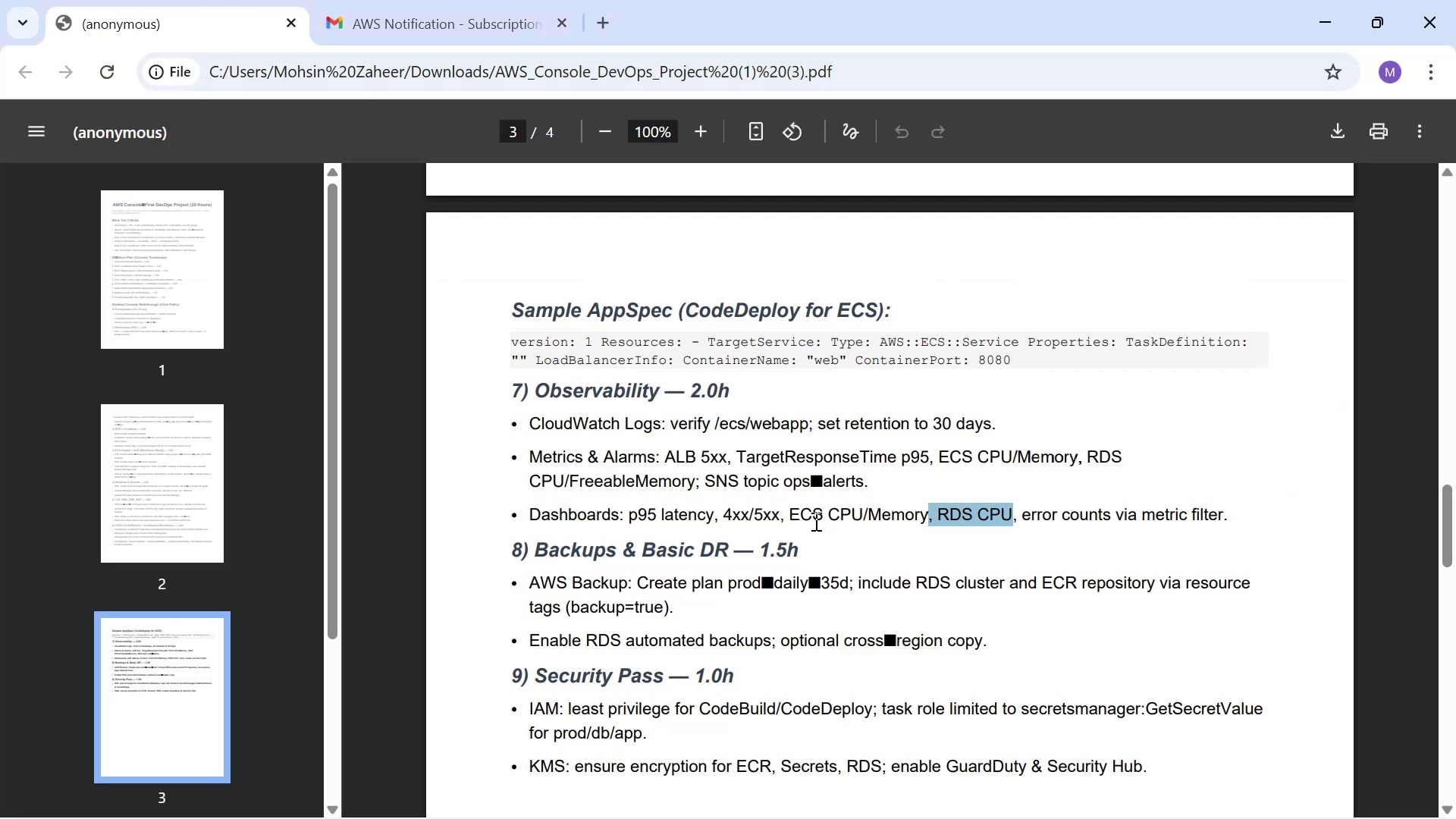 
wait(6.34)
 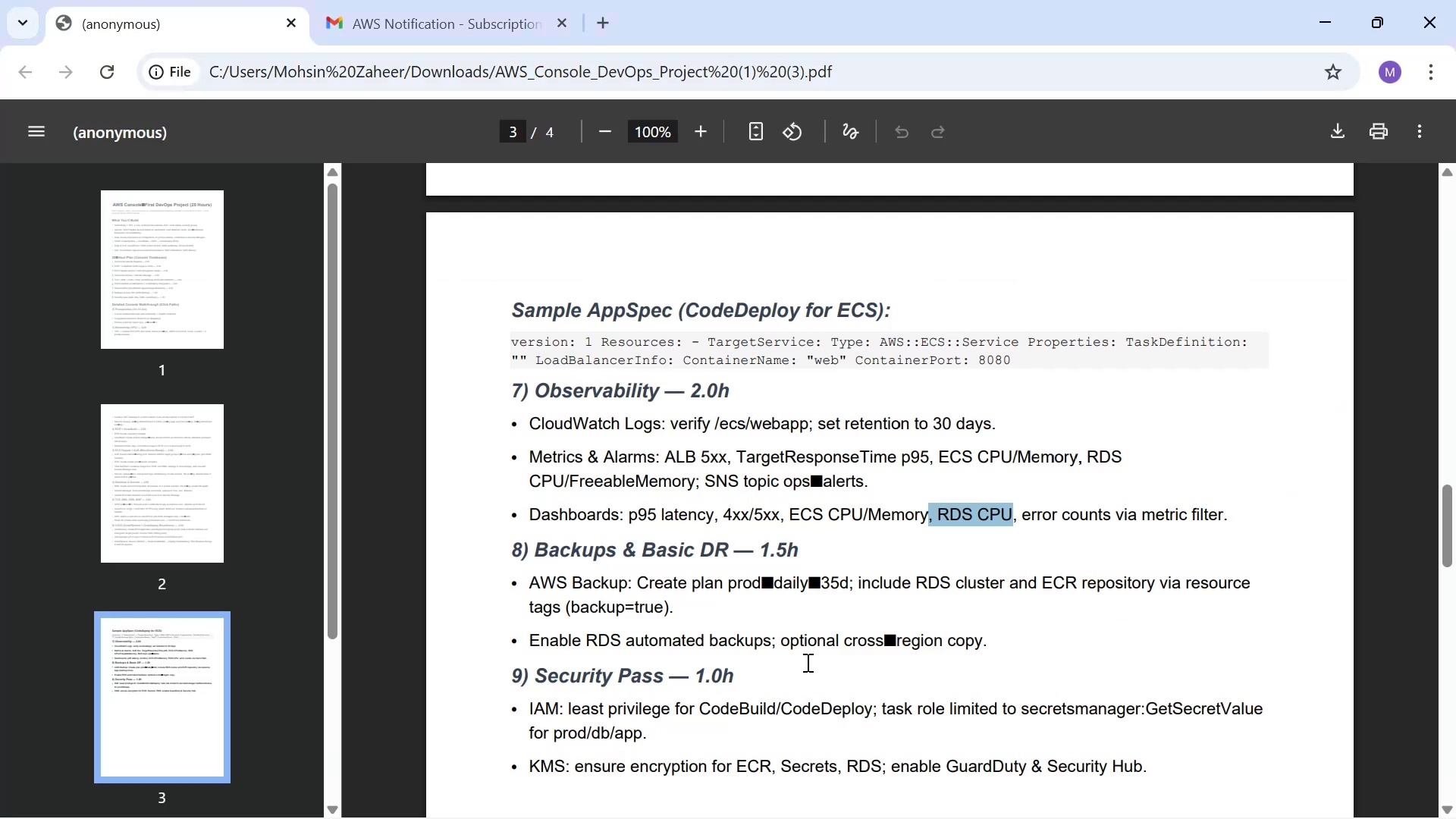 
left_click_drag(start_coordinate=[723, 511], to_coordinate=[775, 510])
 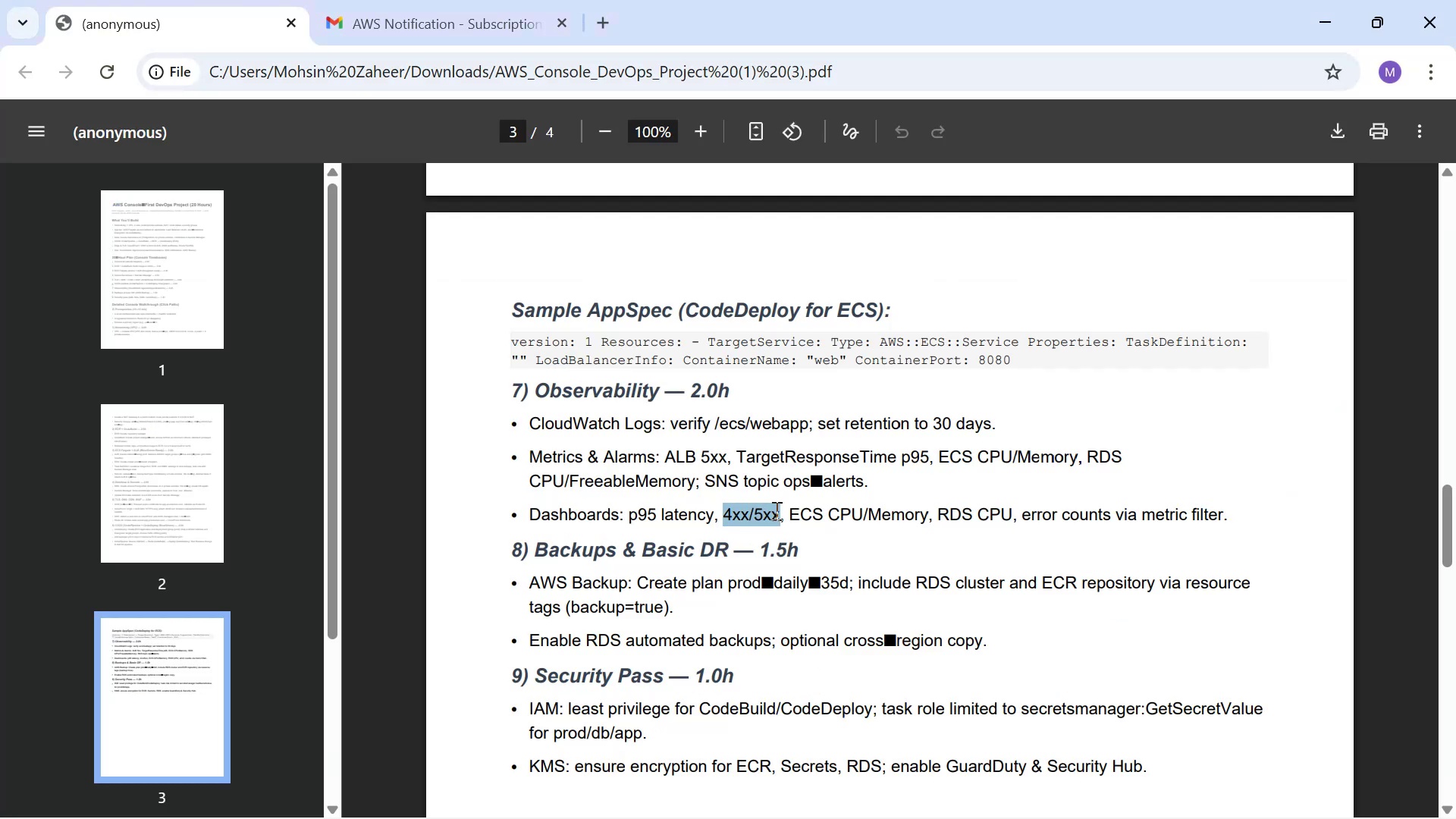 
key(Control+C)
 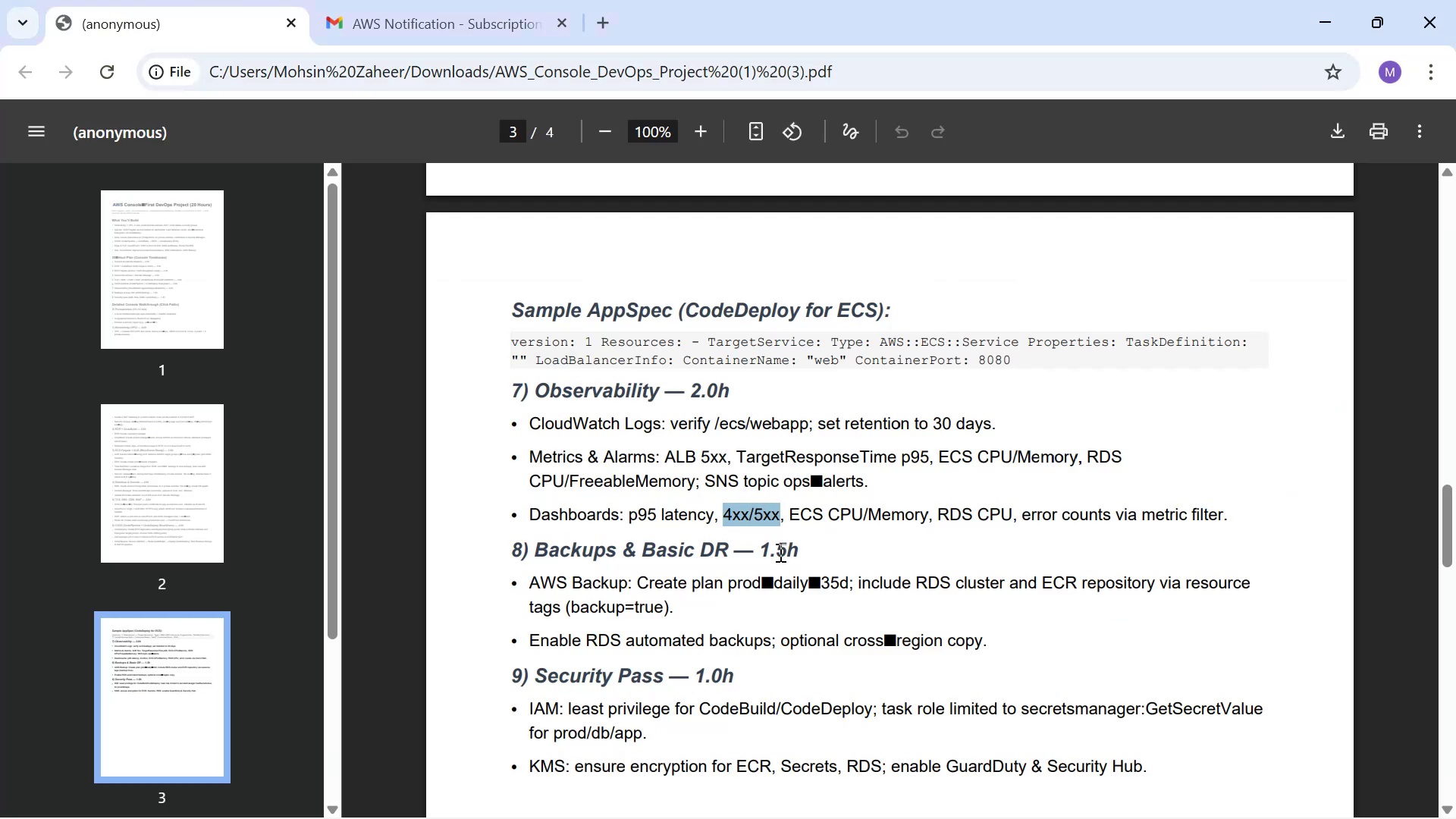 
key(Control+C)
 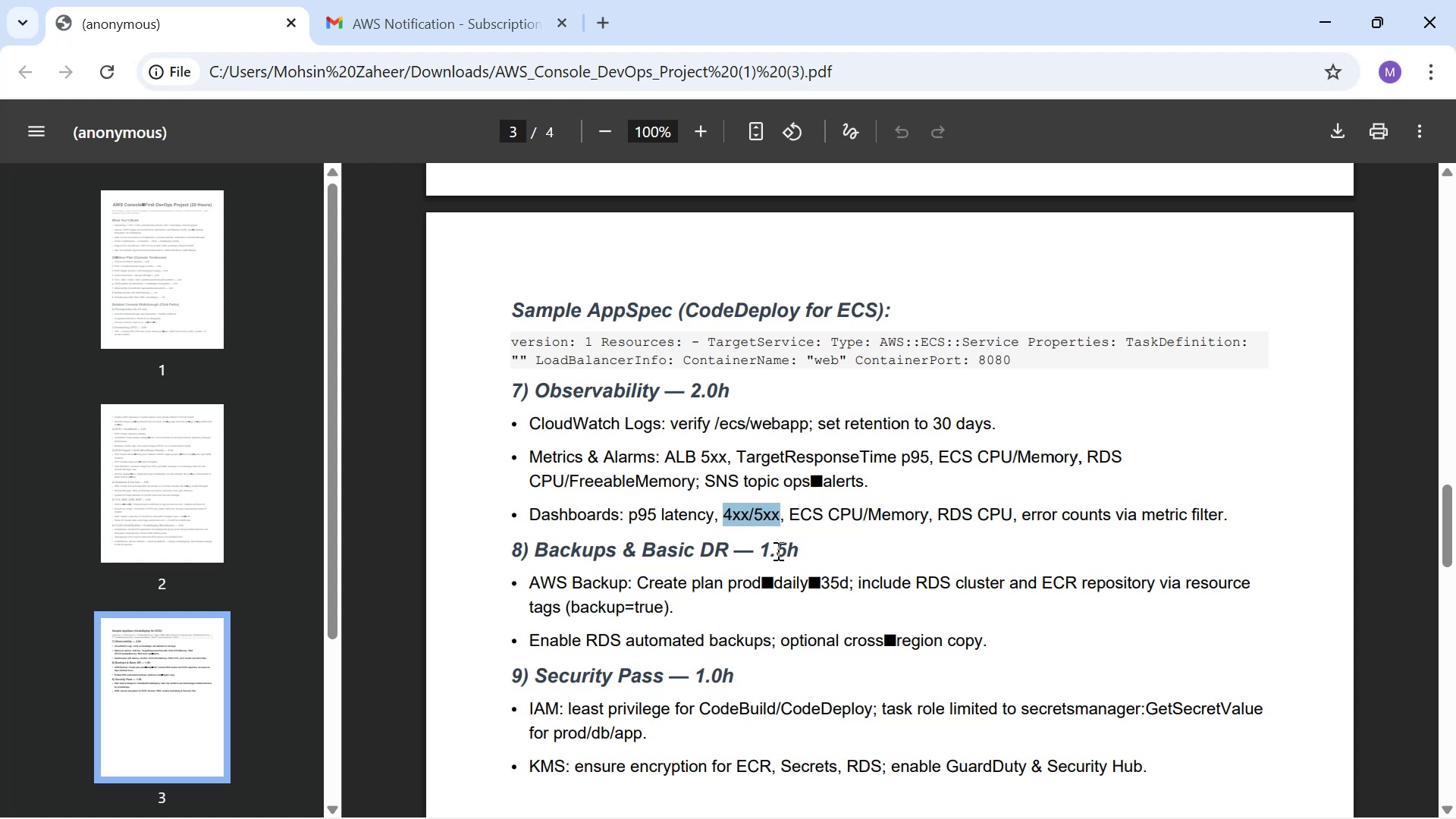 
key(Control+C)
 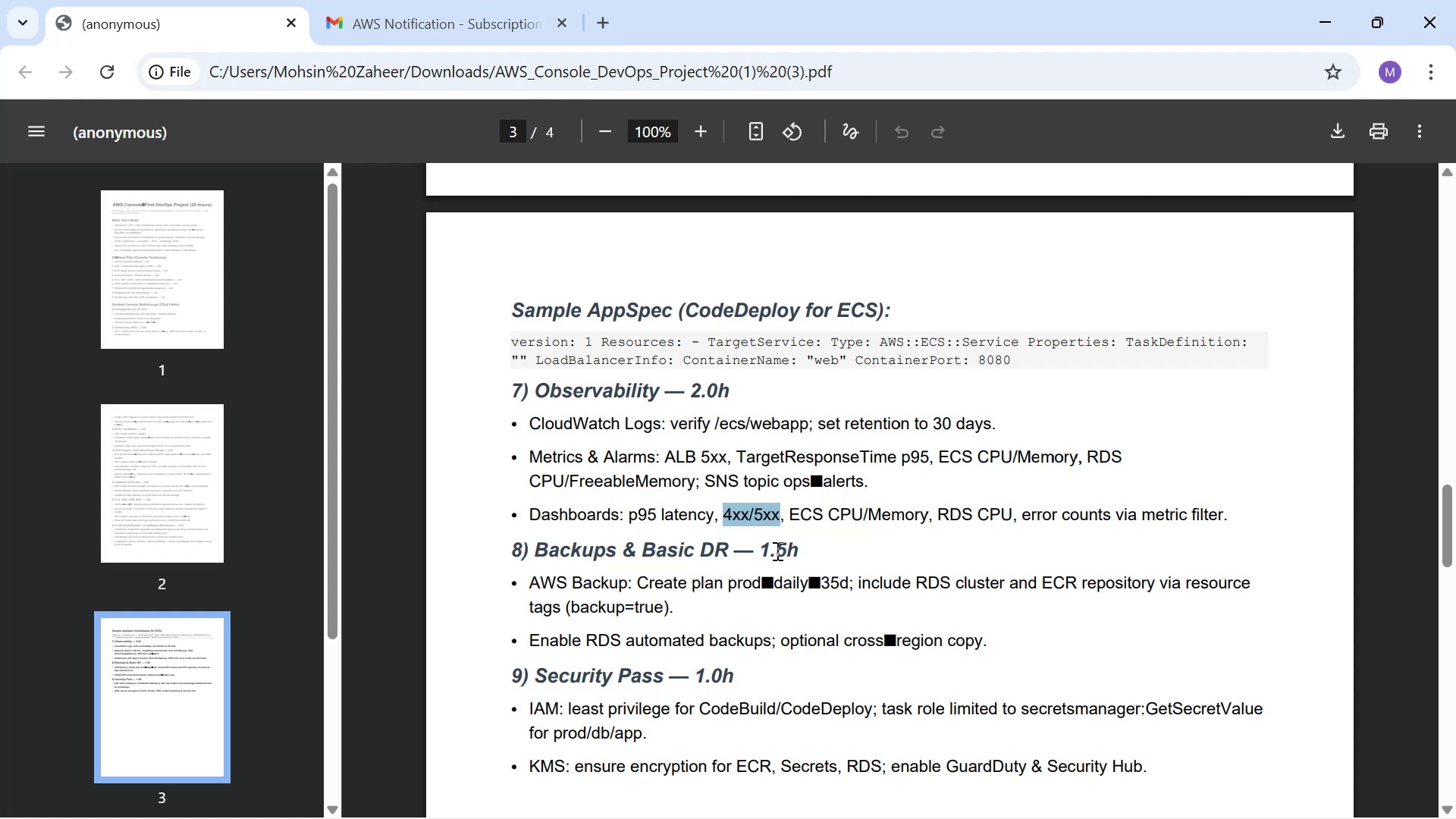 
key(Control+C)
 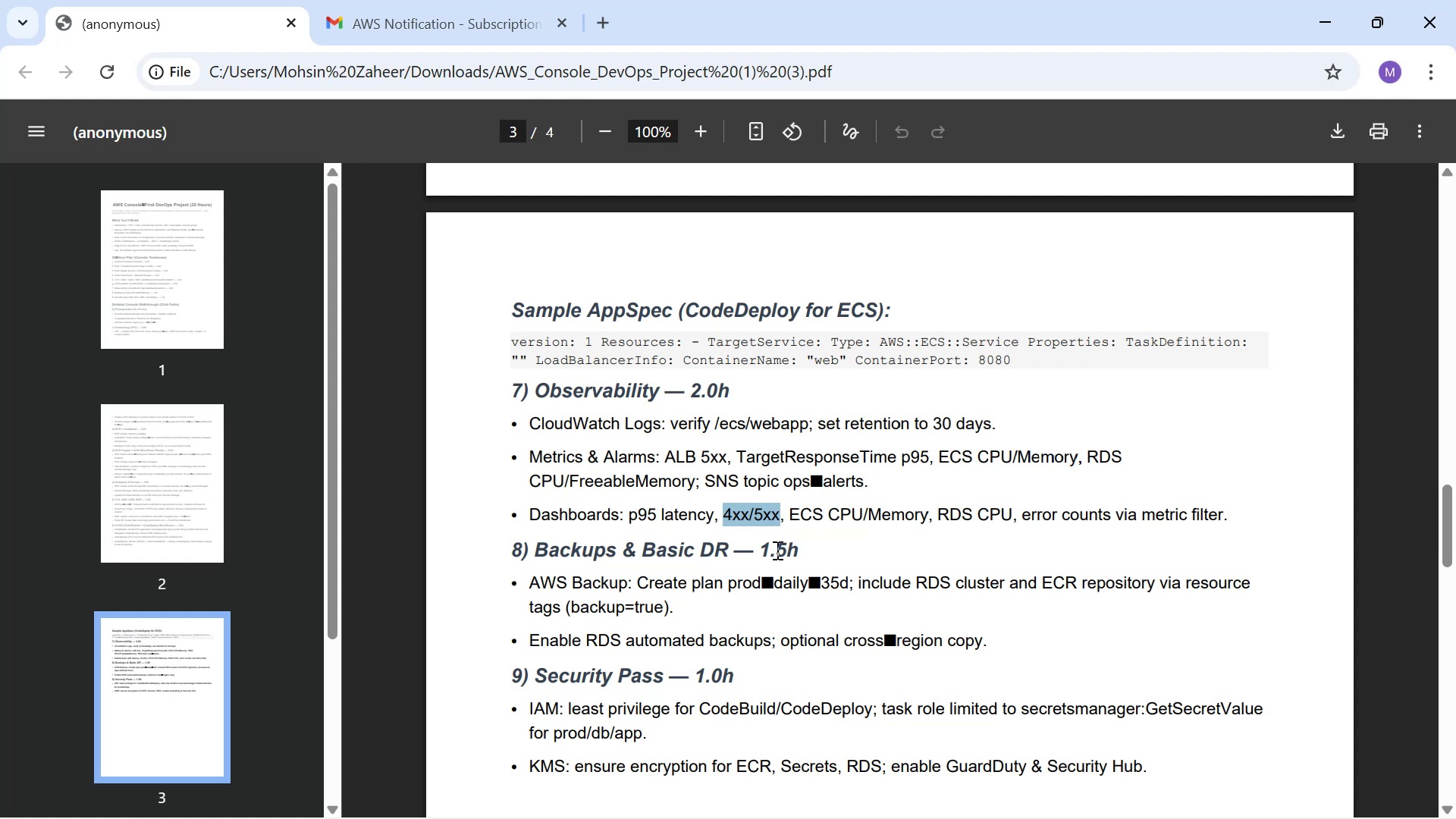 
key(Control+C)
 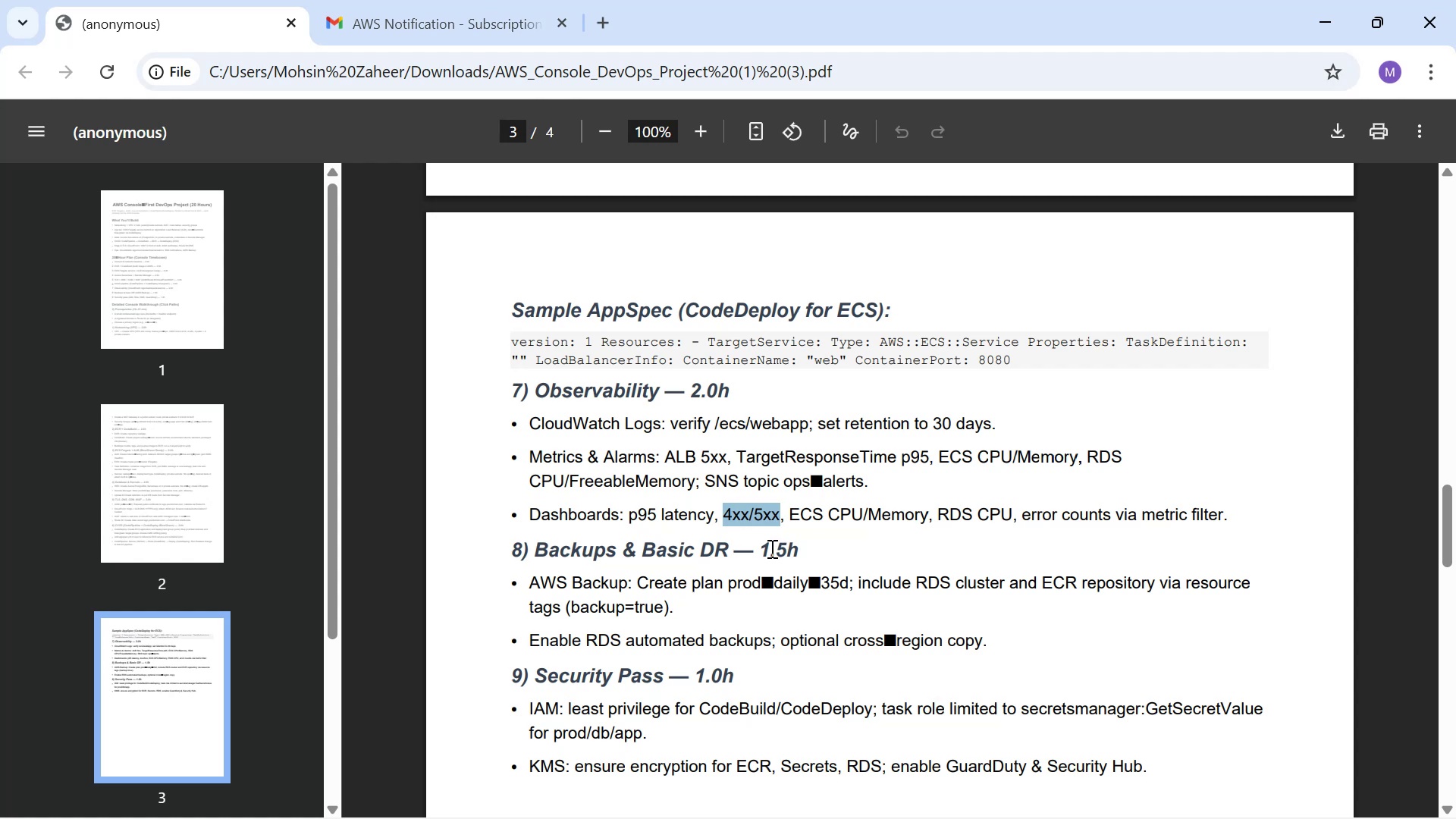 
key(Alt+AltLeft)
 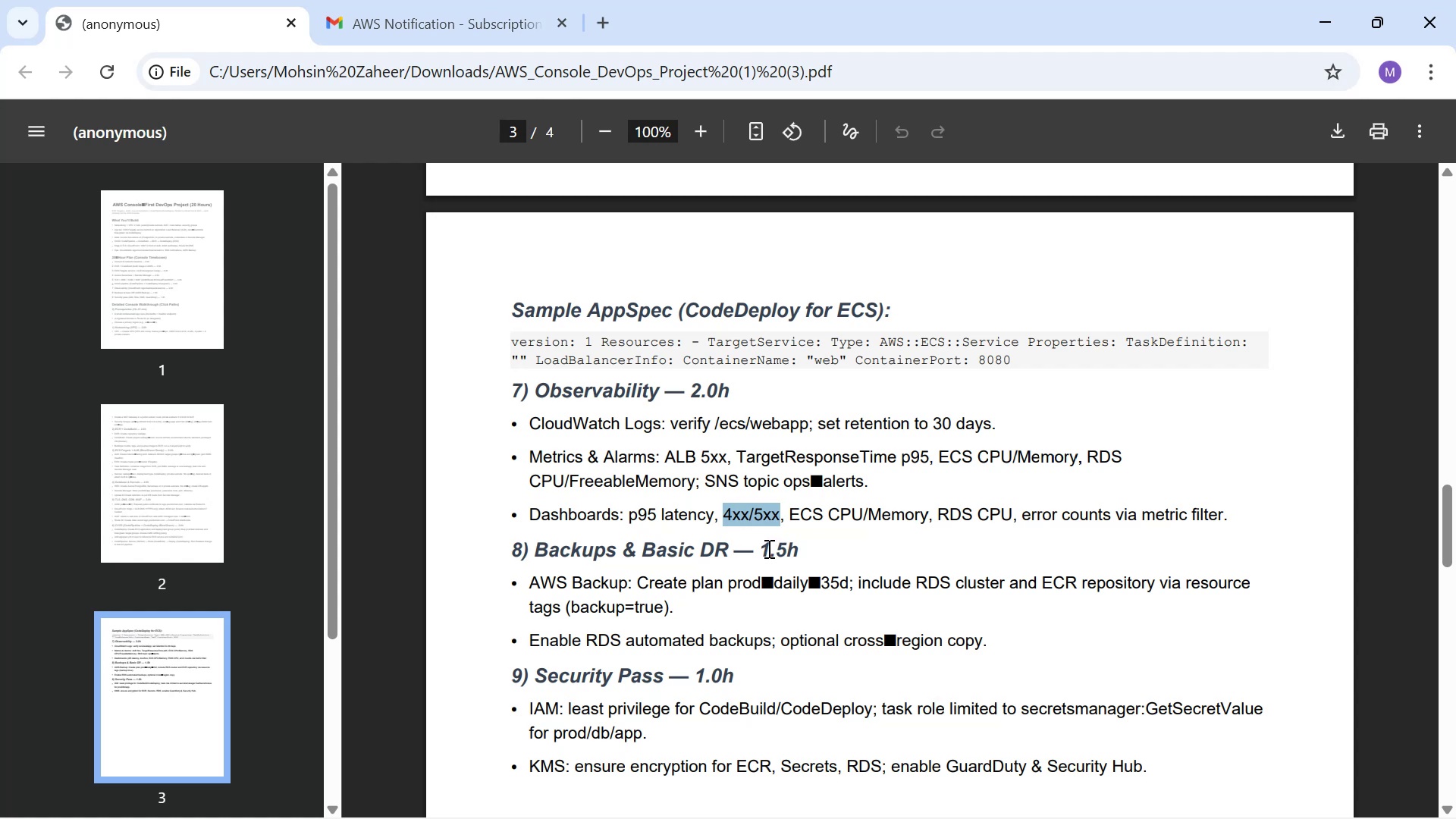 
key(Alt+Tab)
 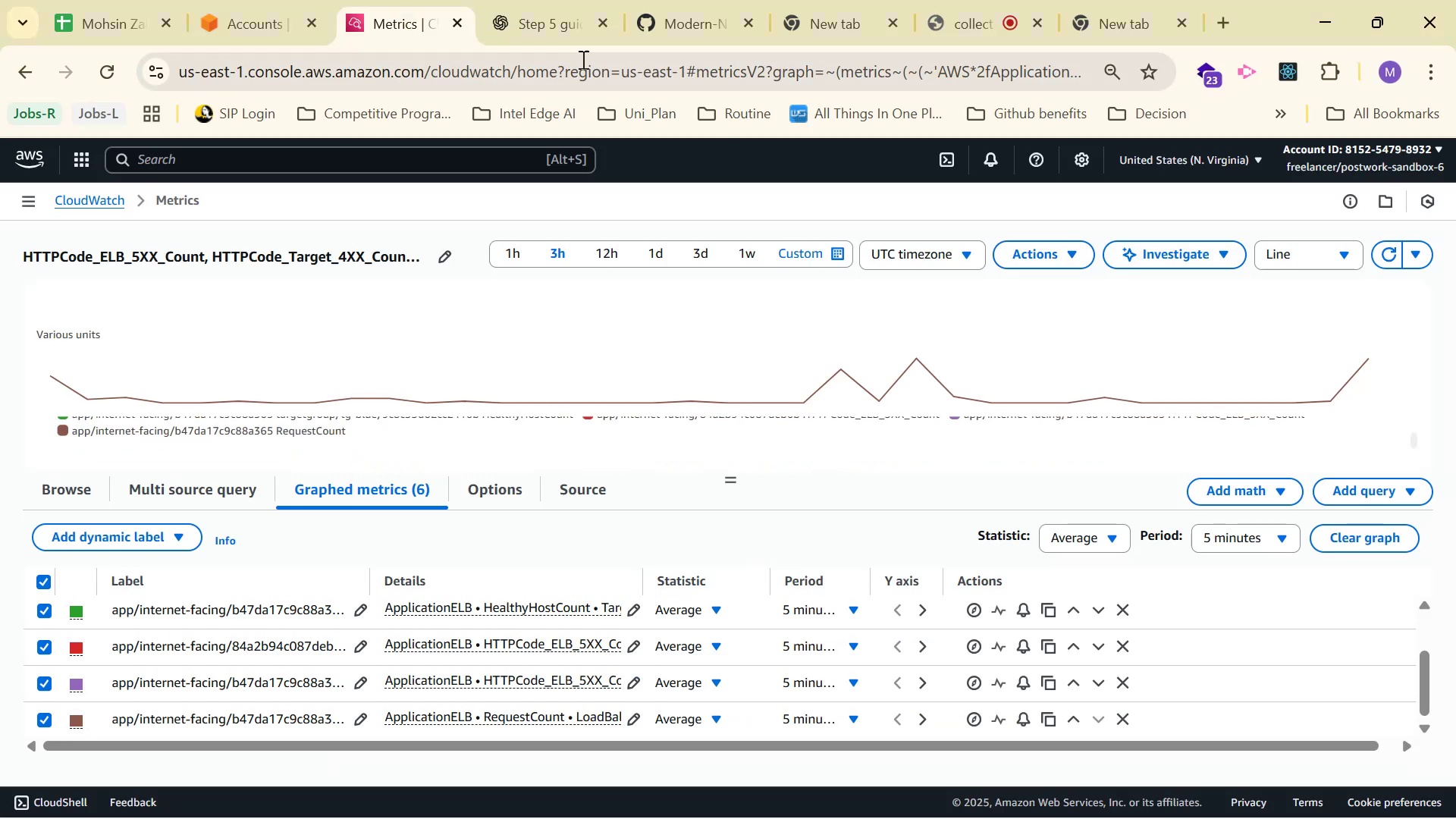 
left_click([563, 37])
 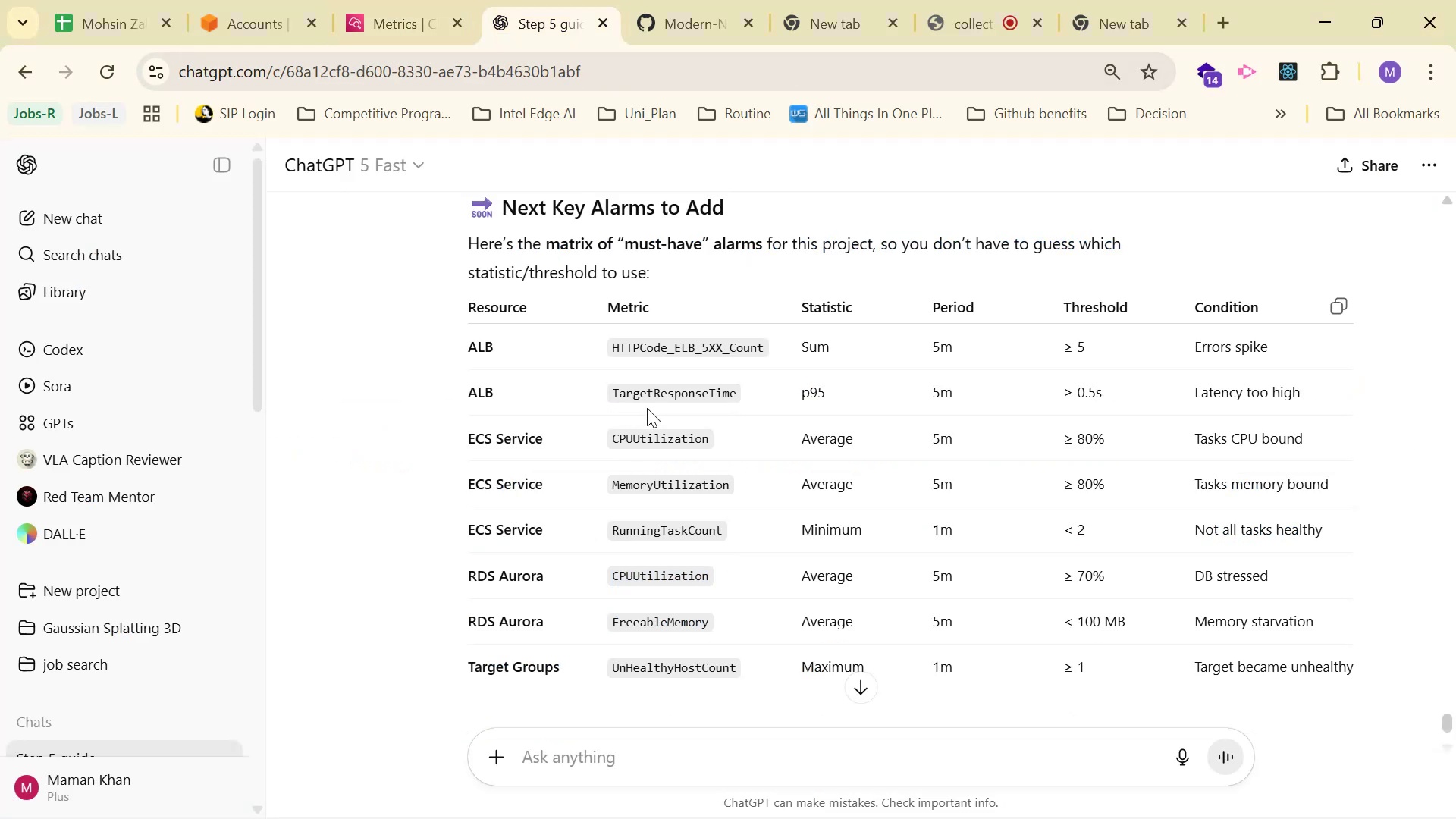 
left_click_drag(start_coordinate=[611, 390], to_coordinate=[733, 389])
 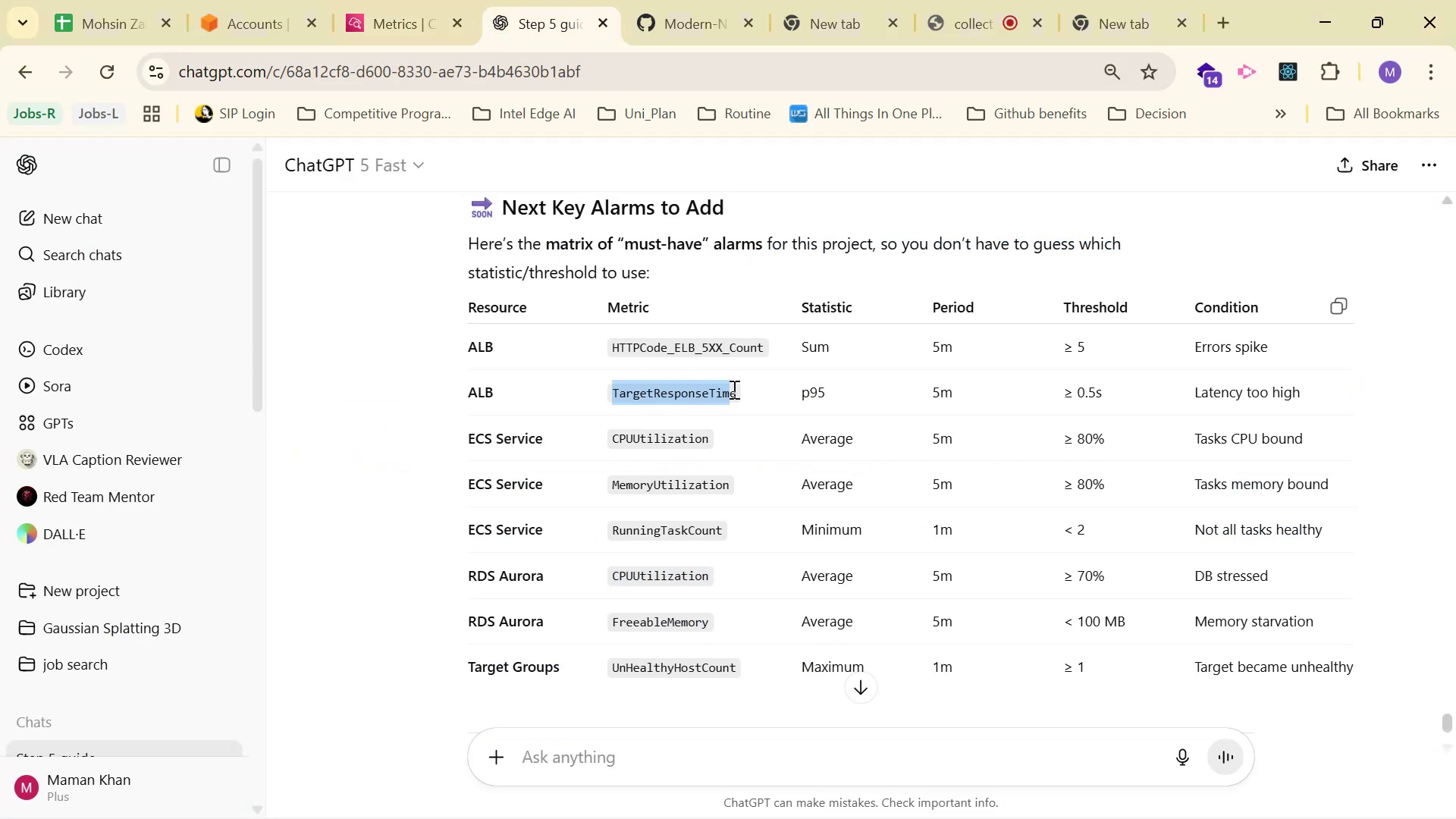 
key(Control+C)
 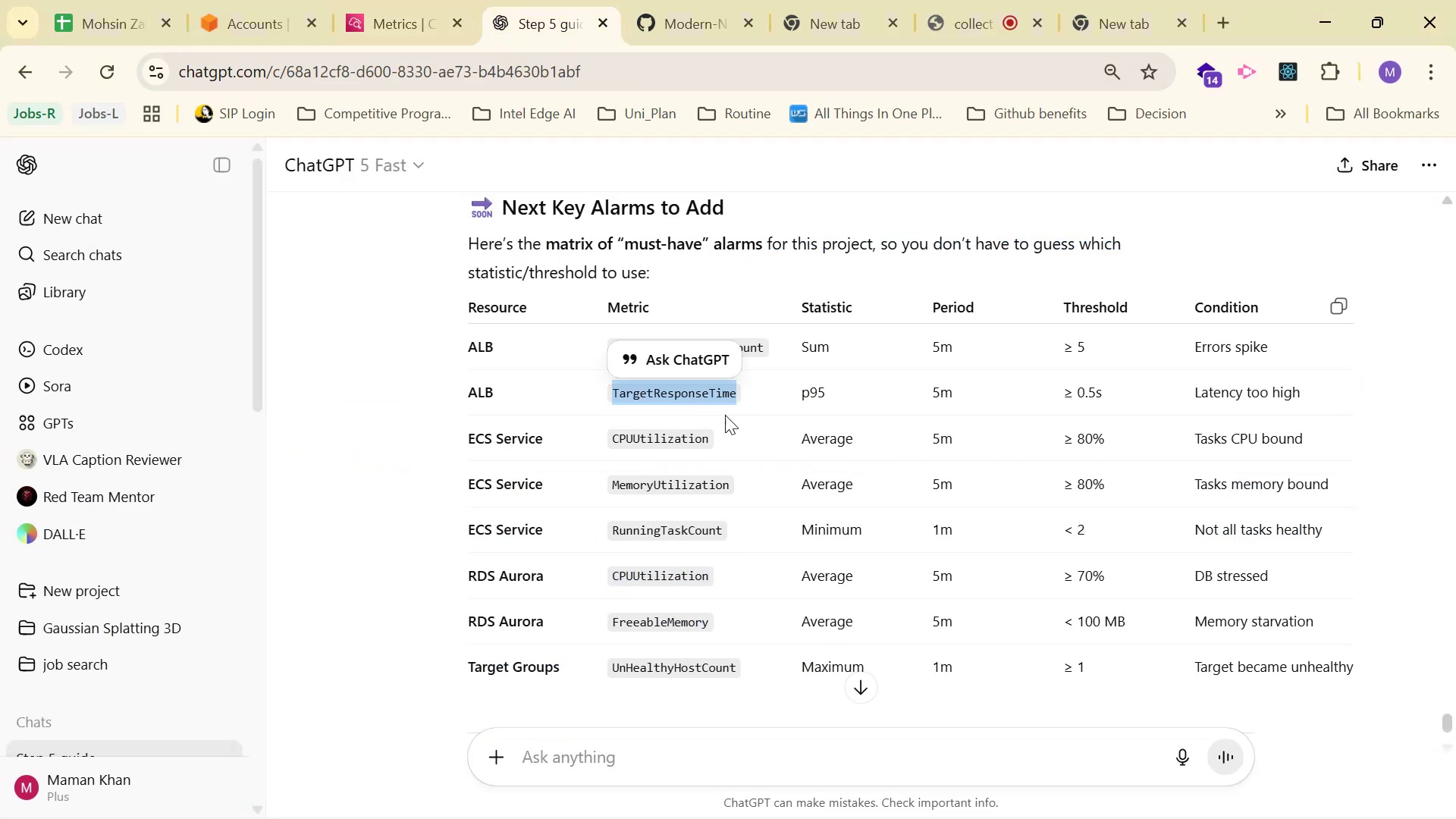 
key(Control+C)
 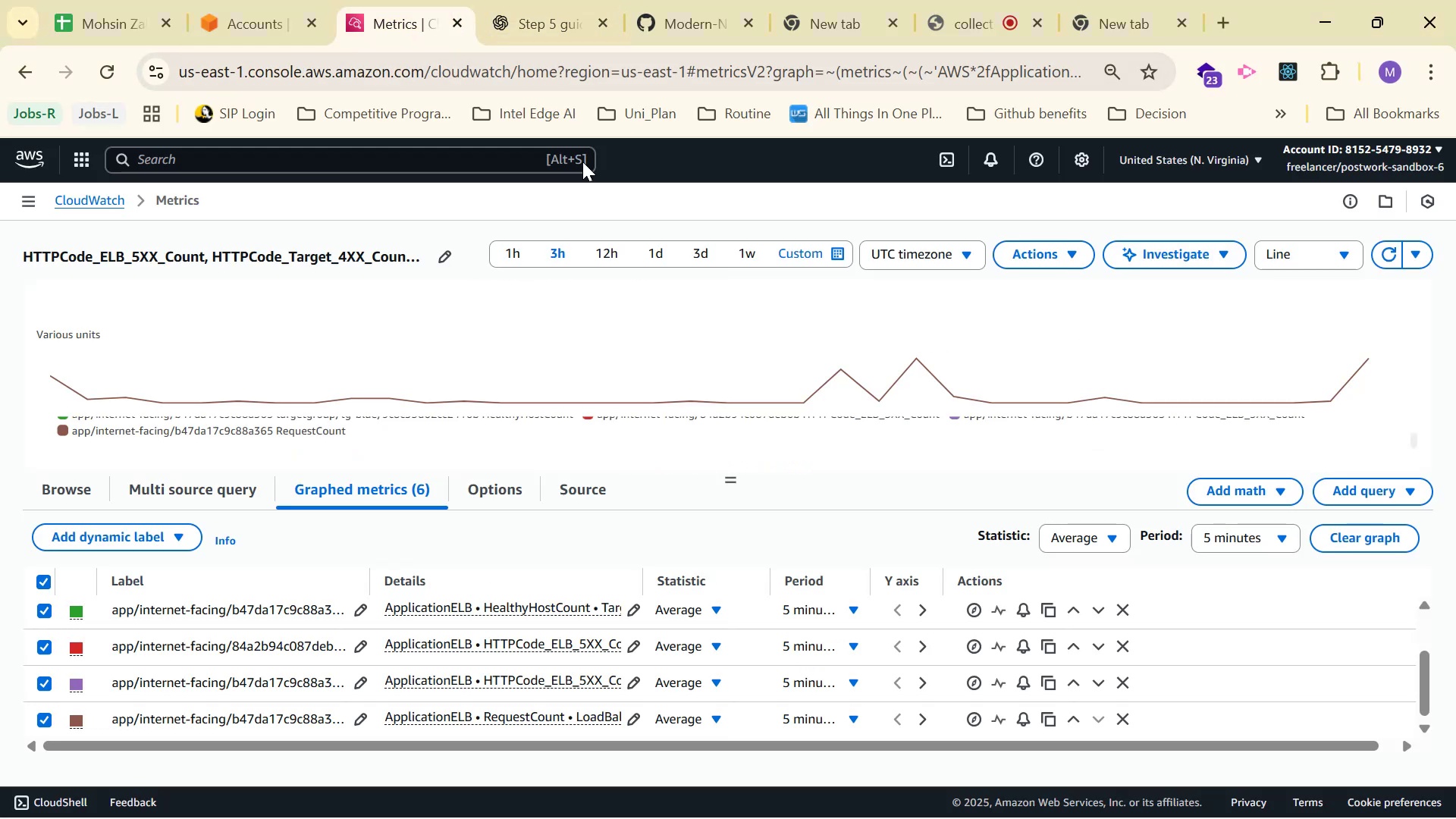 
scroll: coordinate [1143, 648], scroll_direction: down, amount: 3.0
 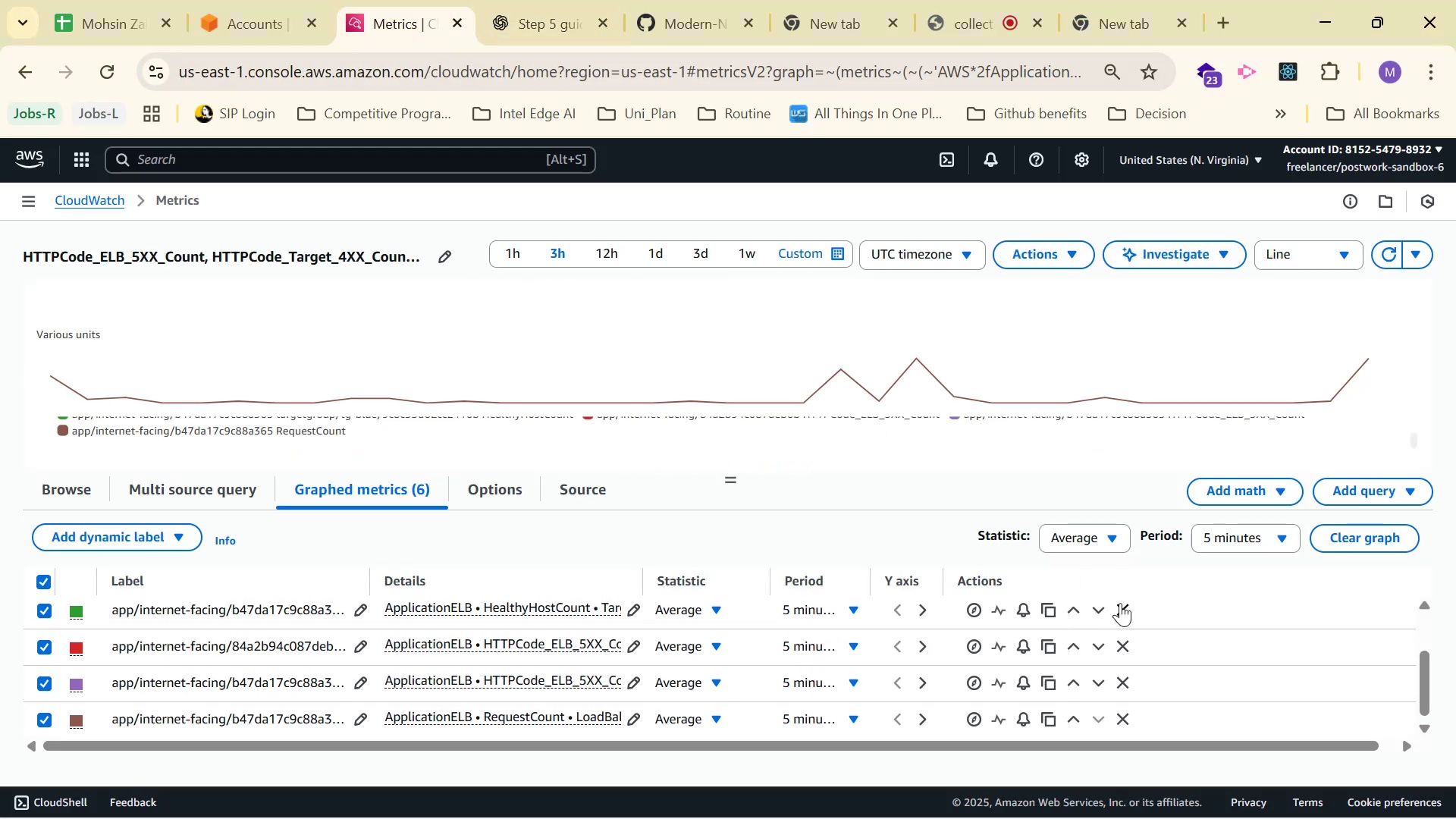 
triple_click([1122, 604])
 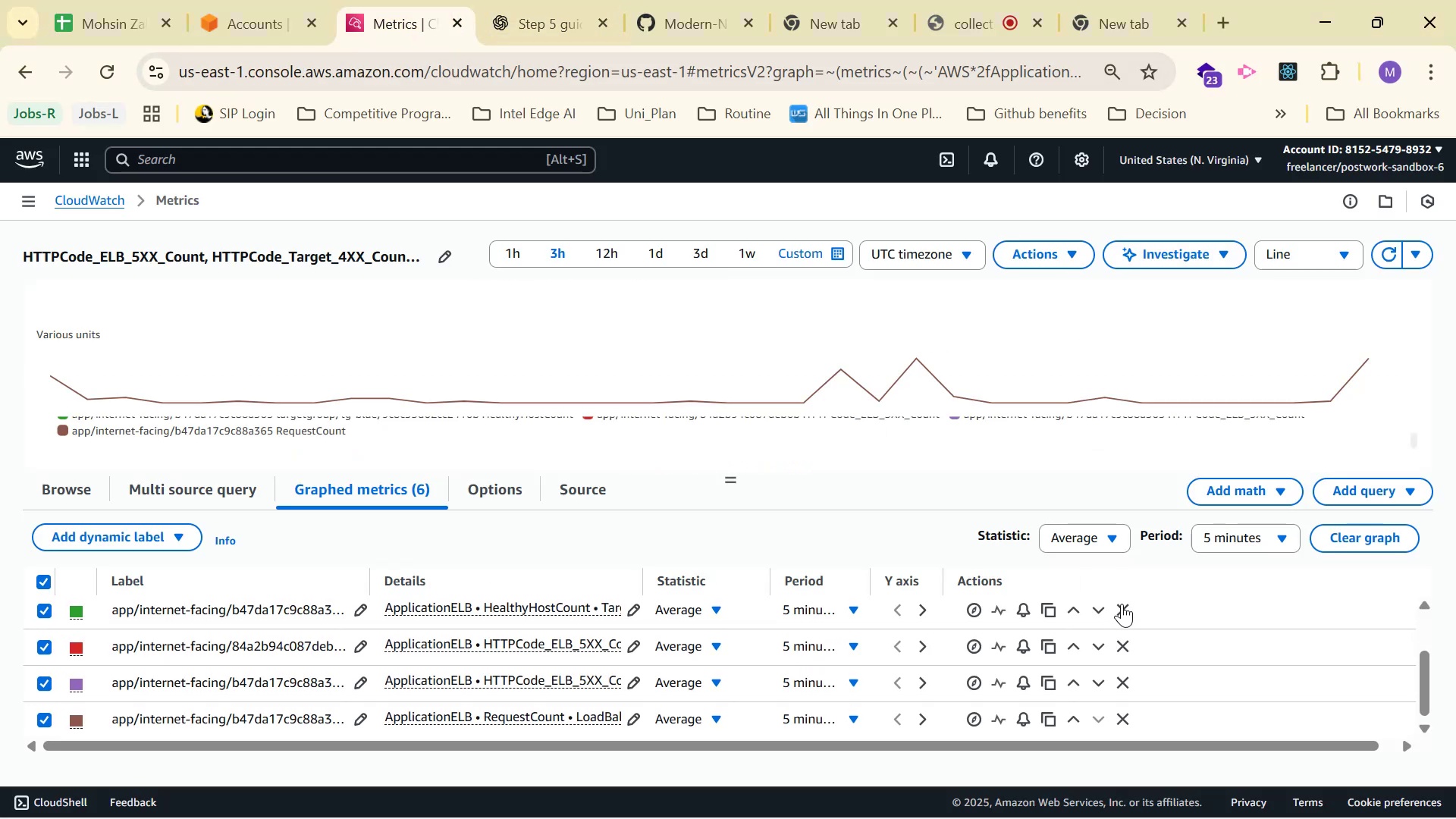 
triple_click([1122, 604])
 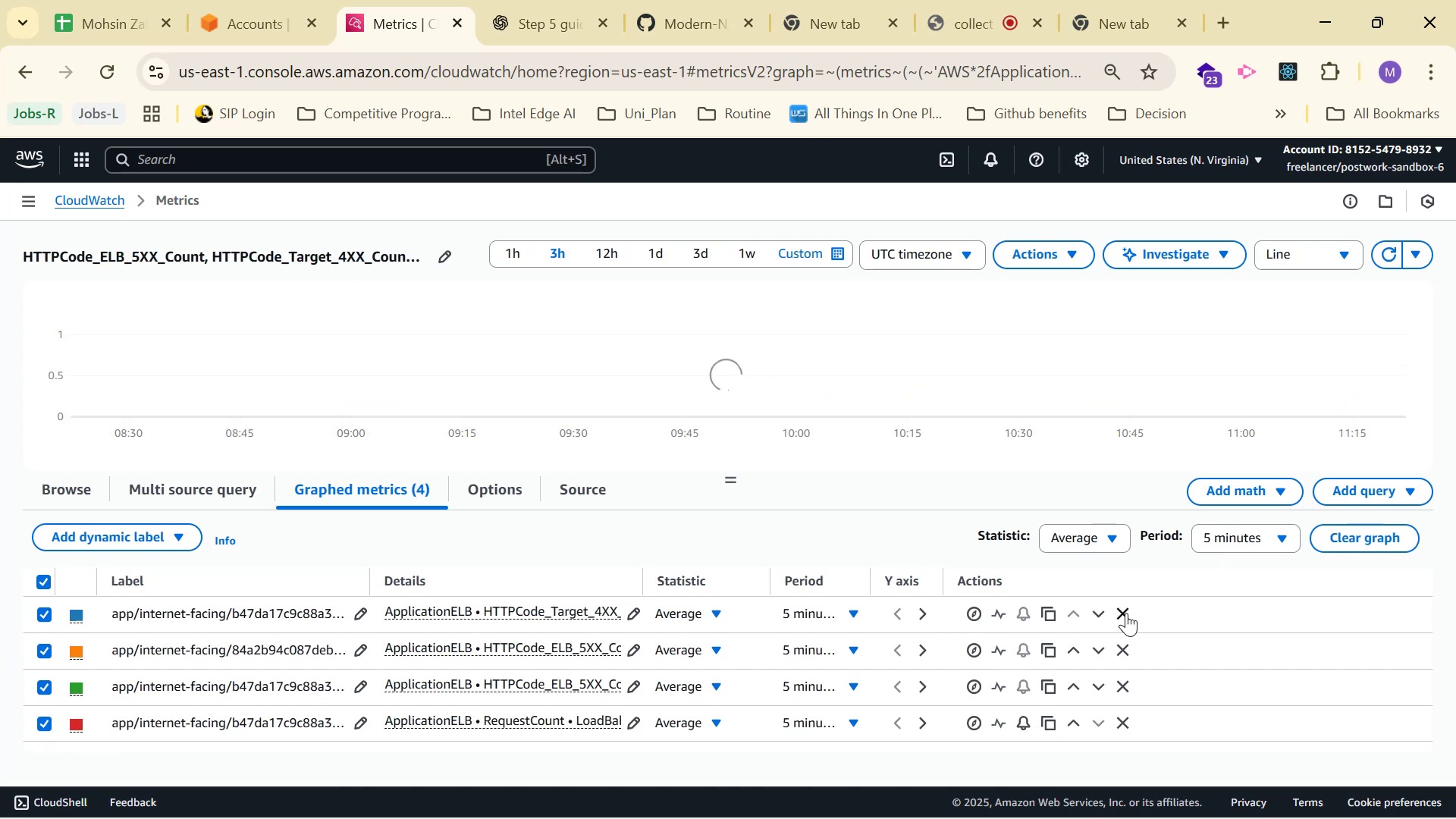 
double_click([1126, 613])
 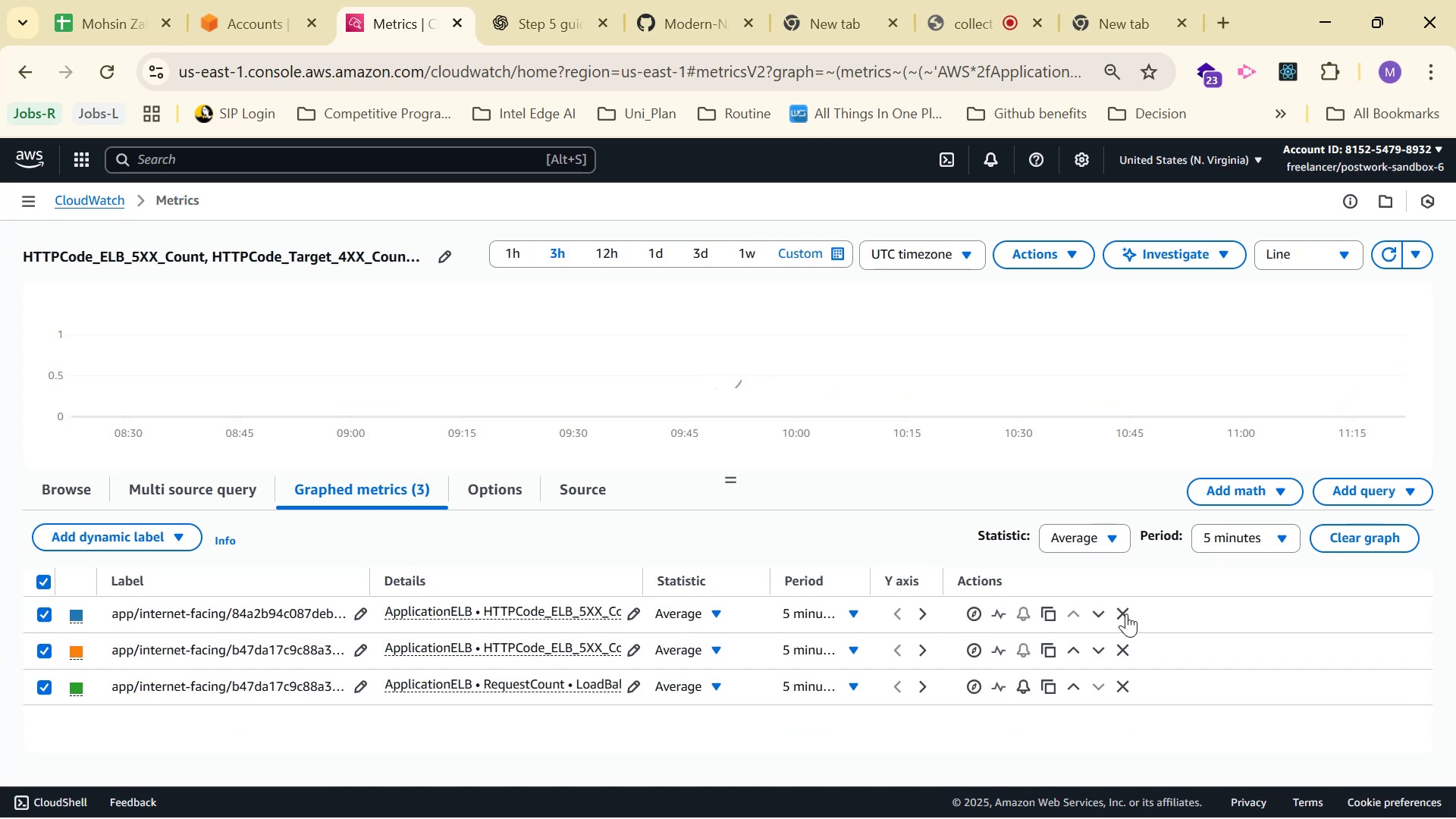 
triple_click([1126, 613])
 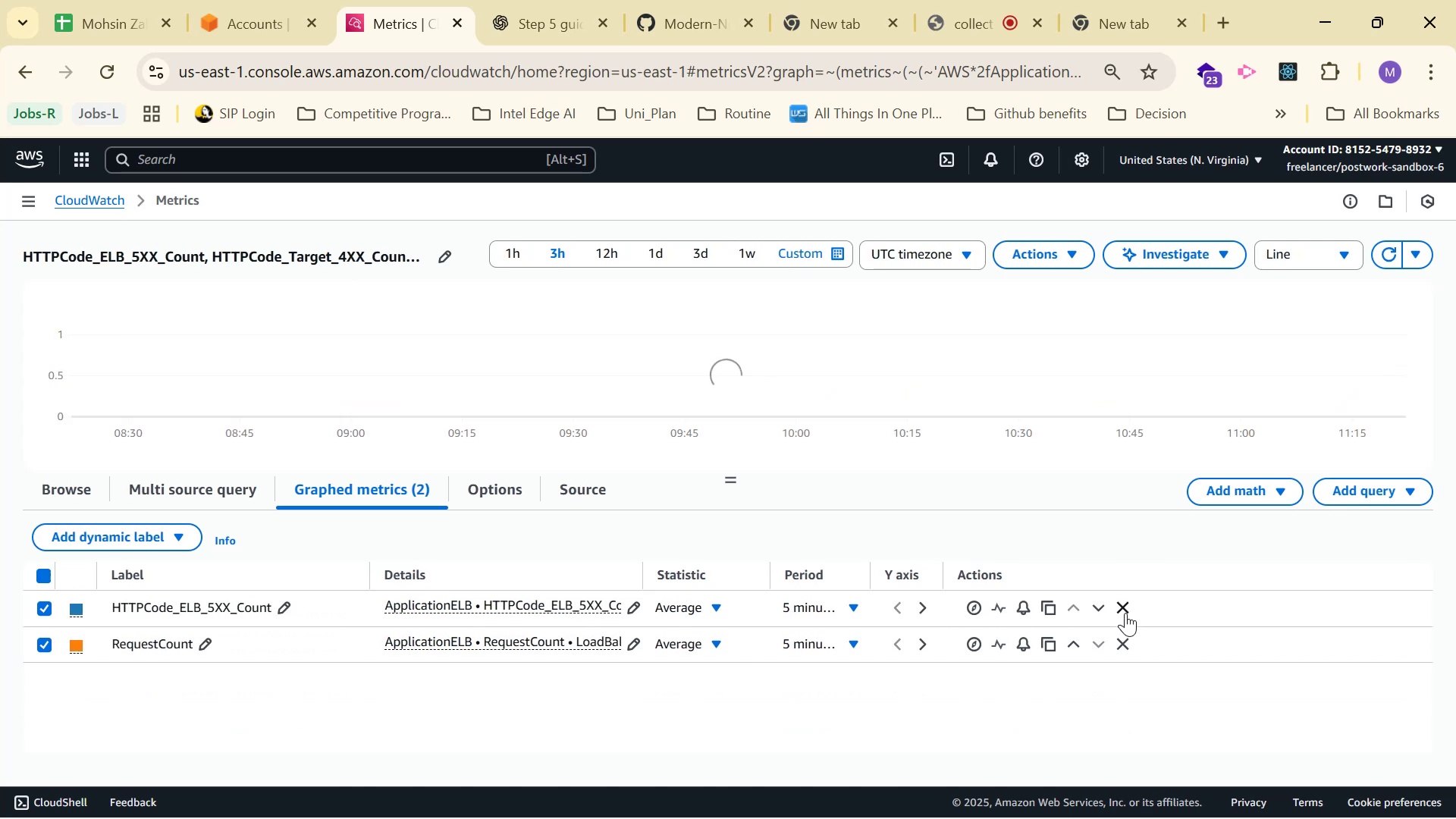 
triple_click([1125, 613])
 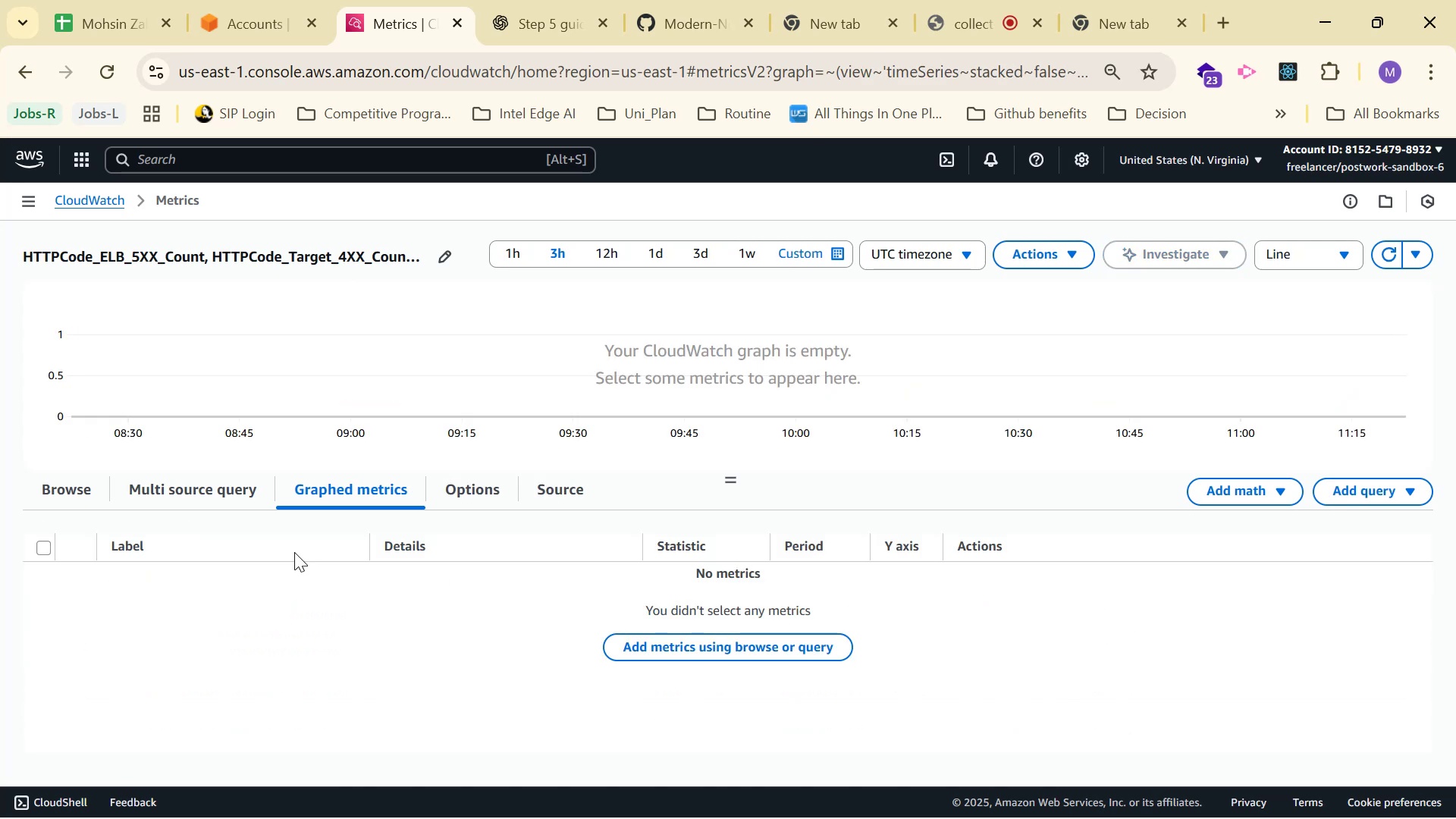 
left_click([77, 497])
 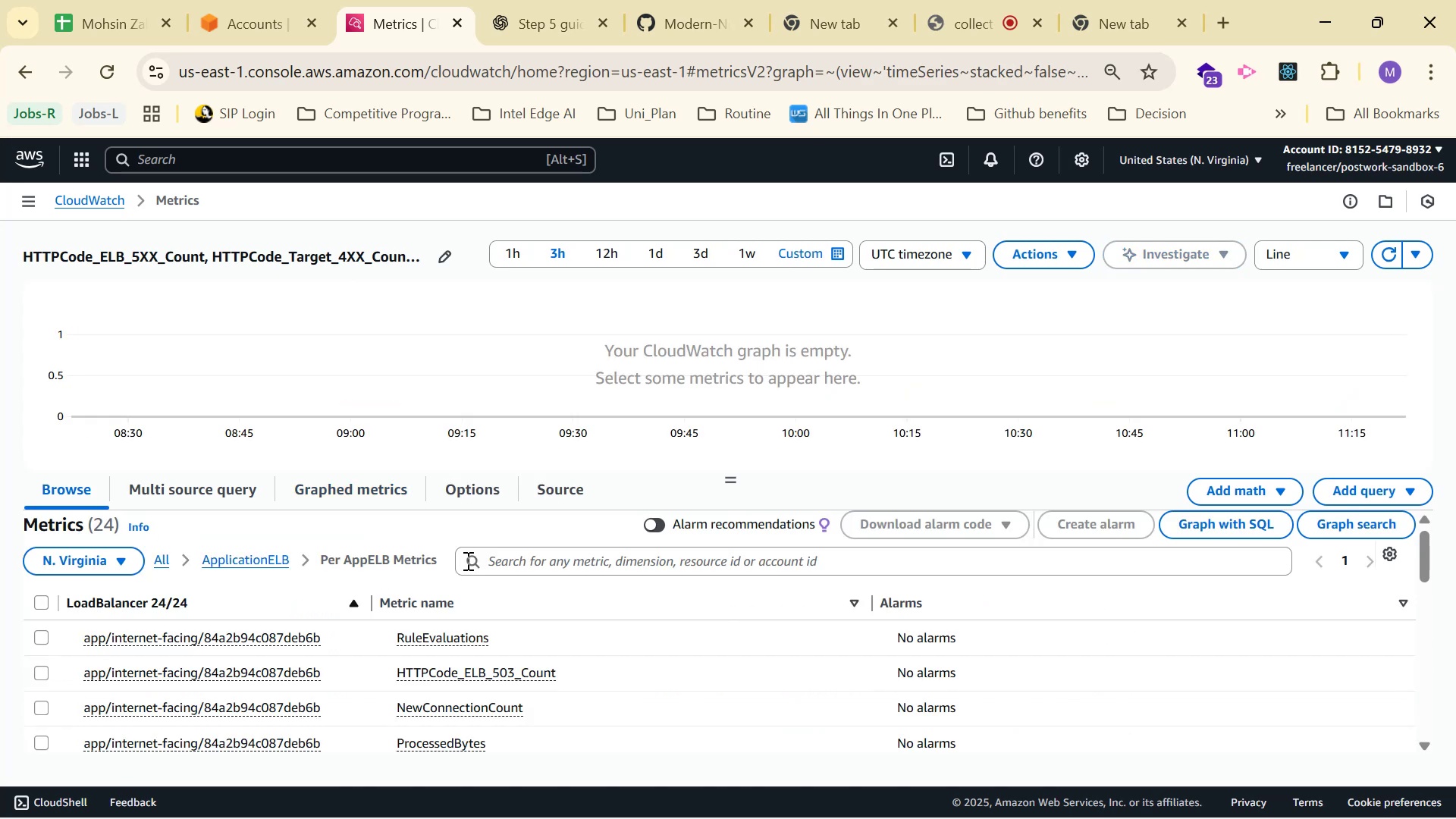 
left_click([592, 570])
 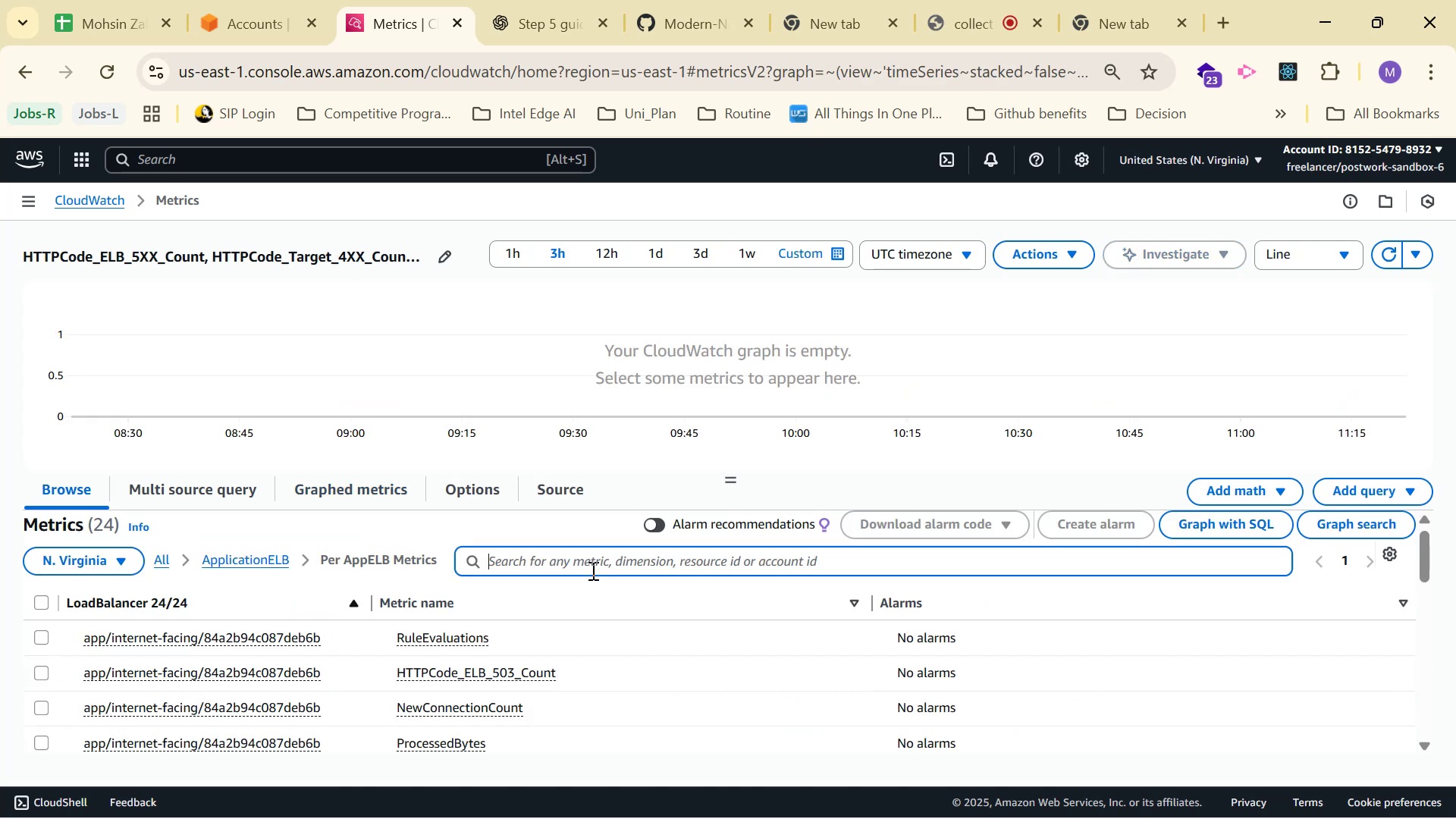 
key(Control+V)
 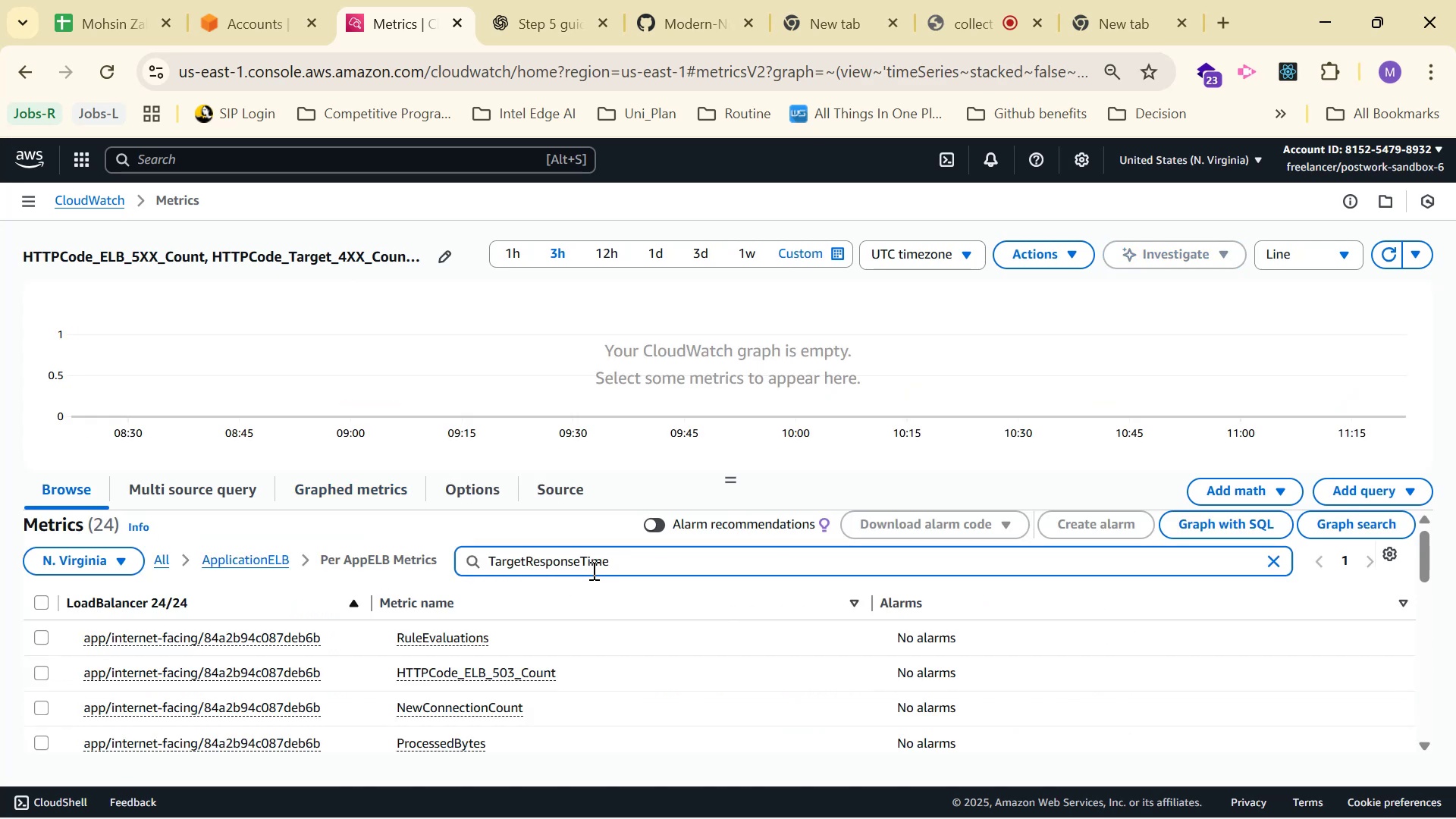 
key(Backslash)
 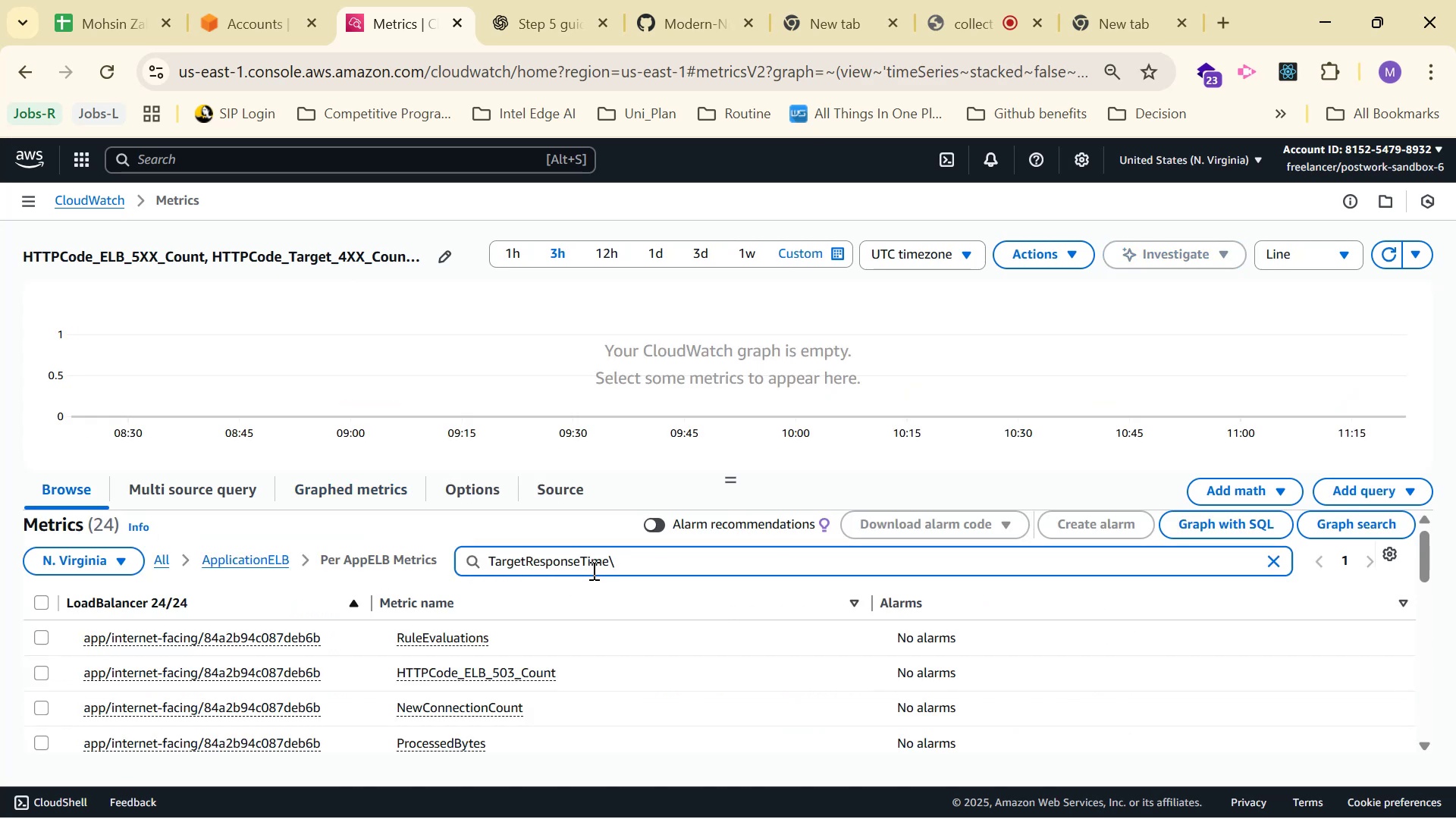 
key(Backspace)
 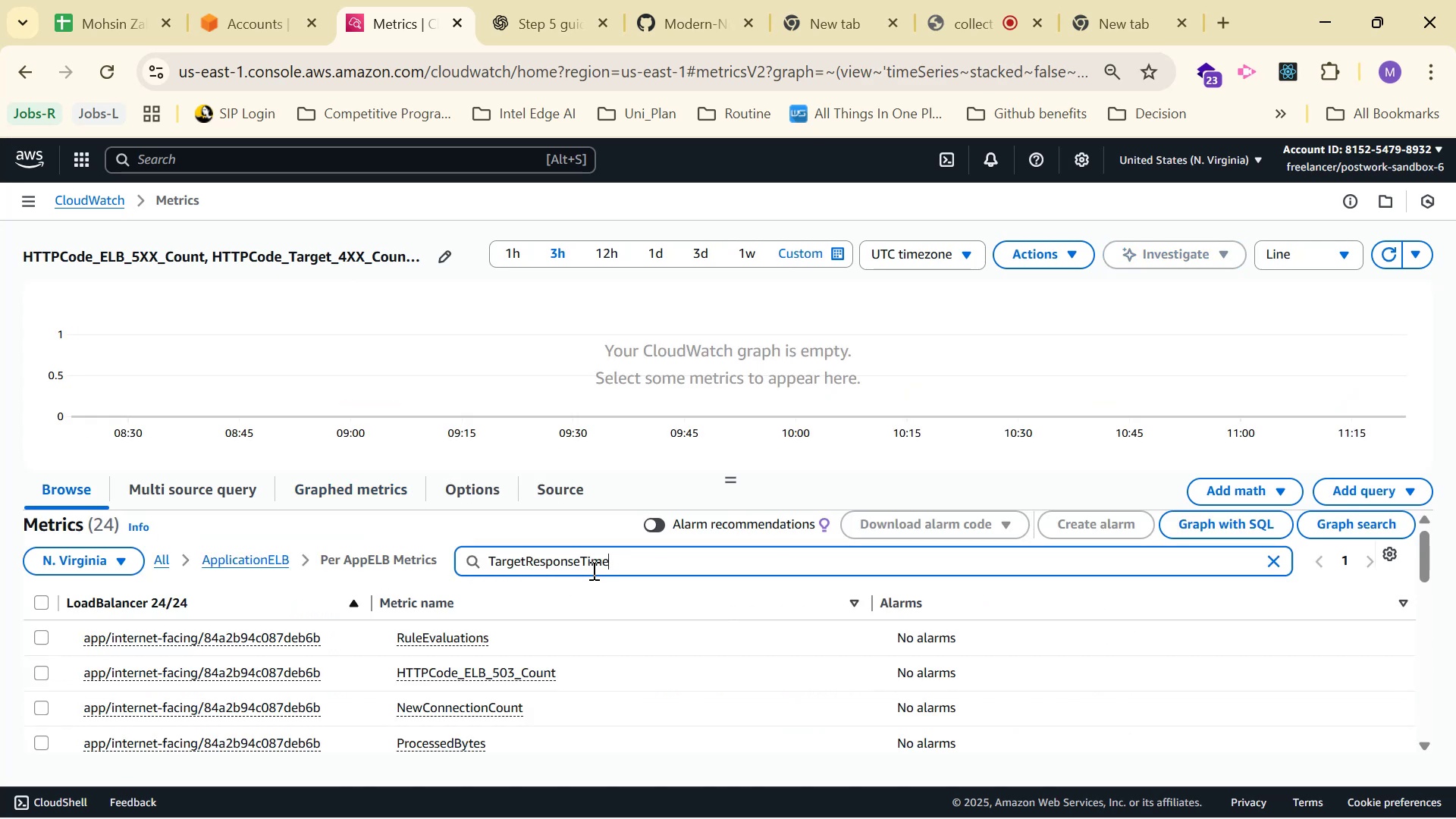 
key(Enter)
 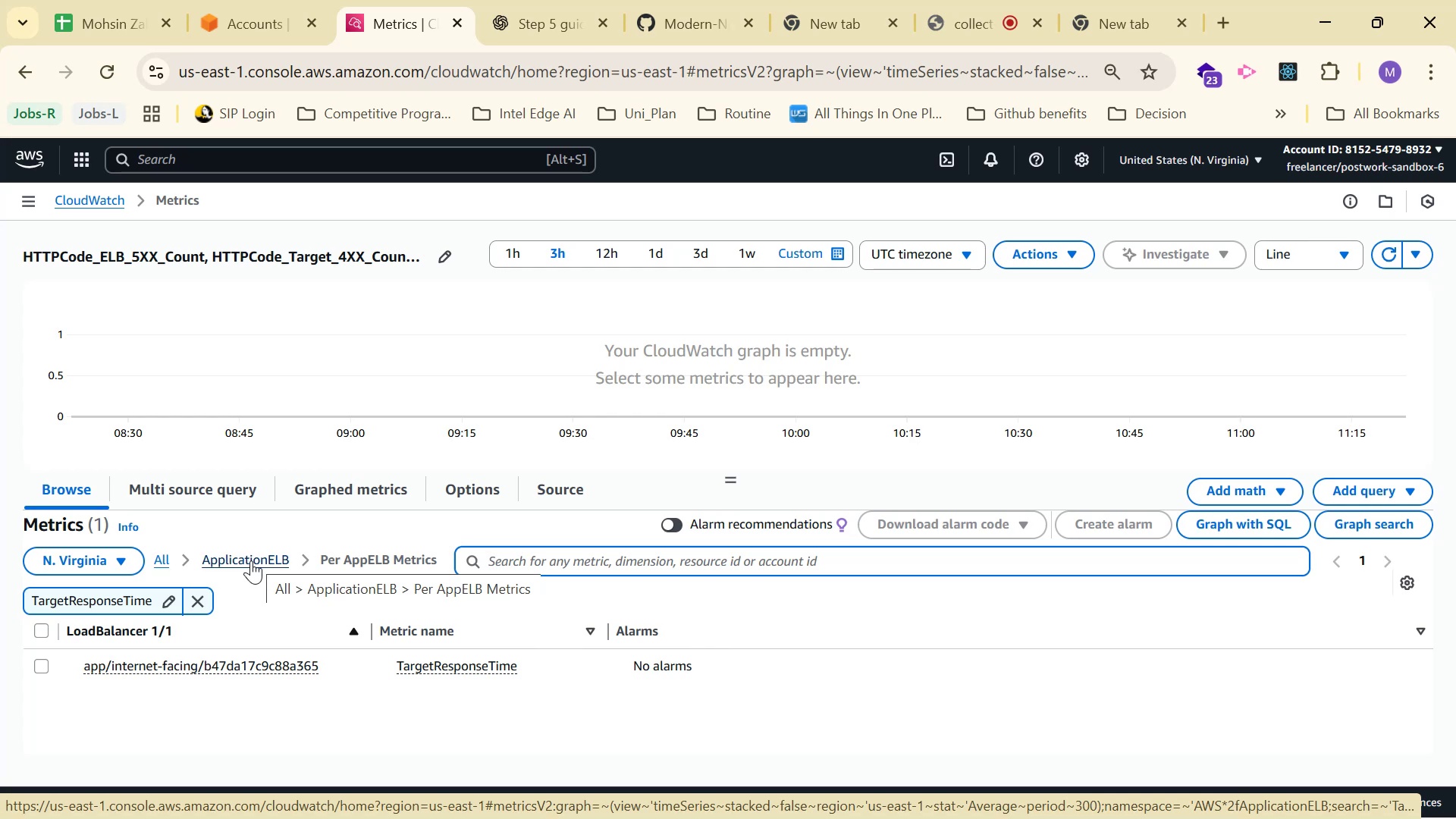 
wait(19.68)
 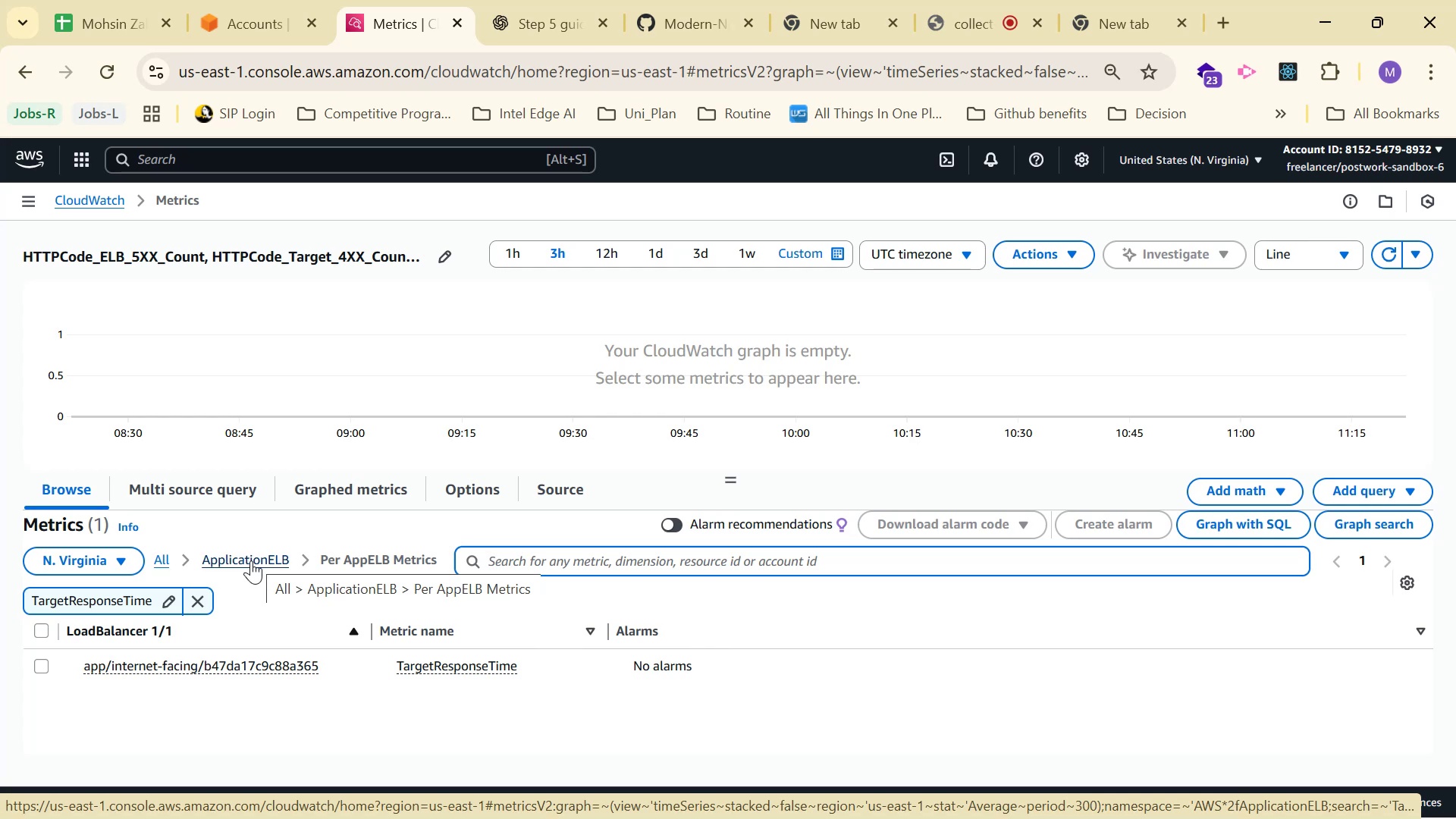 
left_click([30, 666])
 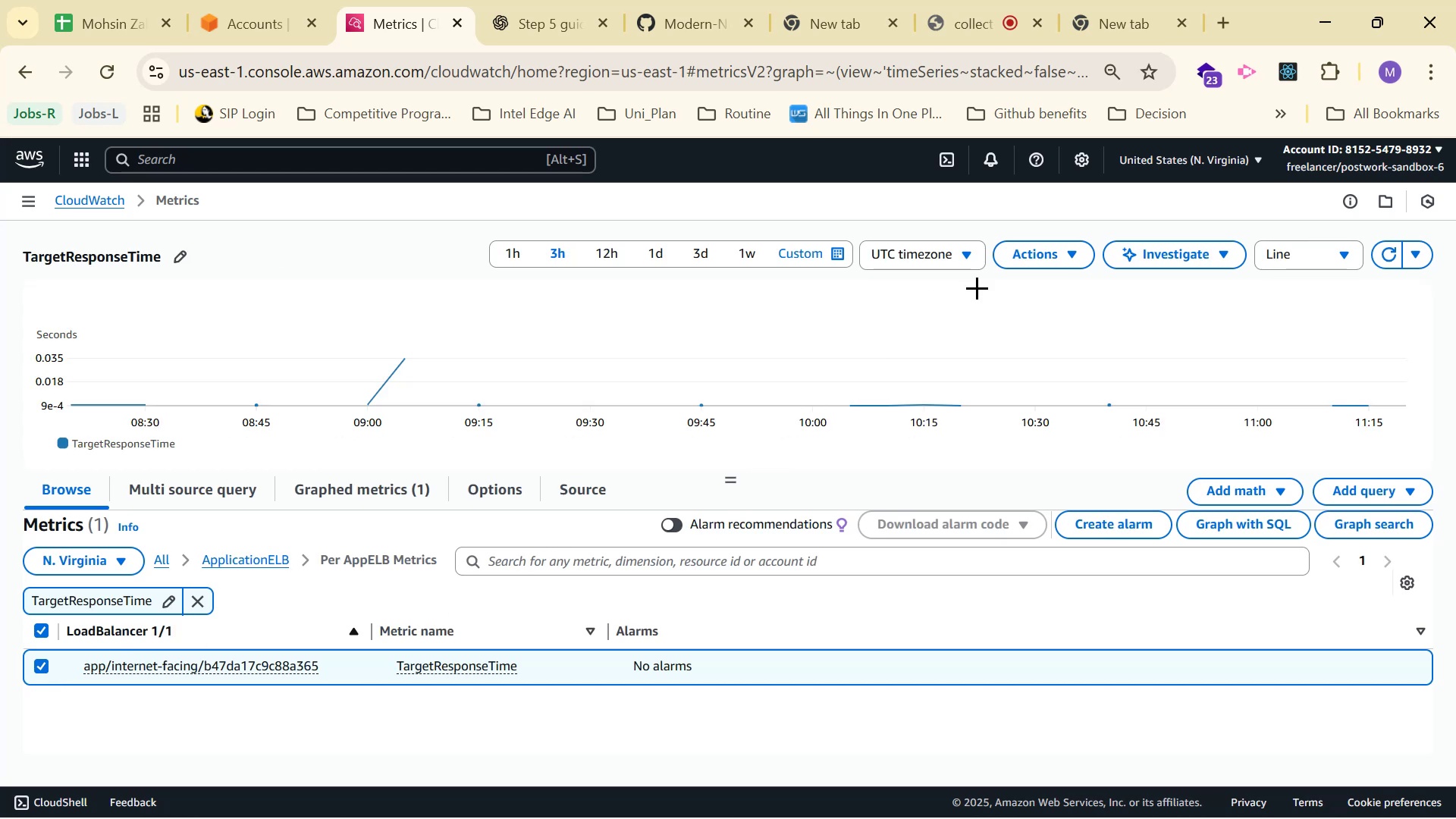 
wait(7.05)
 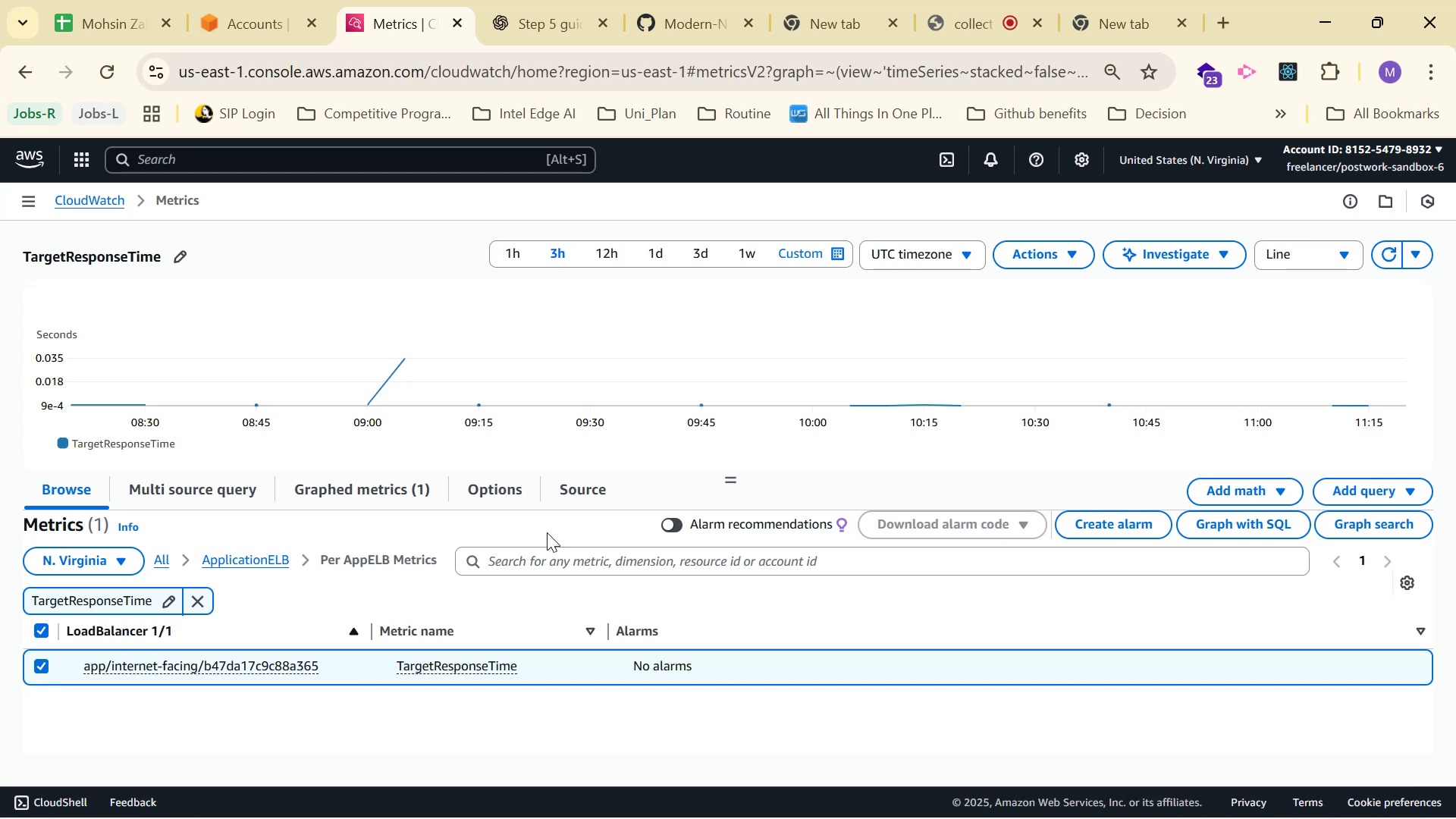 
left_click([1063, 286])
 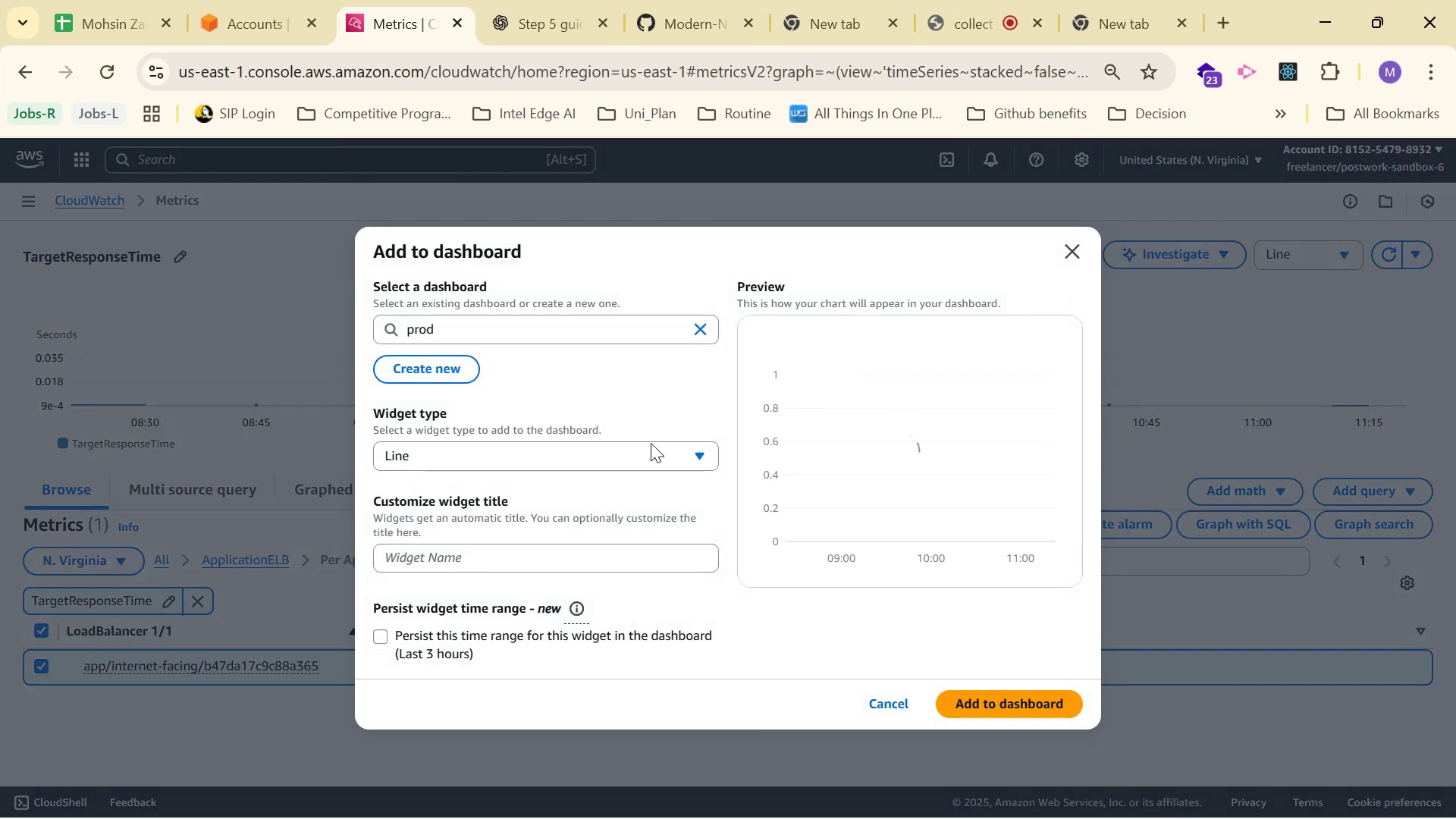 
key(Alt+Tab)
 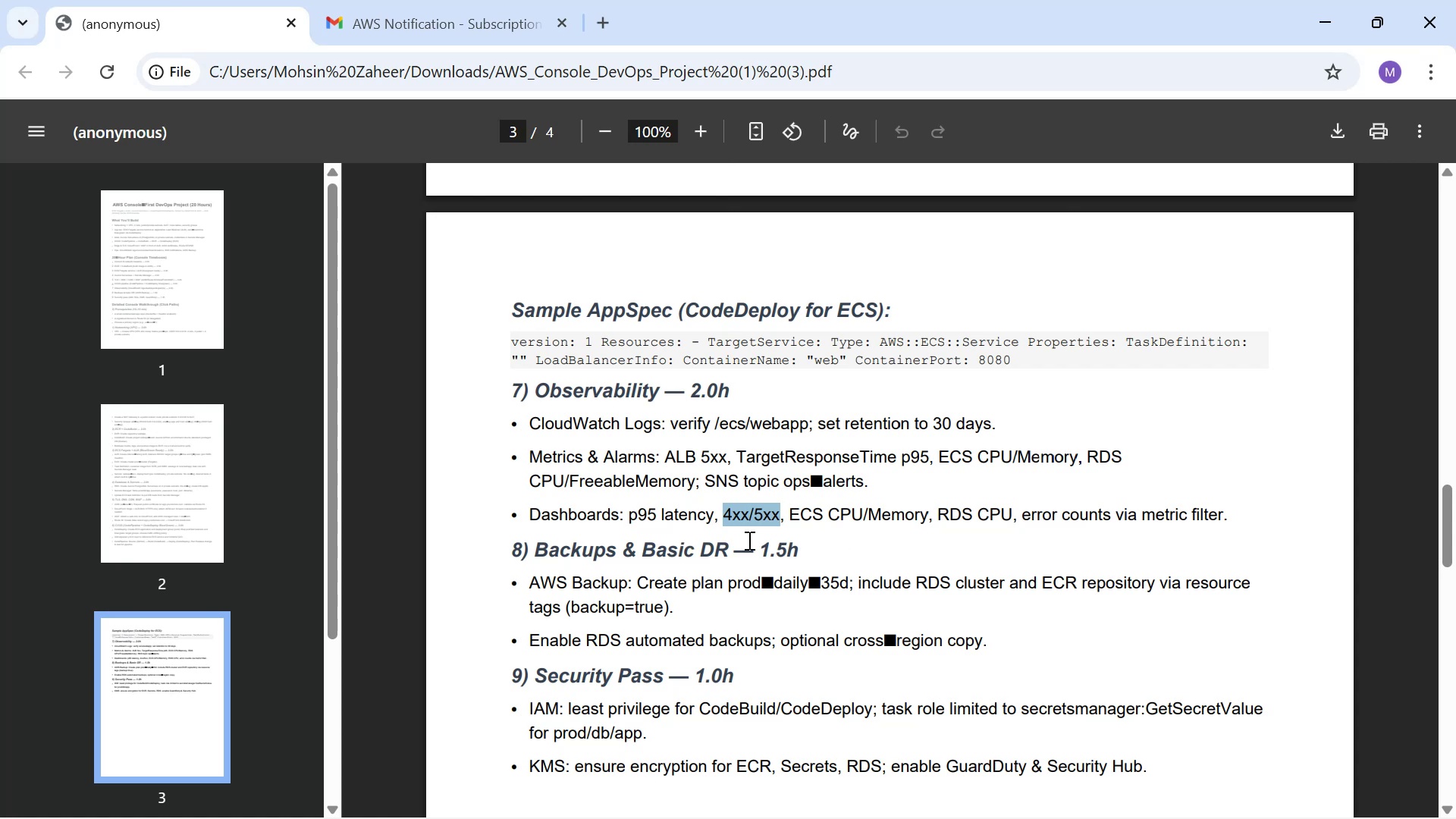 
left_click_drag(start_coordinate=[629, 514], to_coordinate=[711, 513])
 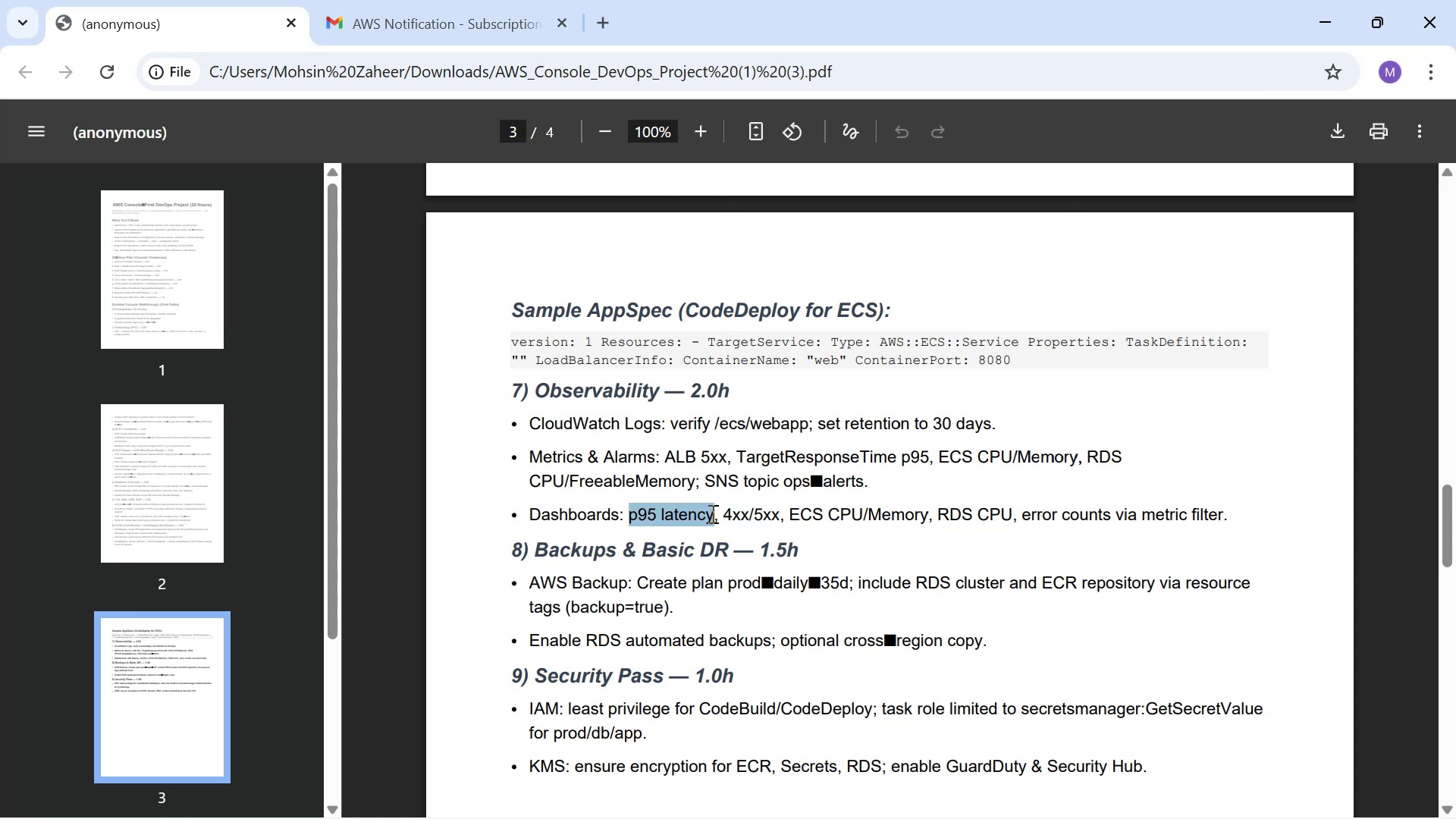 
key(Control+C)
 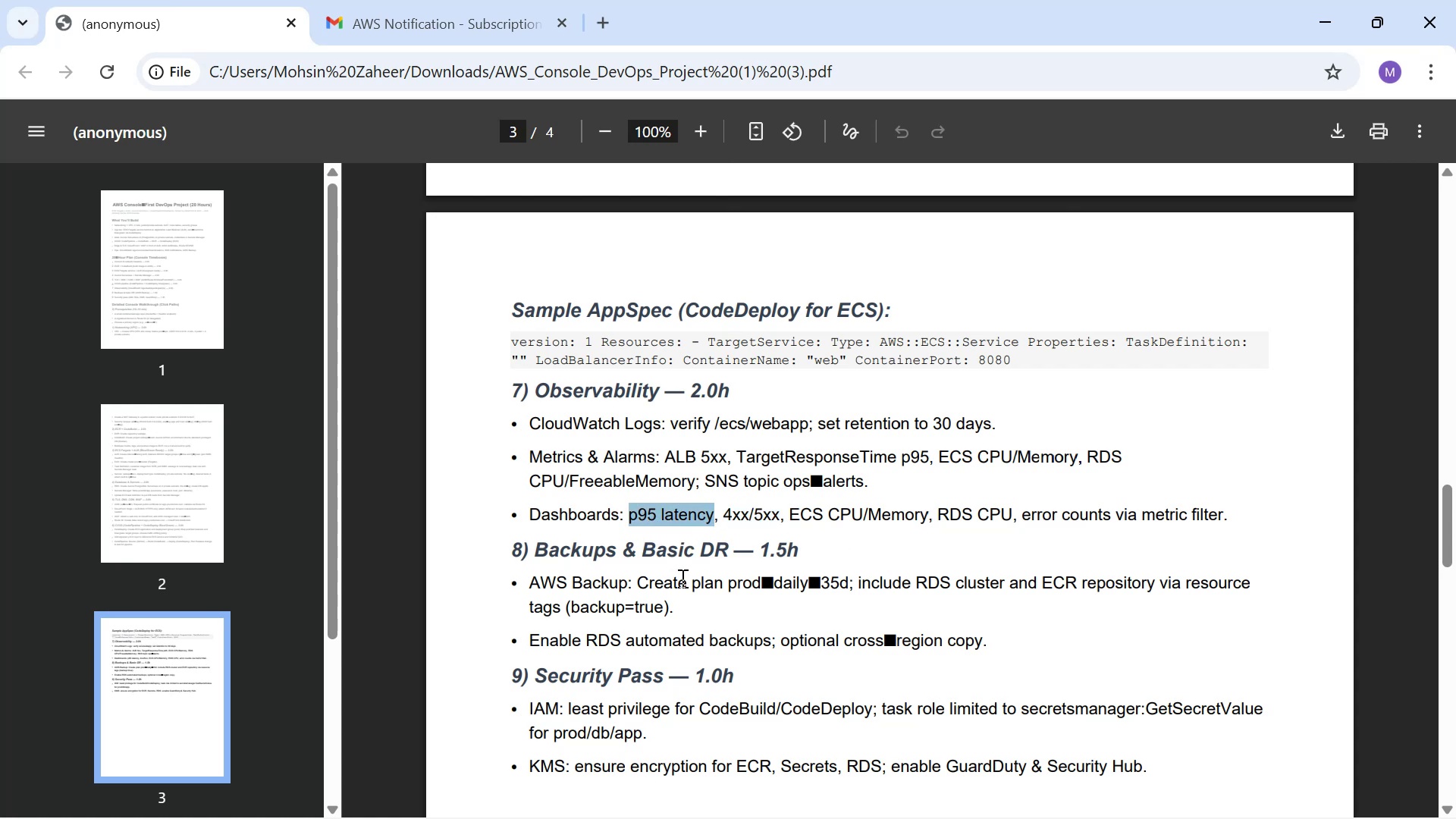 
key(Alt+AltLeft)
 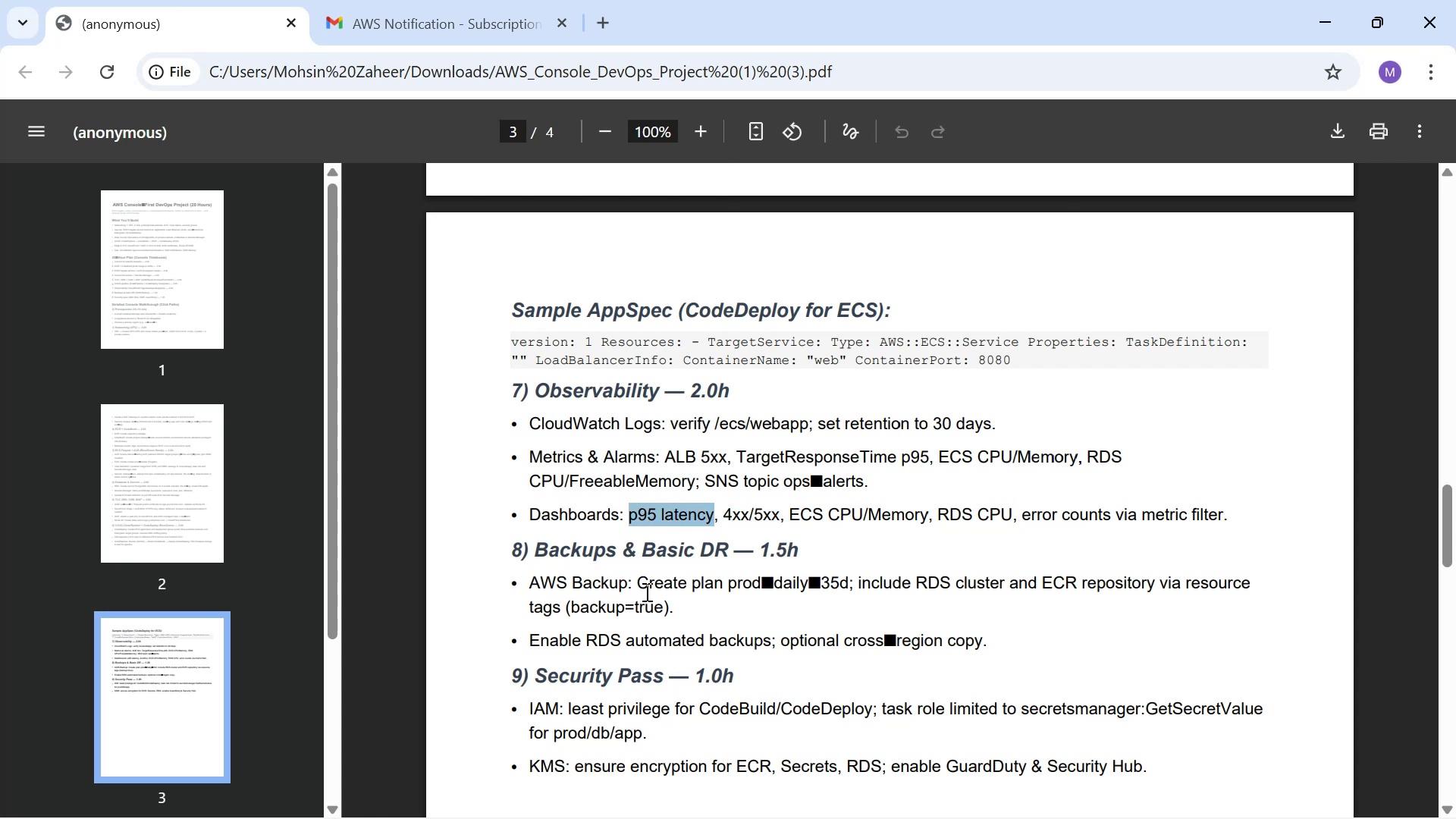 
key(Alt+Tab)
 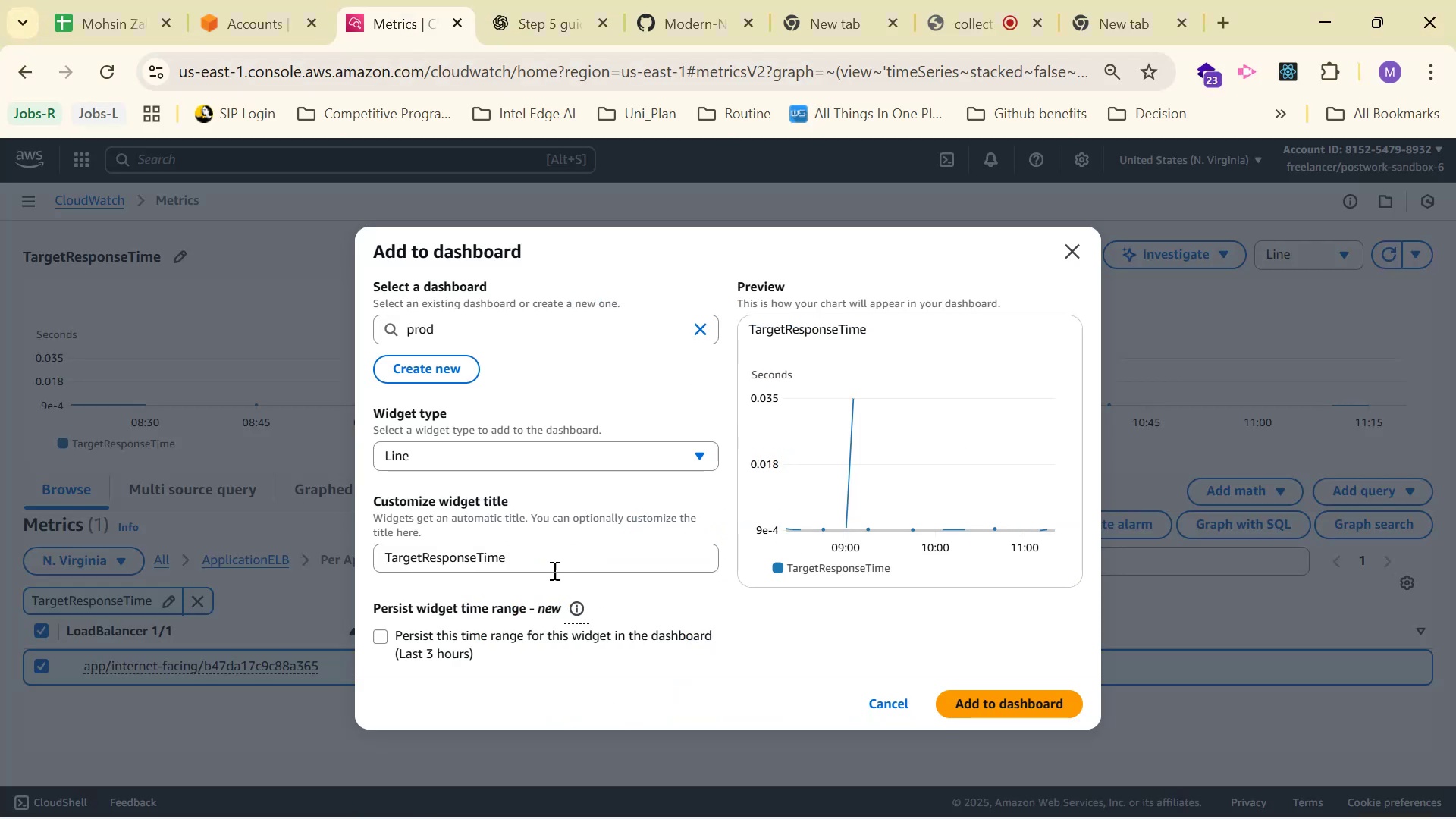 
key(Control+V)
 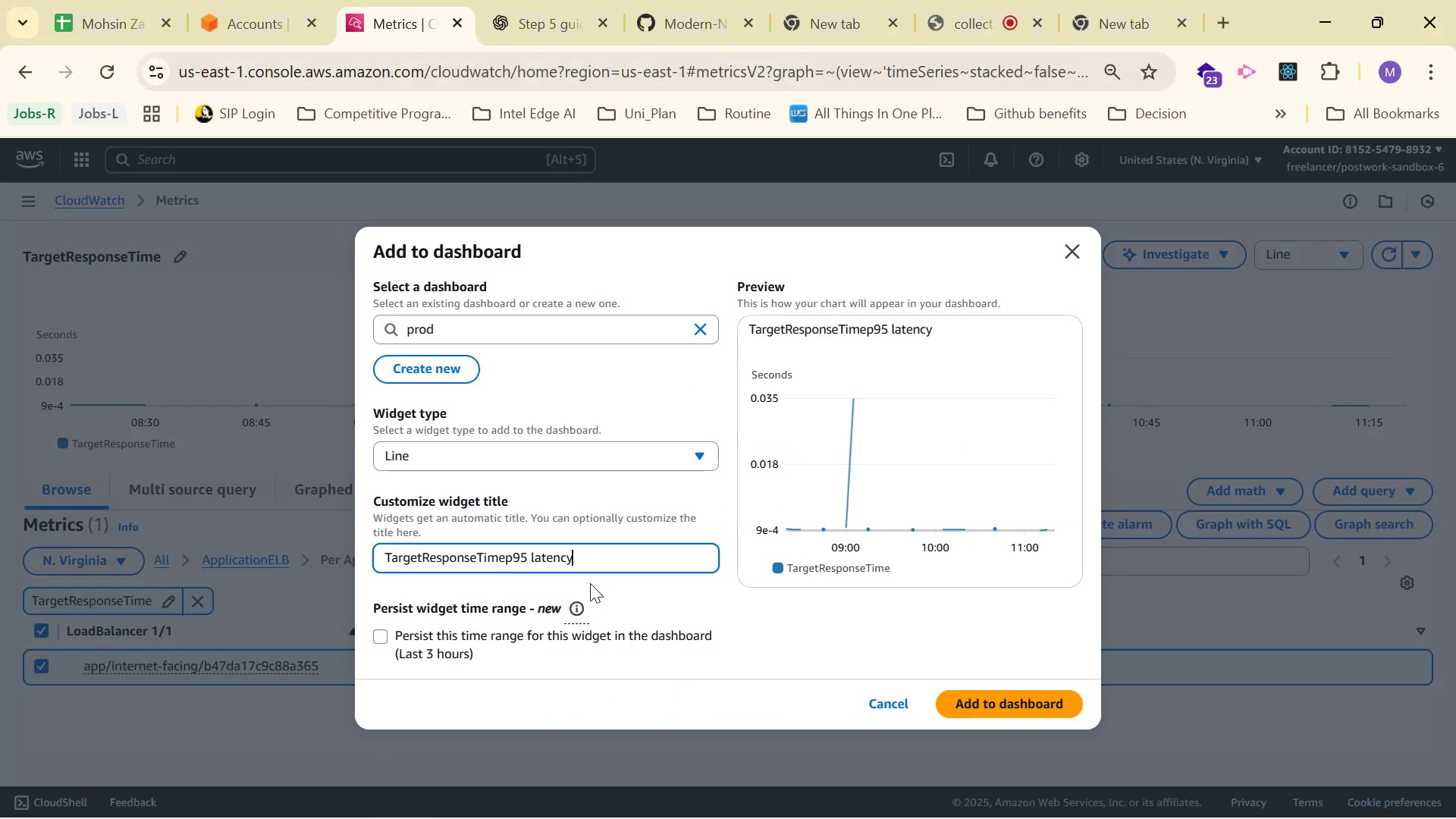 
key(Control+A)
 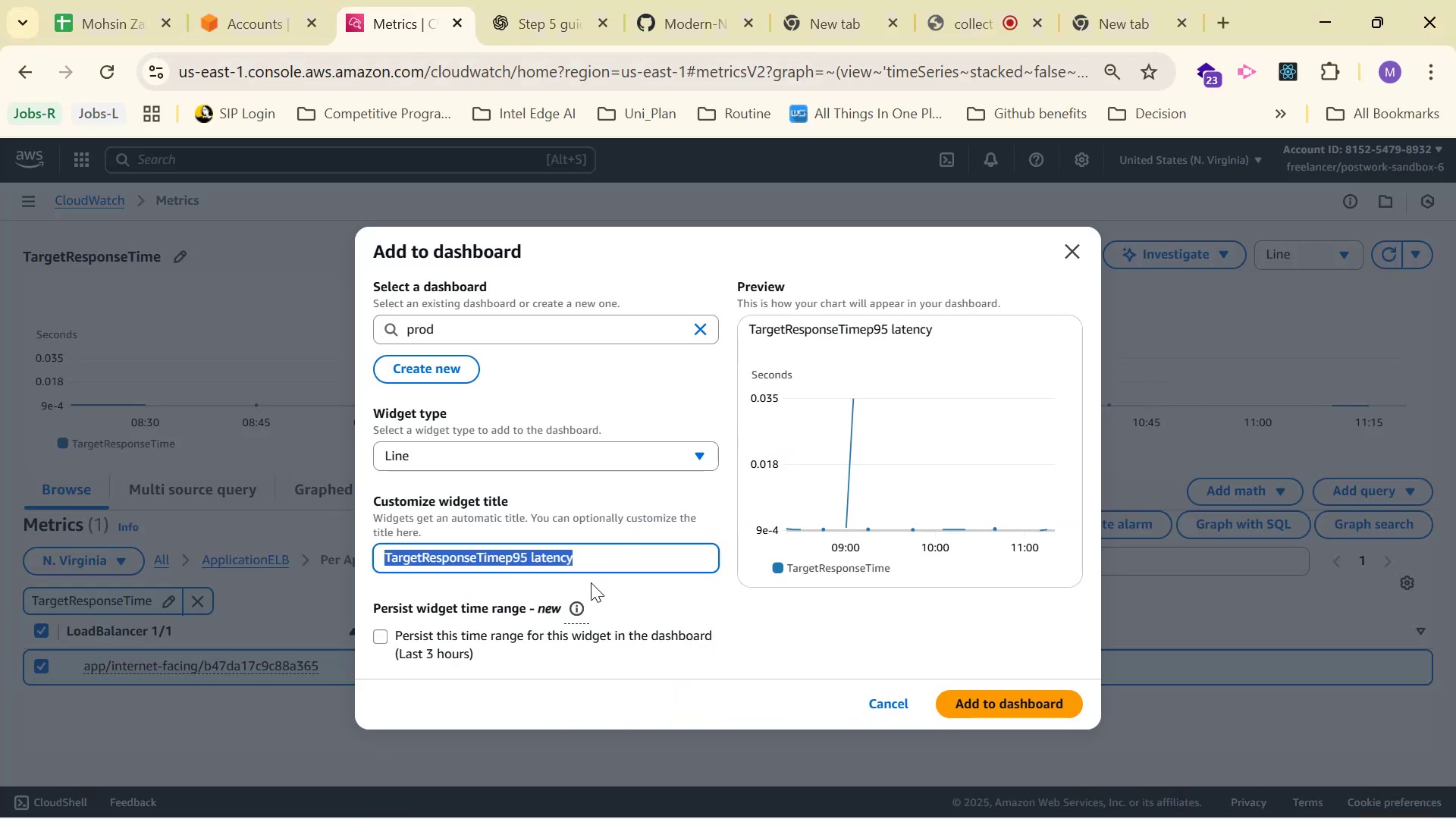 
key(Control+V)
 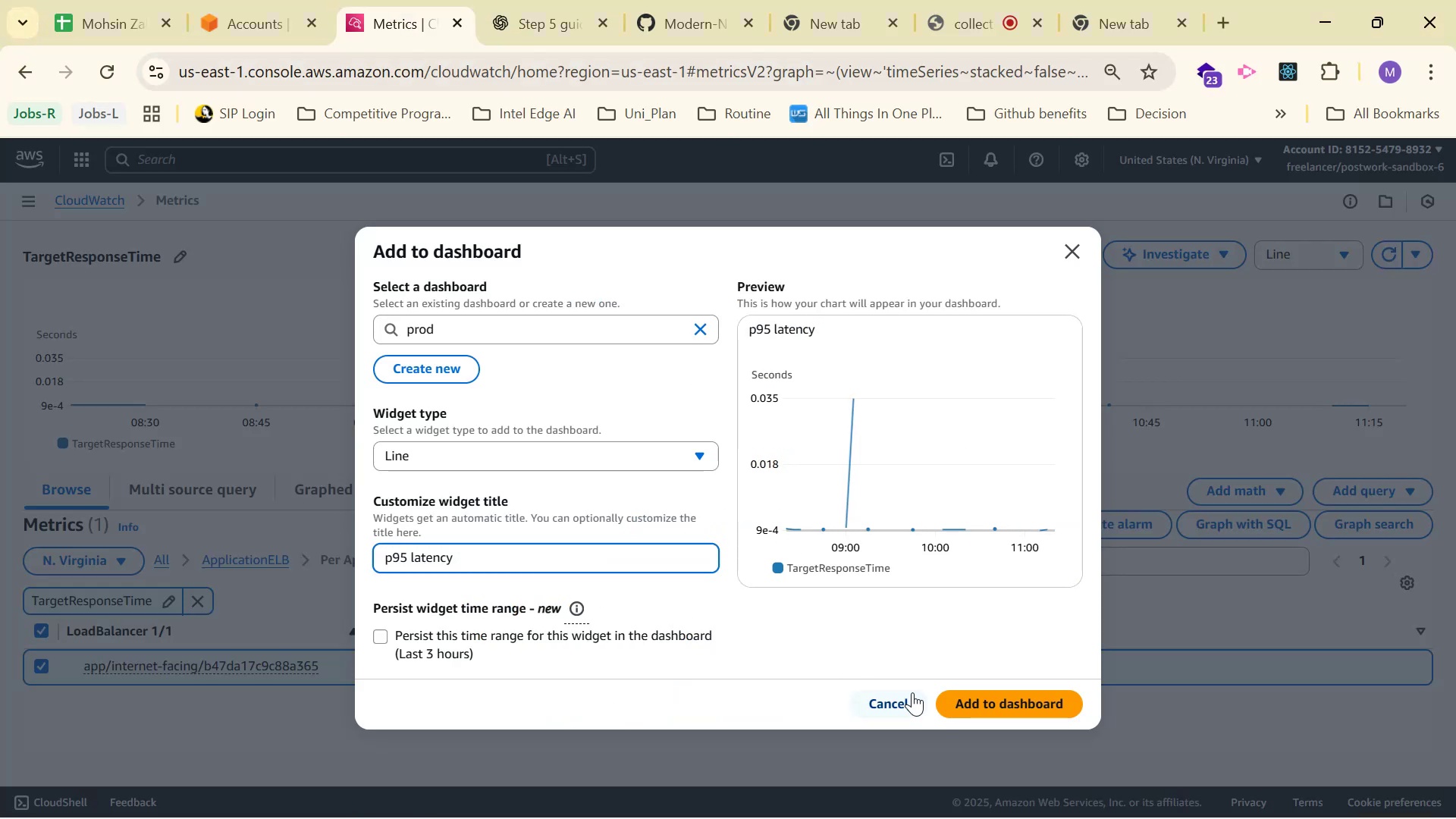 
left_click([959, 701])
 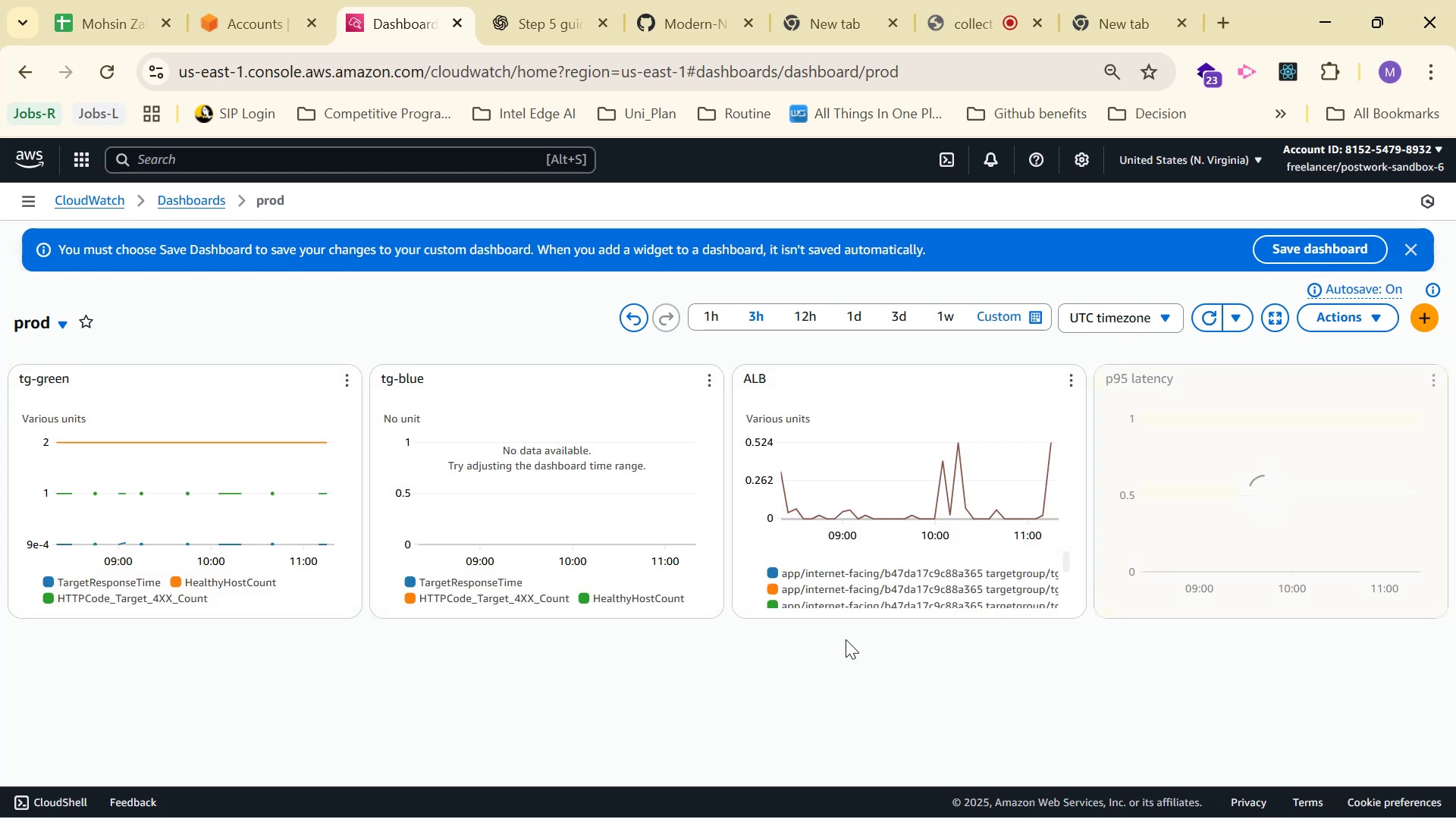 
wait(6.15)
 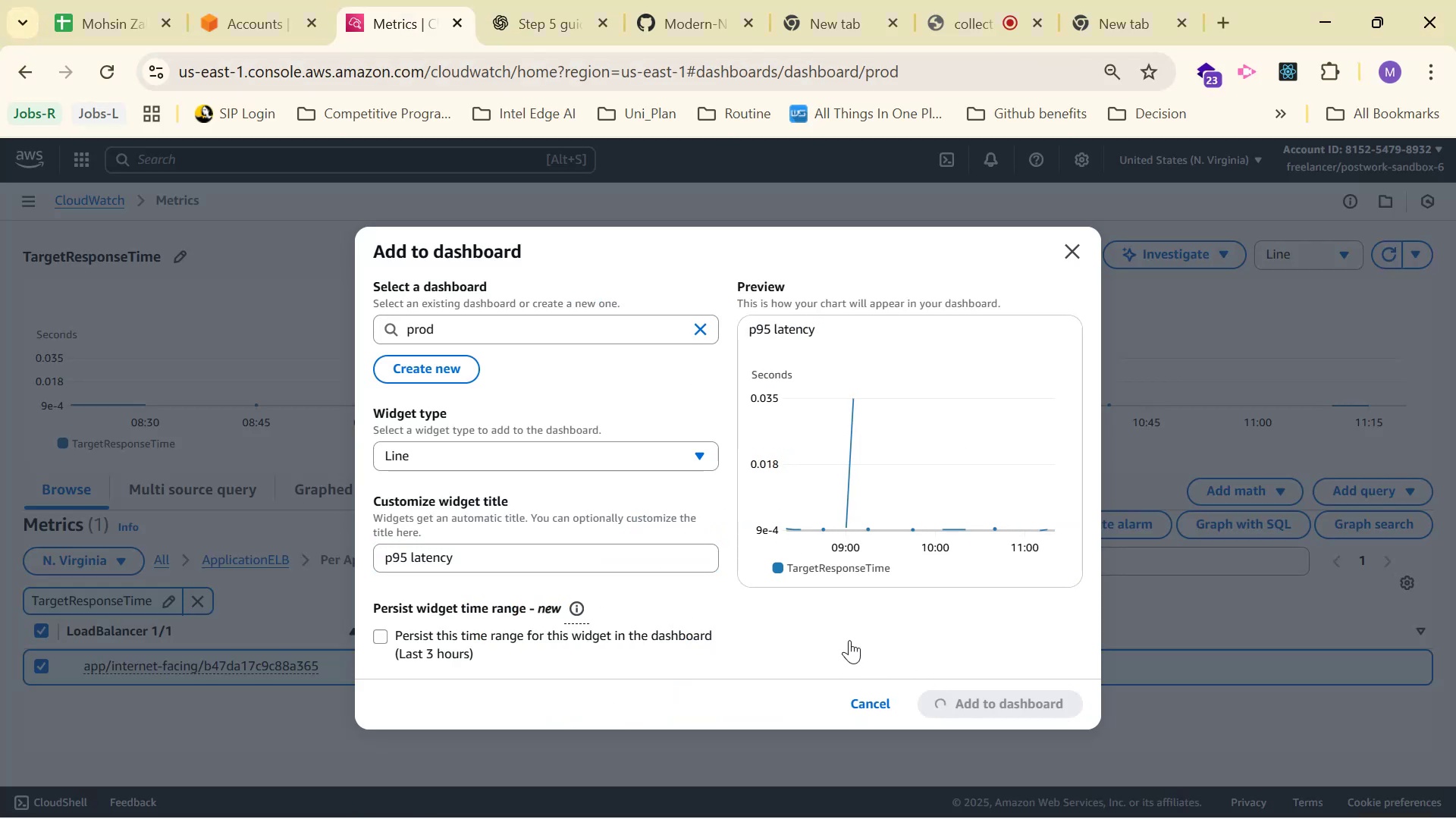 
left_click([846, 639])
 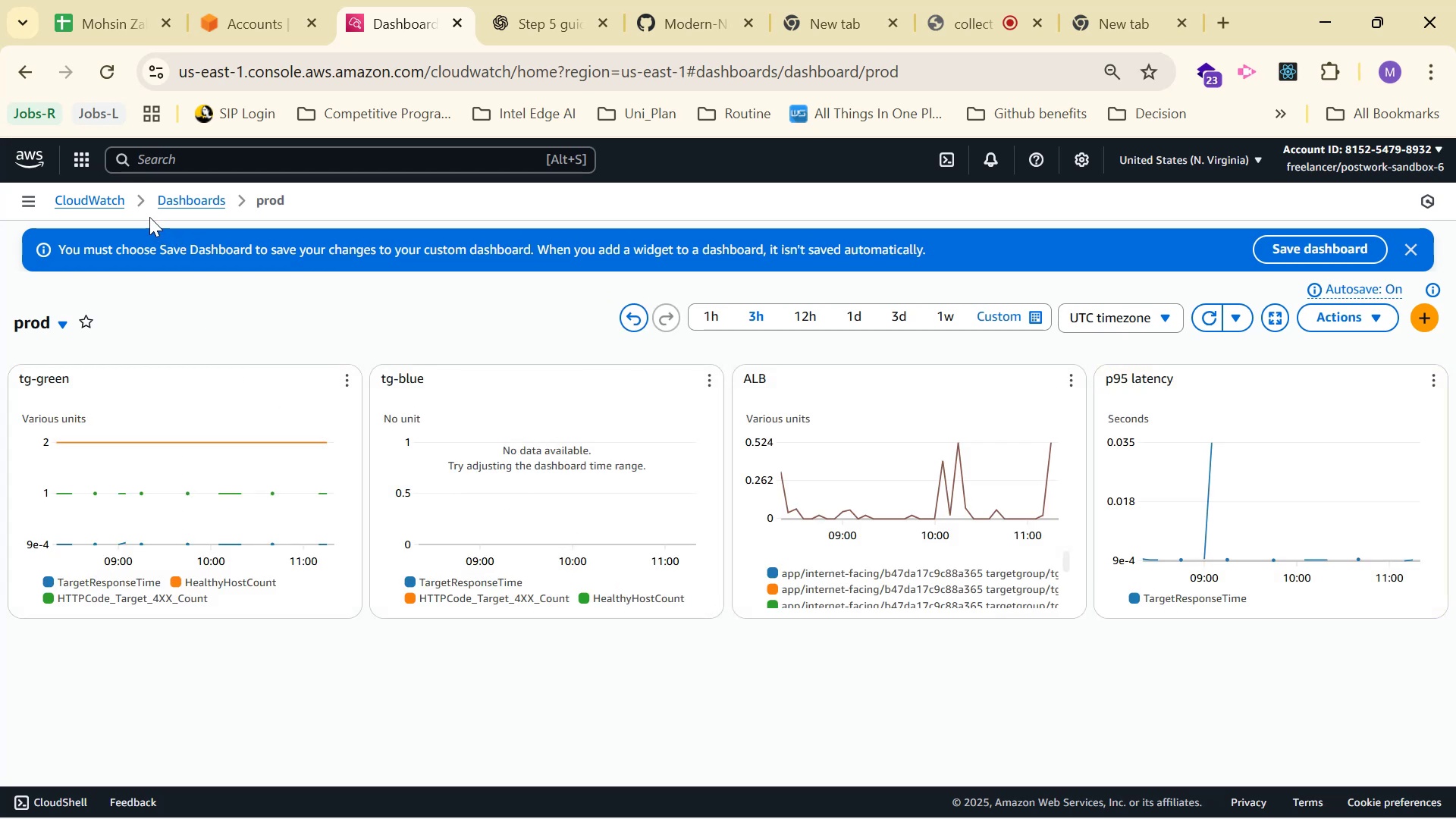 
left_click([108, 67])
 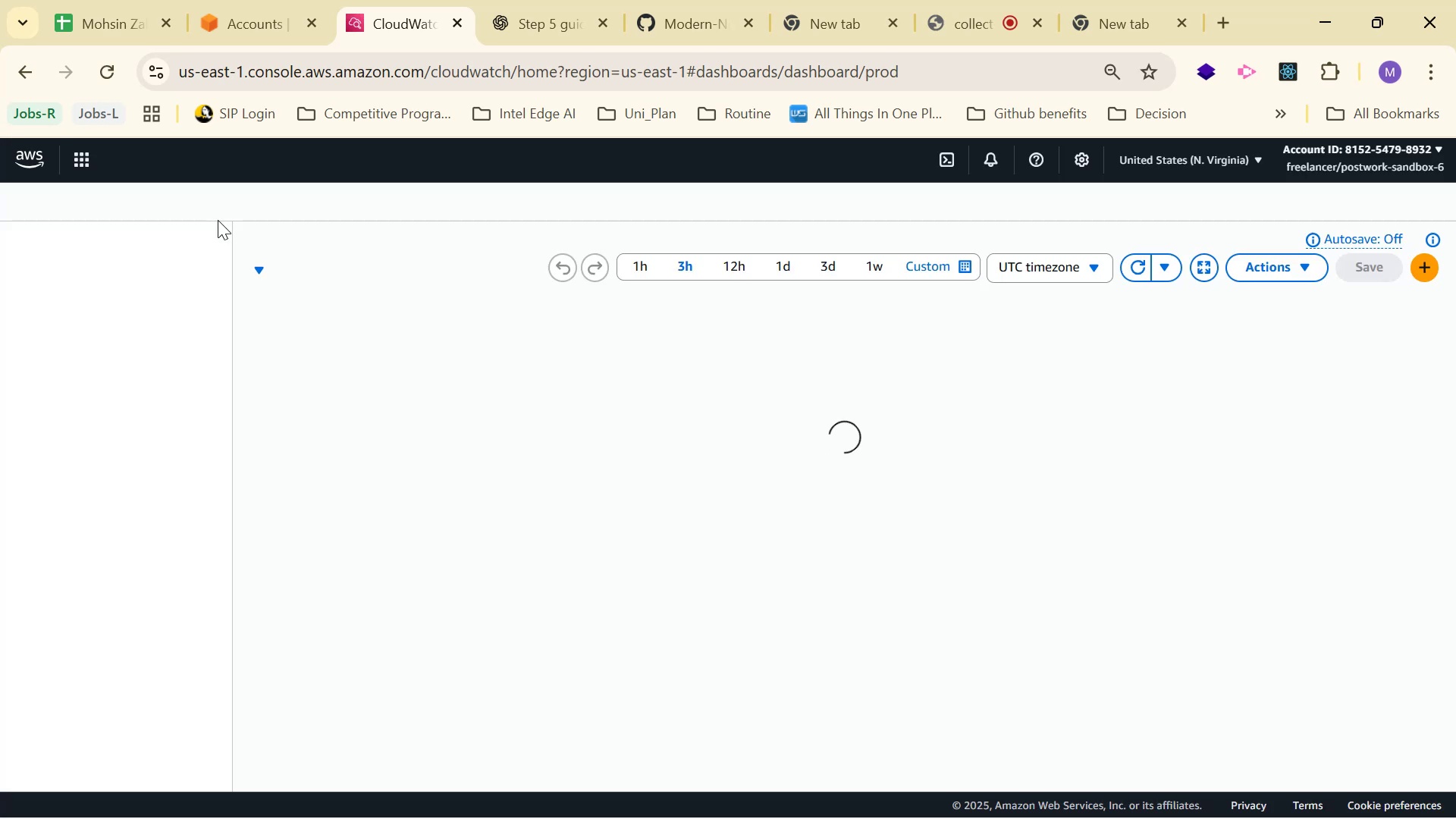 
wait(11.44)
 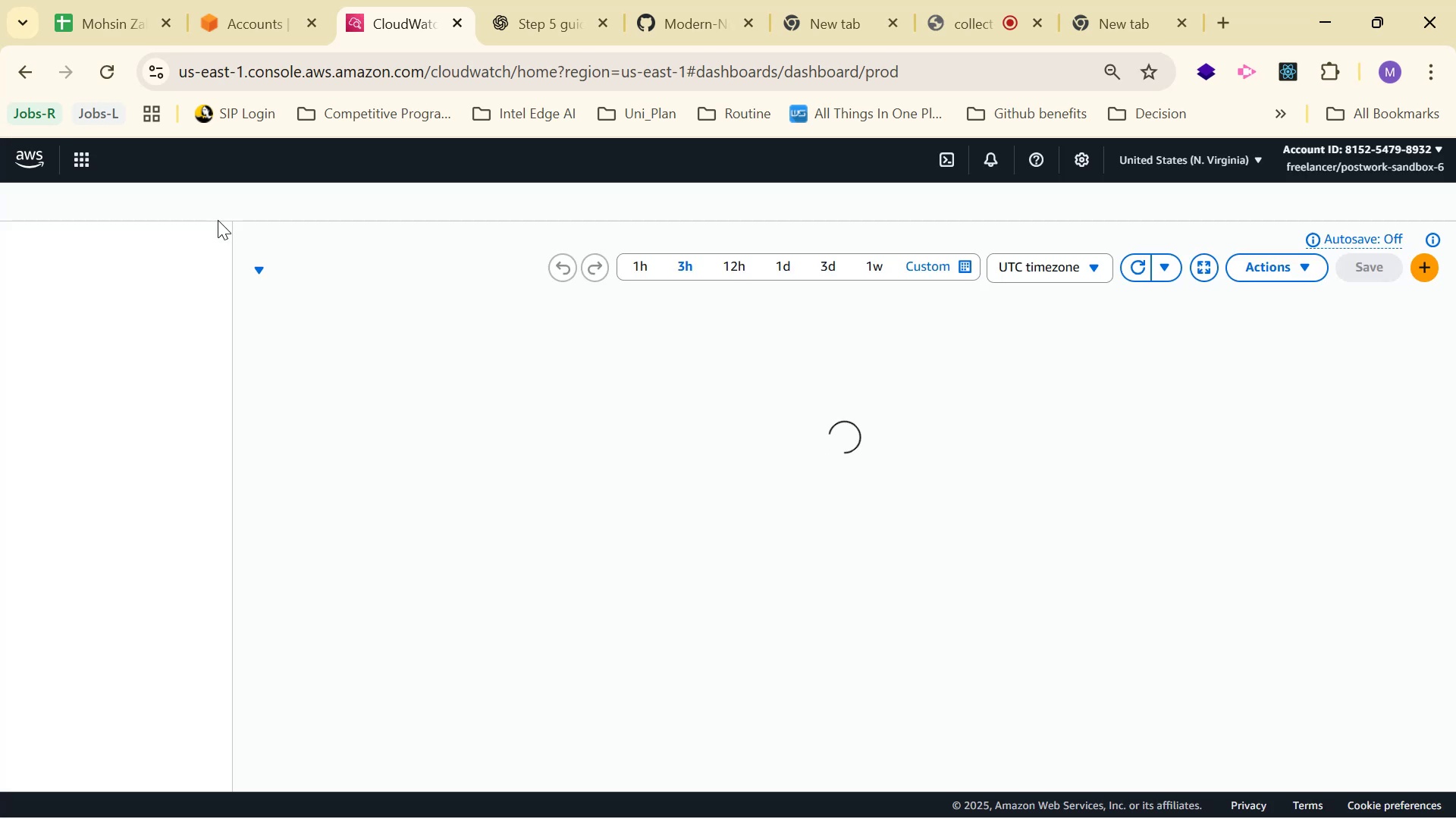 
left_click([192, 201])
 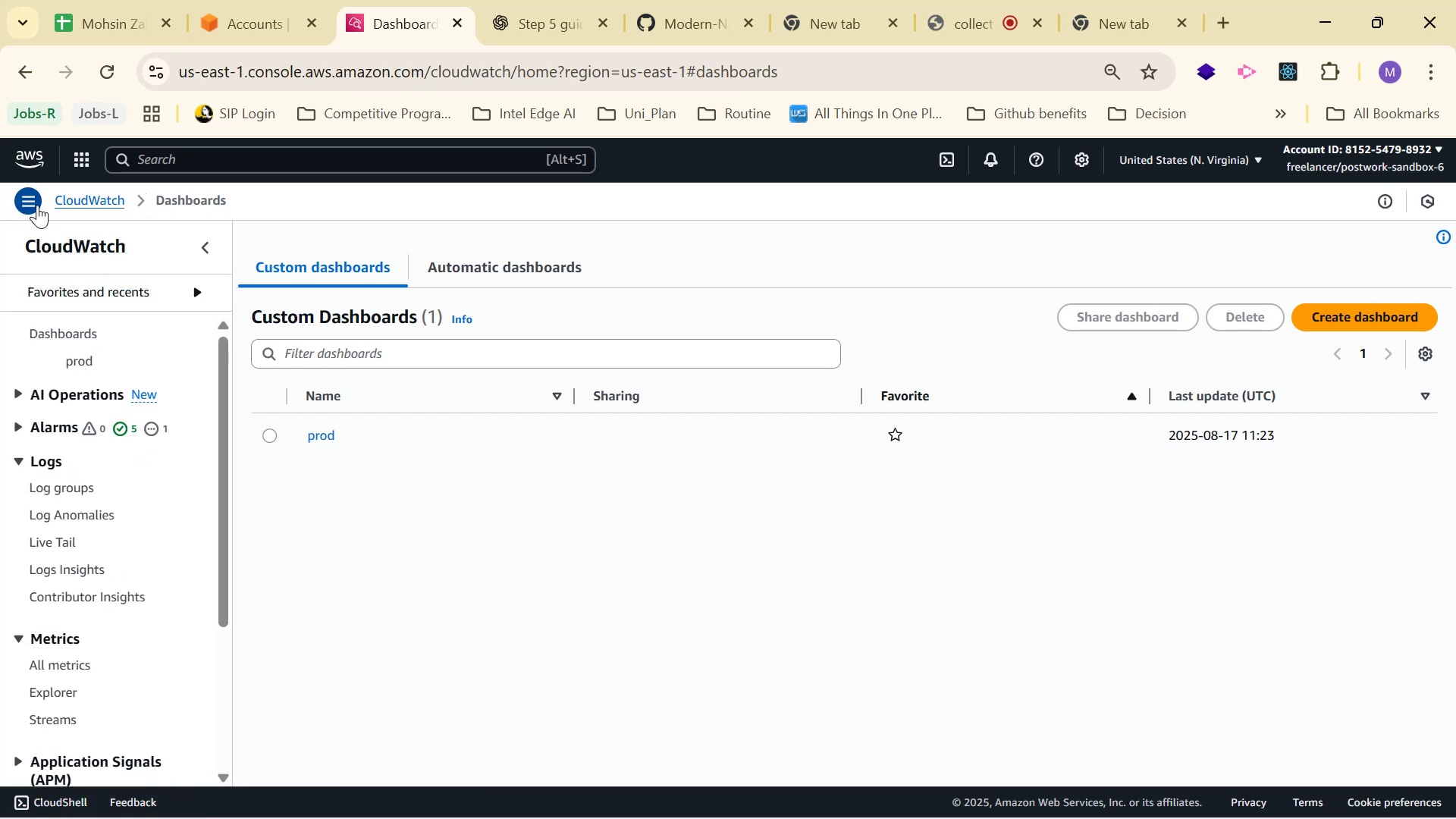 
wait(11.71)
 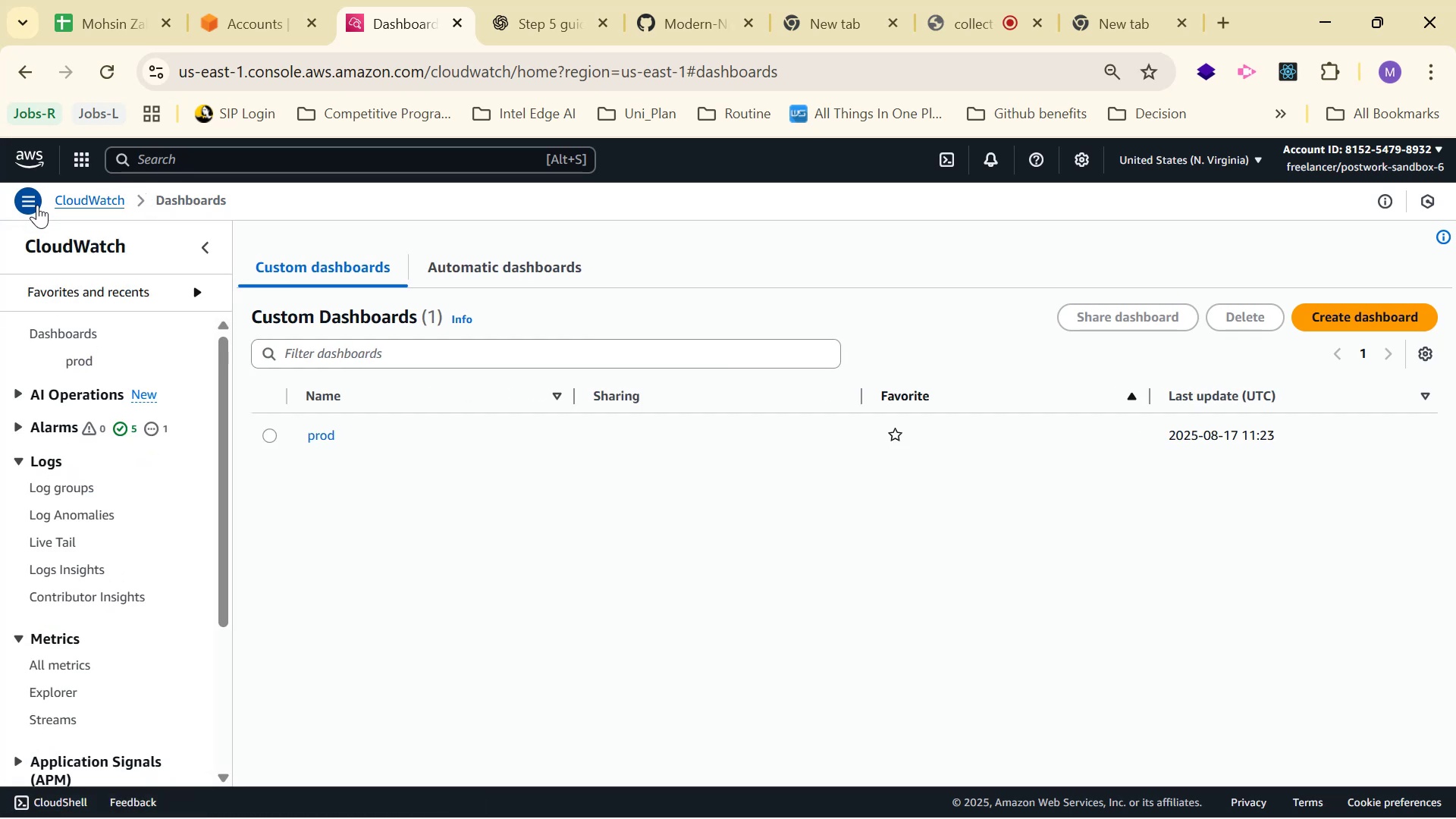 
mouse_move([418, 600])
 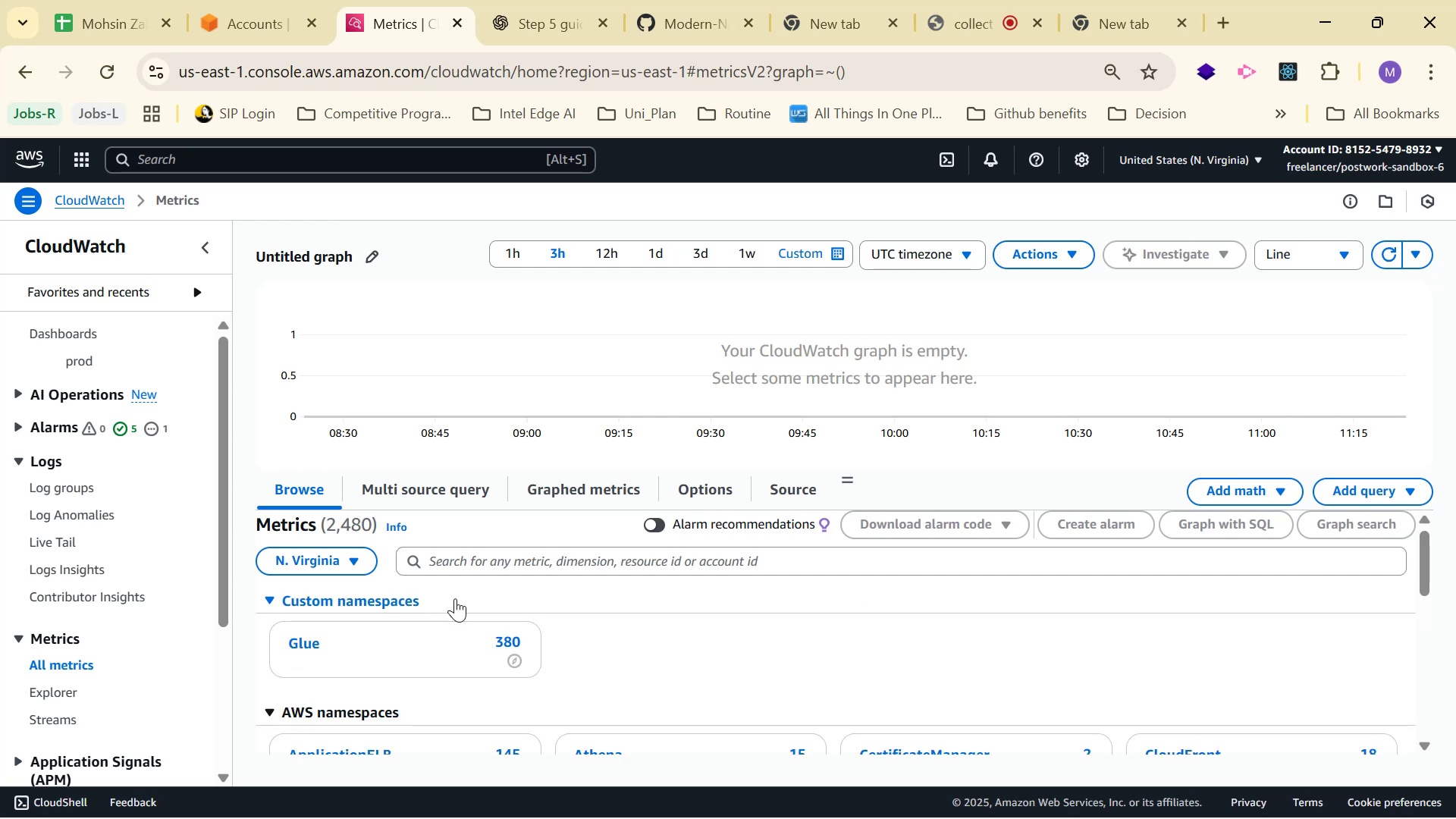 
hold_key(key=AltLeft, duration=0.34)
 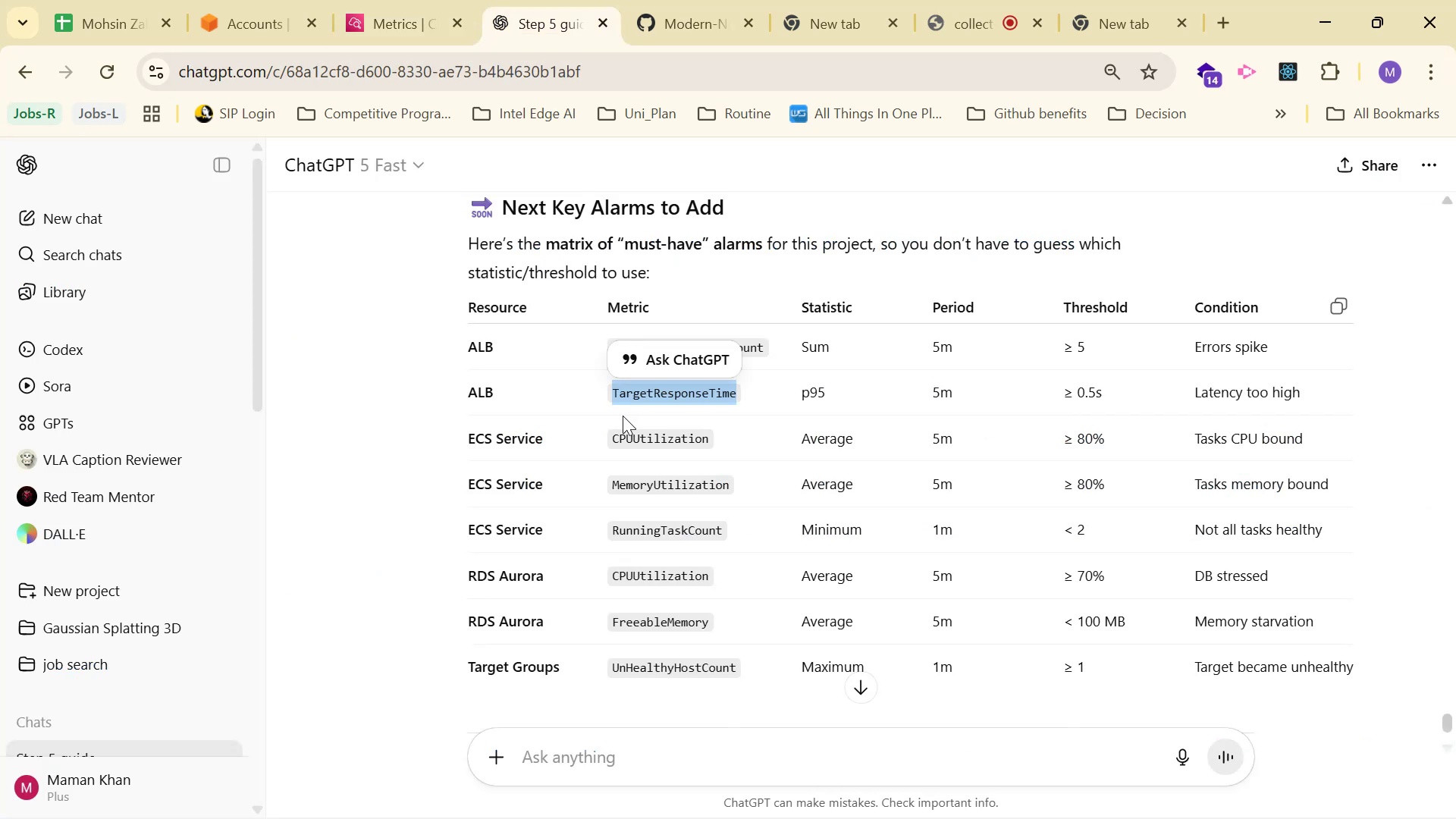 
left_click_drag(start_coordinate=[612, 436], to_coordinate=[707, 435])
 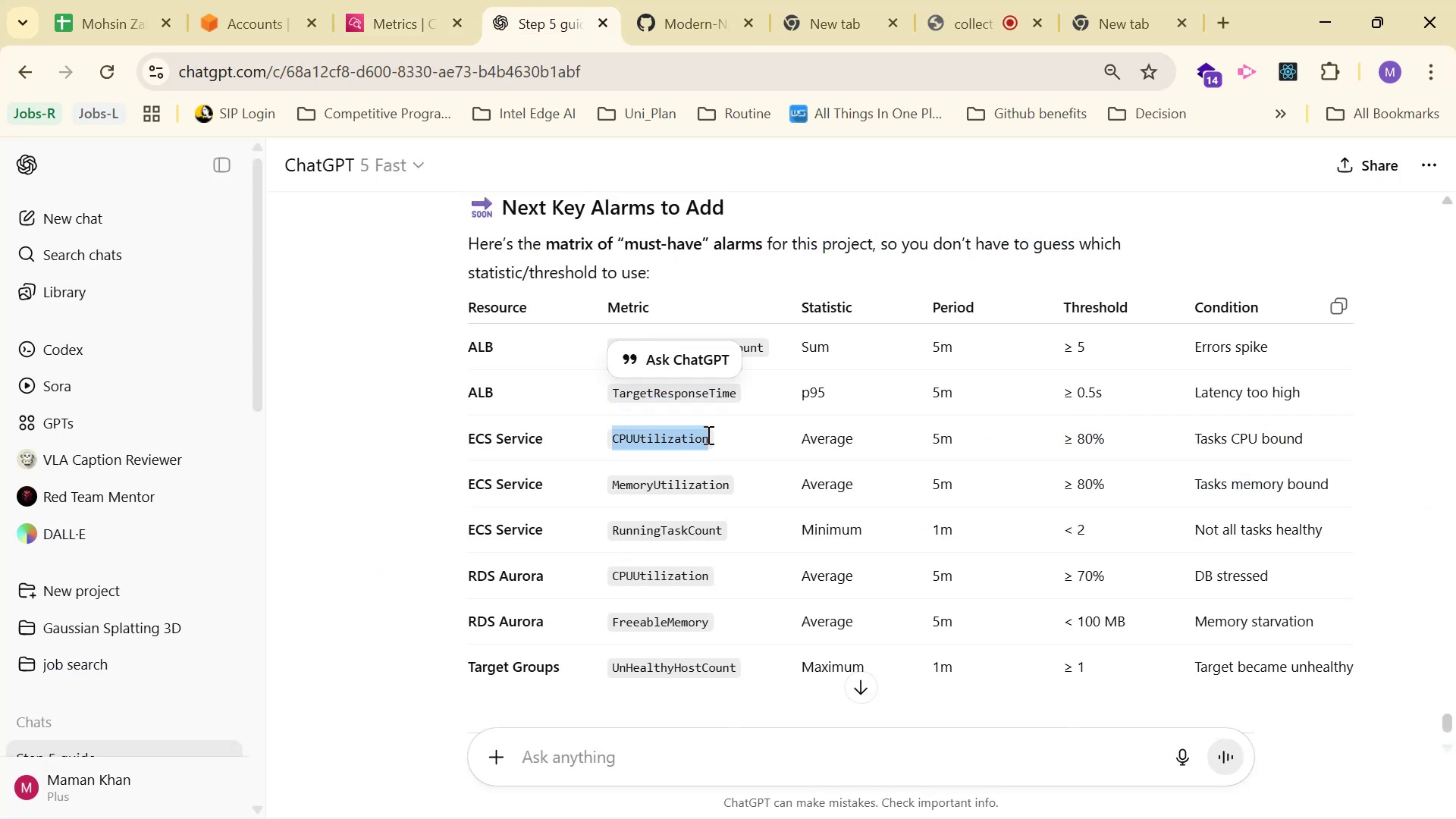 
key(Control+C)
 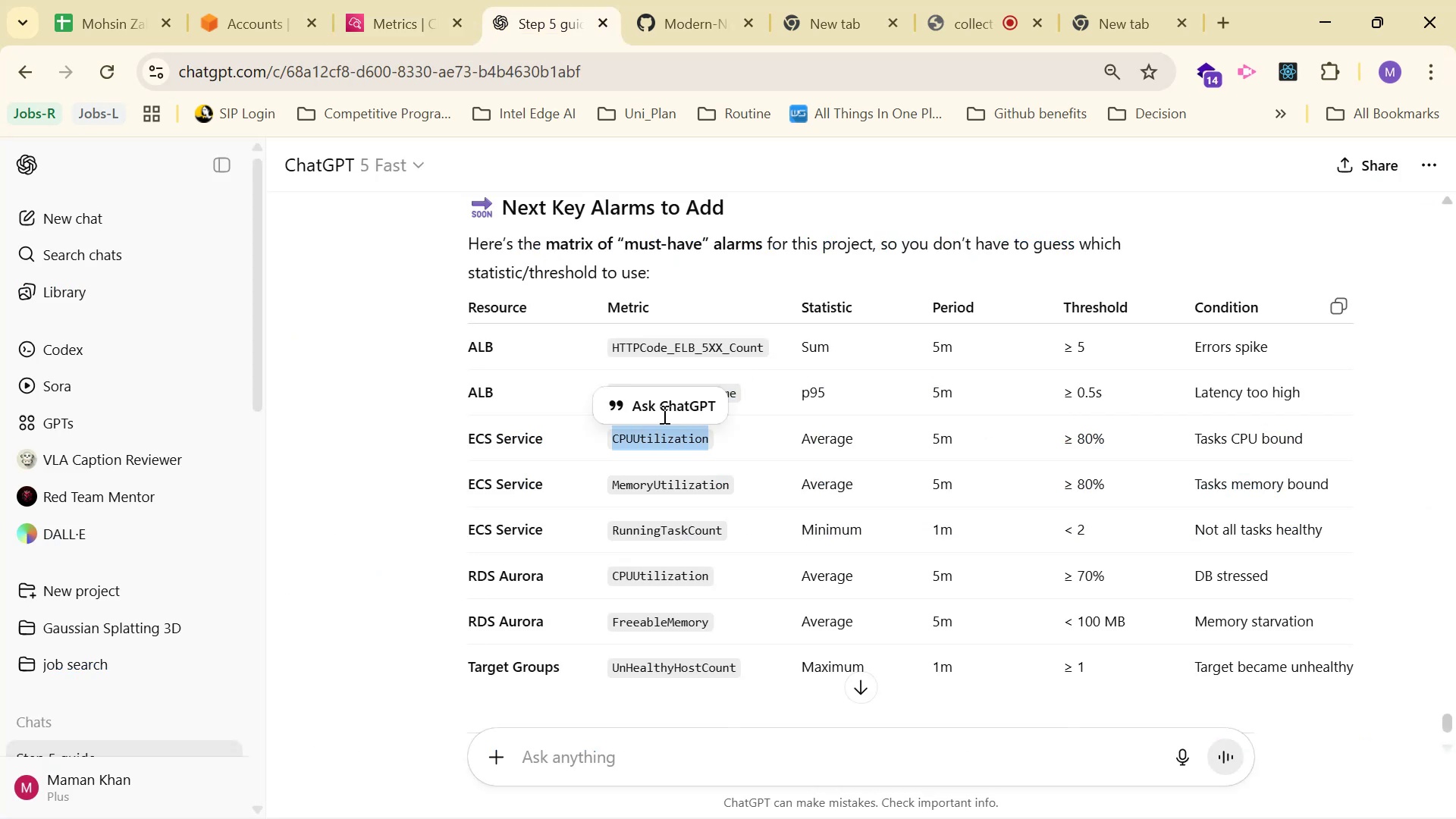 
key(Control+C)
 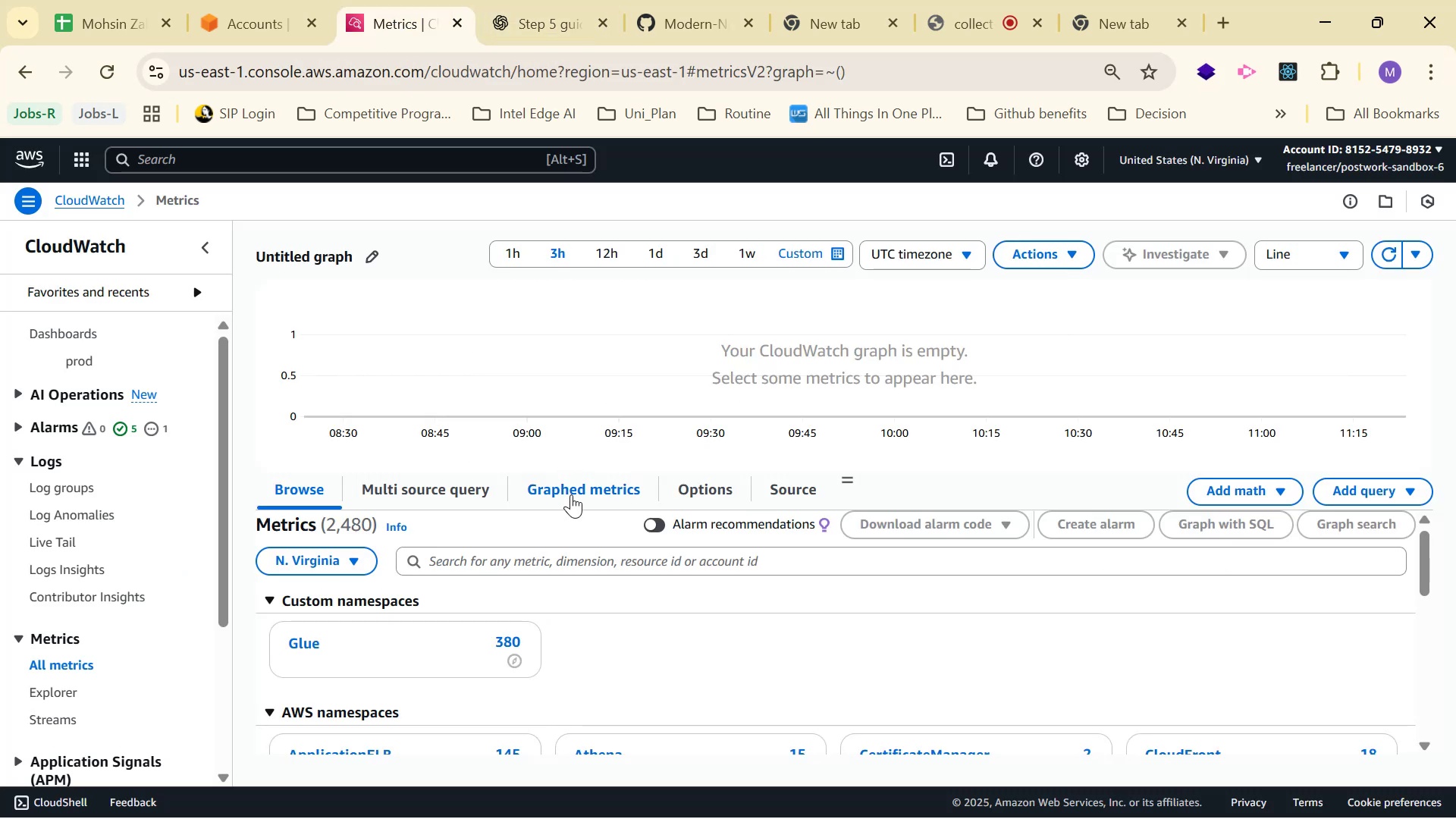 
left_click([568, 560])
 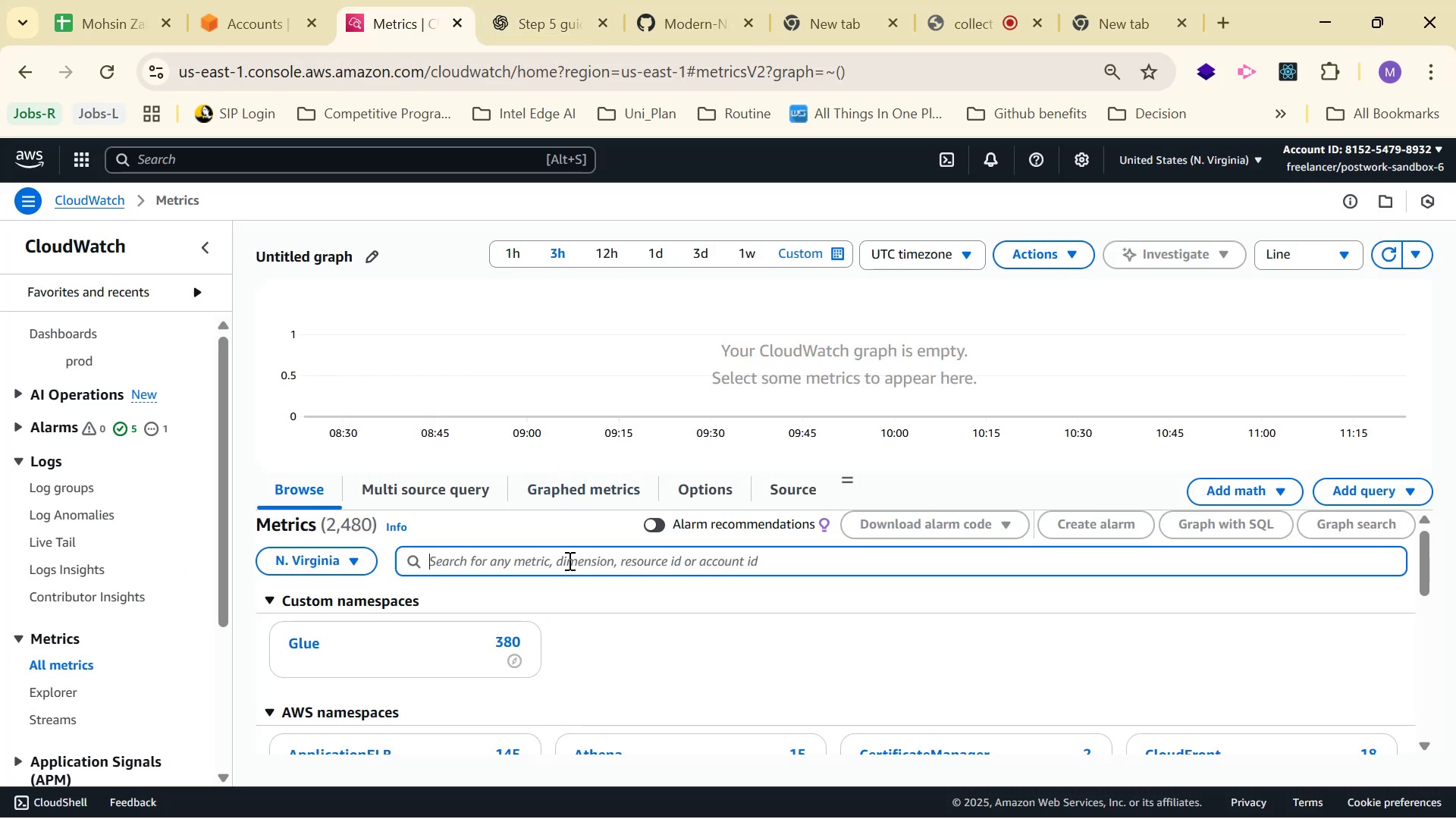 
key(Control+V)
 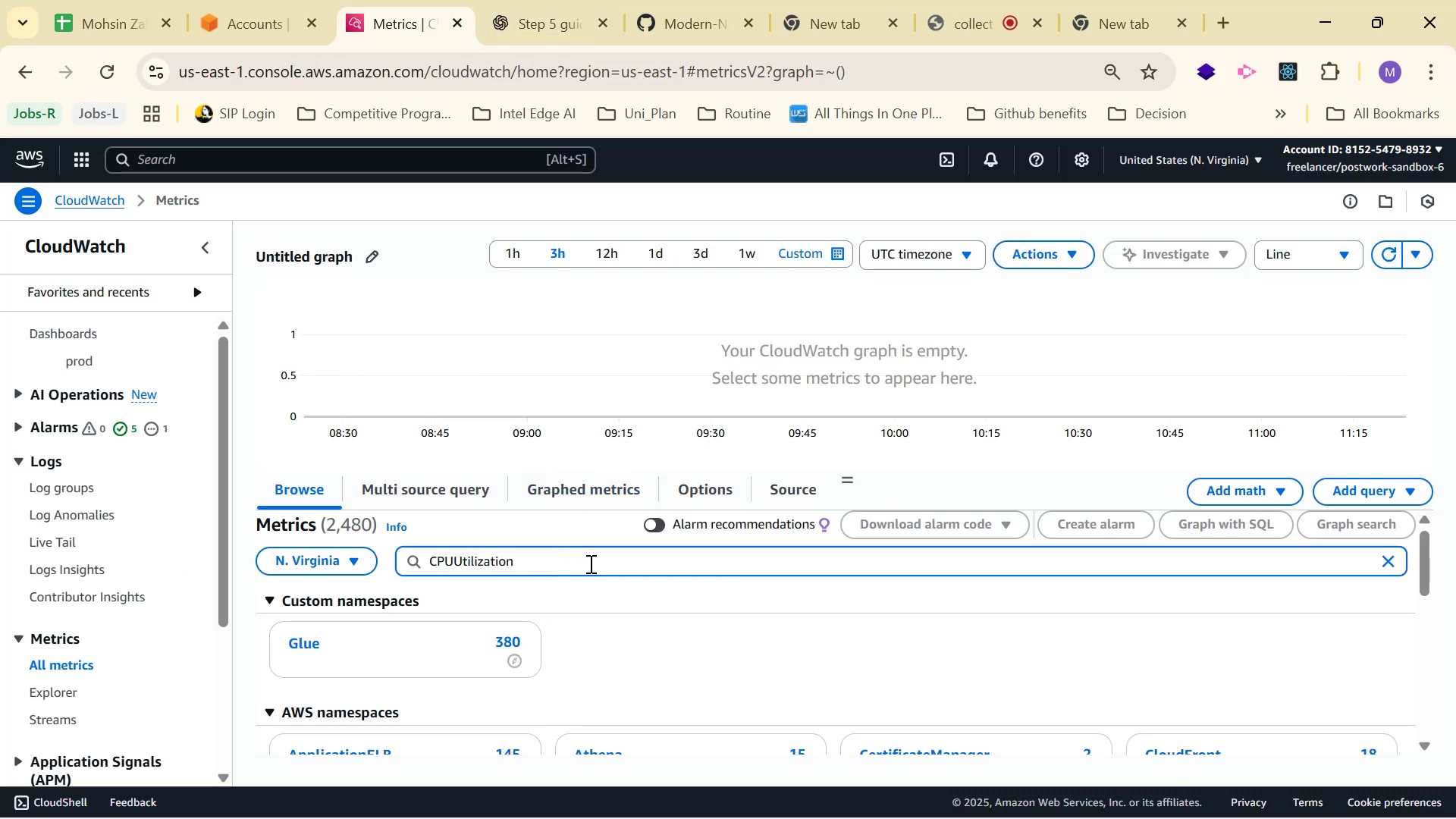 
key(Enter)
 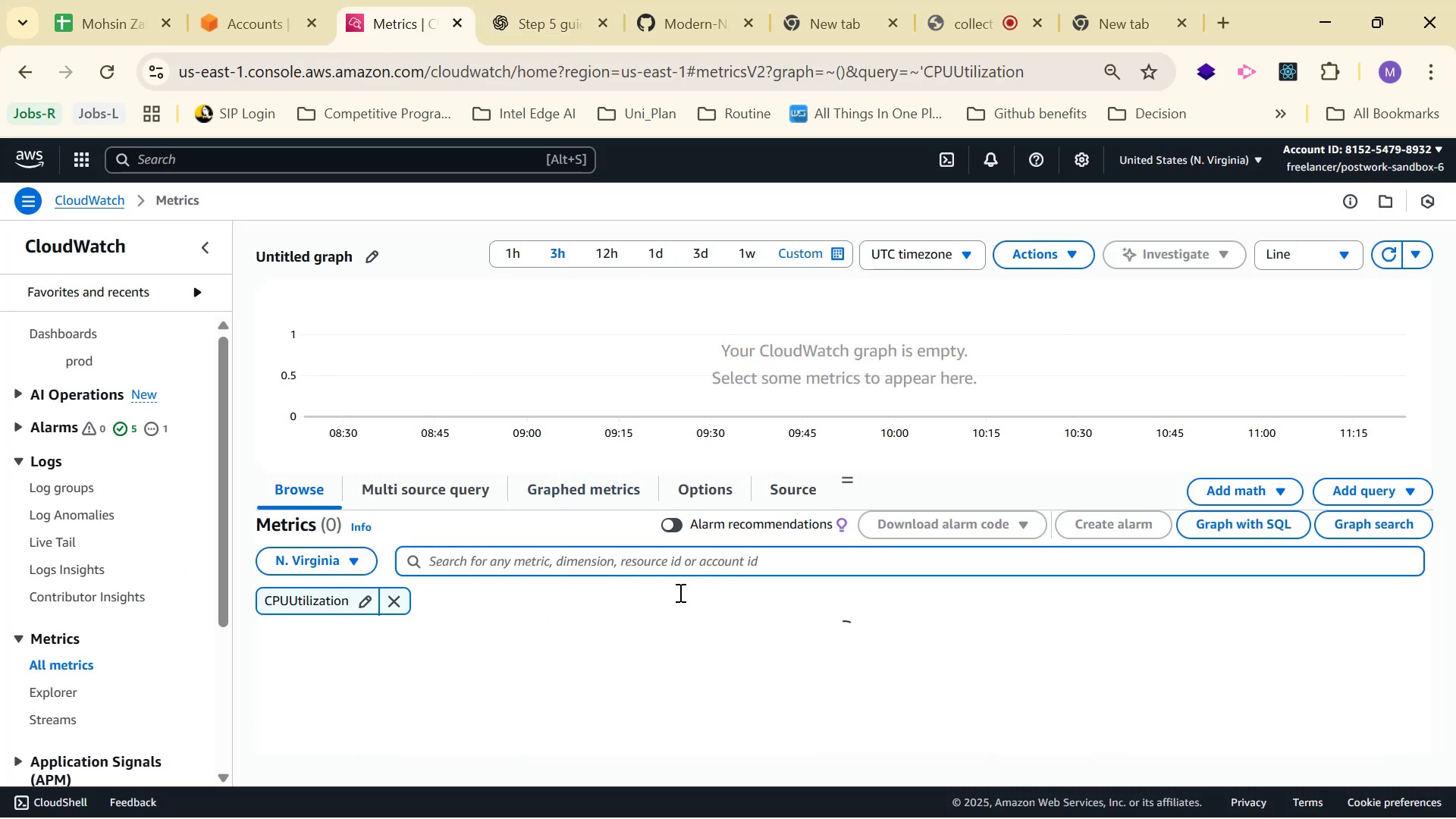 
scroll: coordinate [873, 618], scroll_direction: down, amount: 2.0
 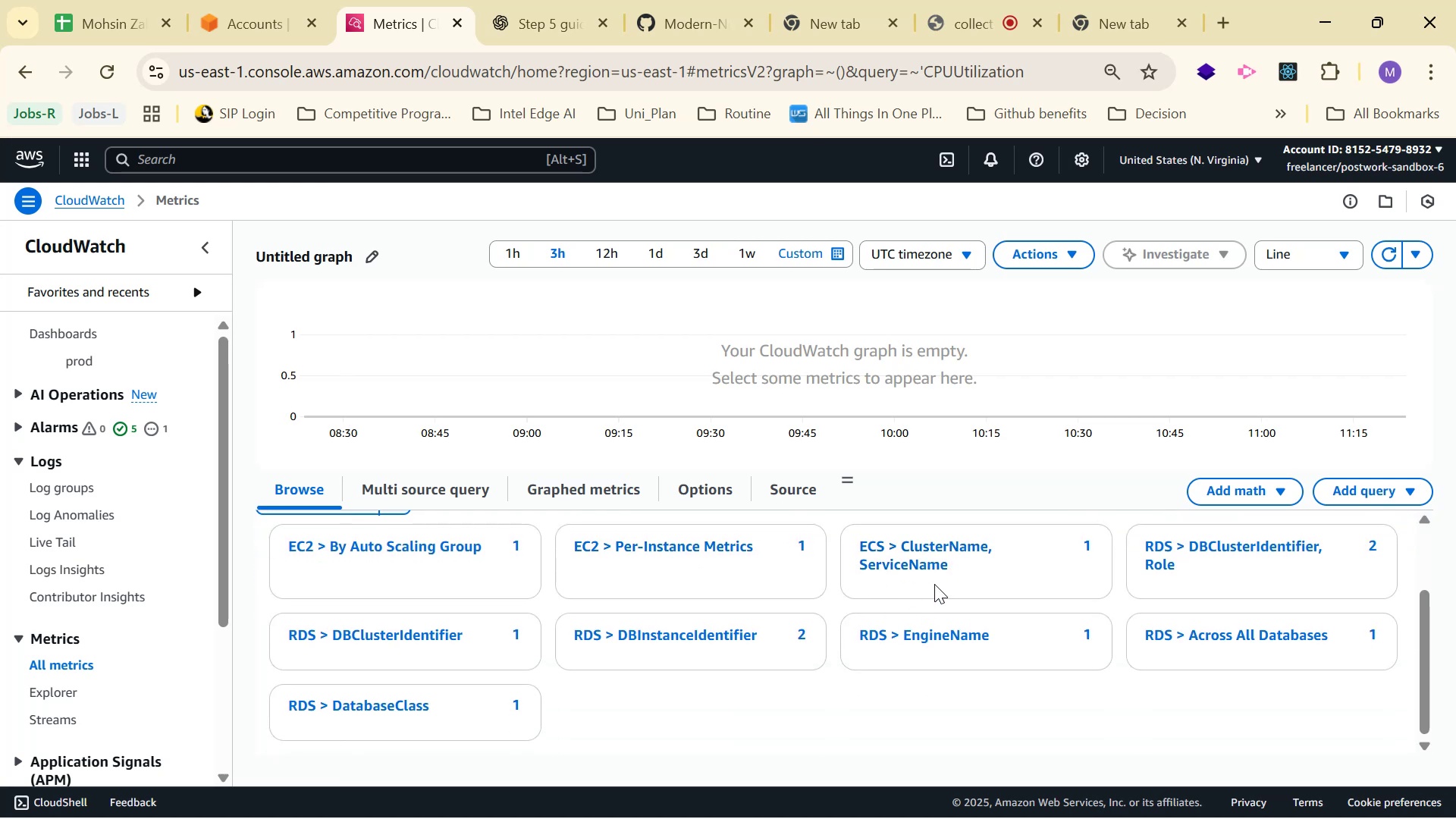 
left_click([937, 560])
 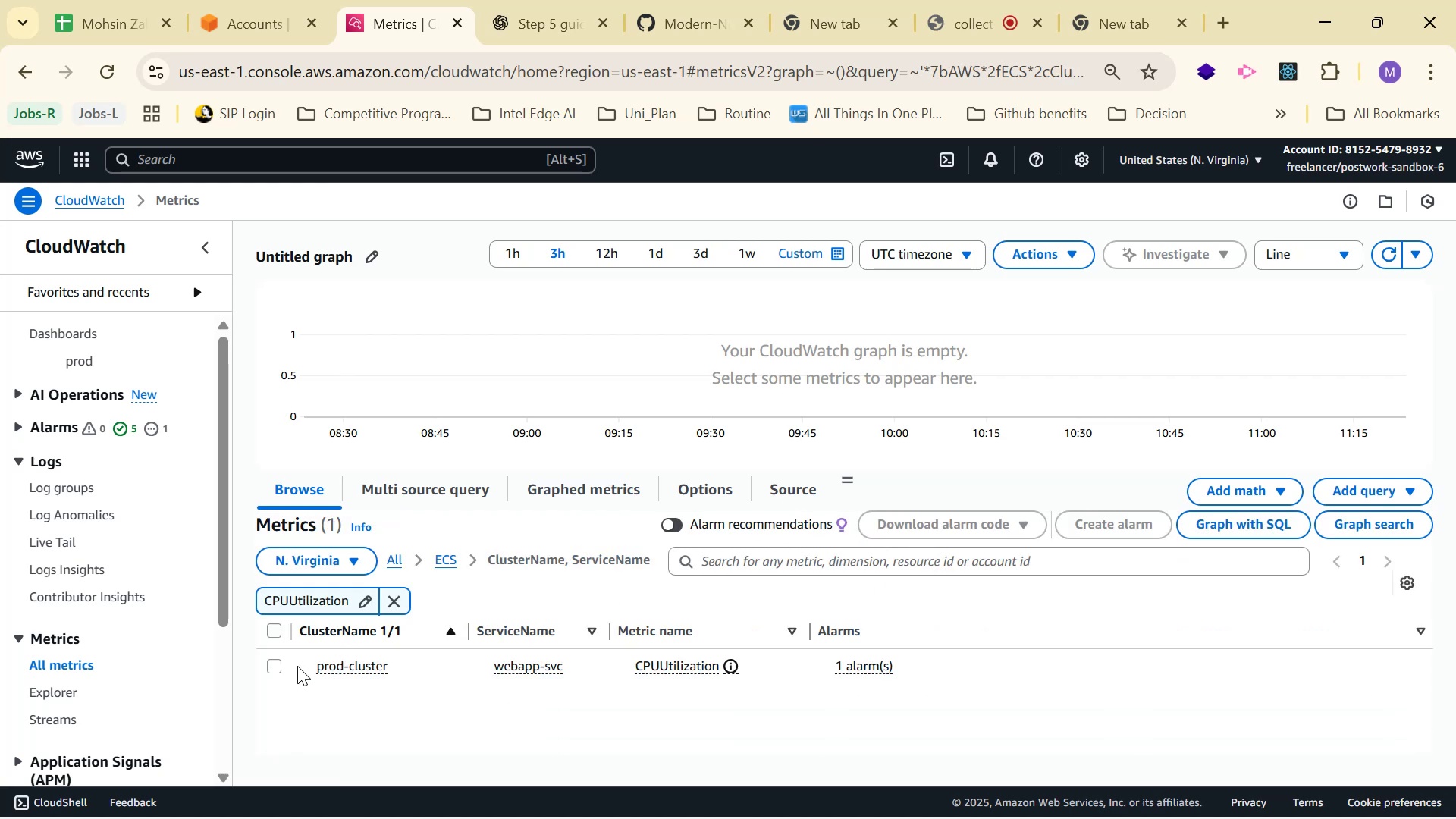 
left_click([397, 607])
 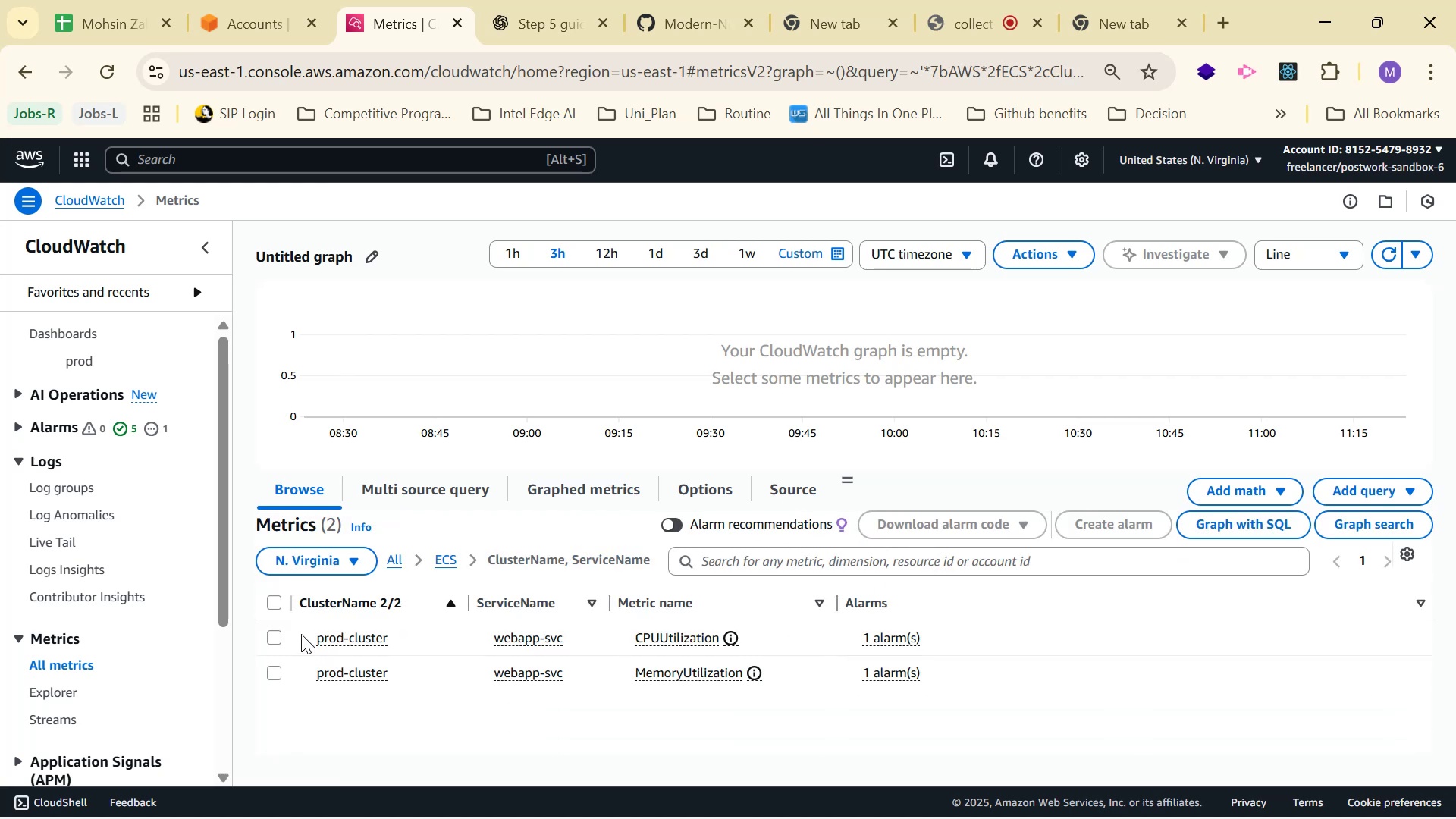 
left_click([274, 590])
 